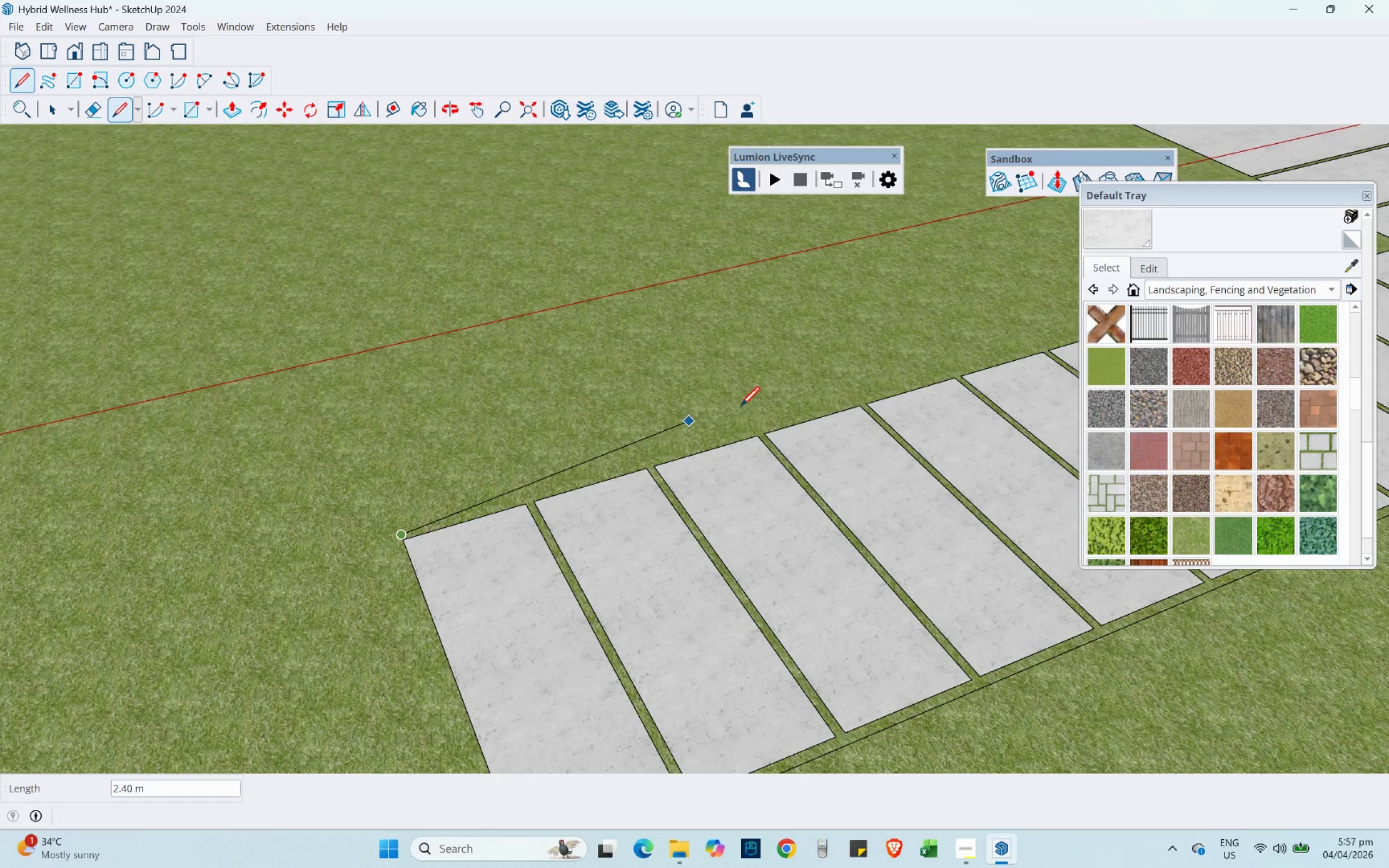 
scroll: coordinate [876, 532], scroll_direction: up, amount: 4.0
 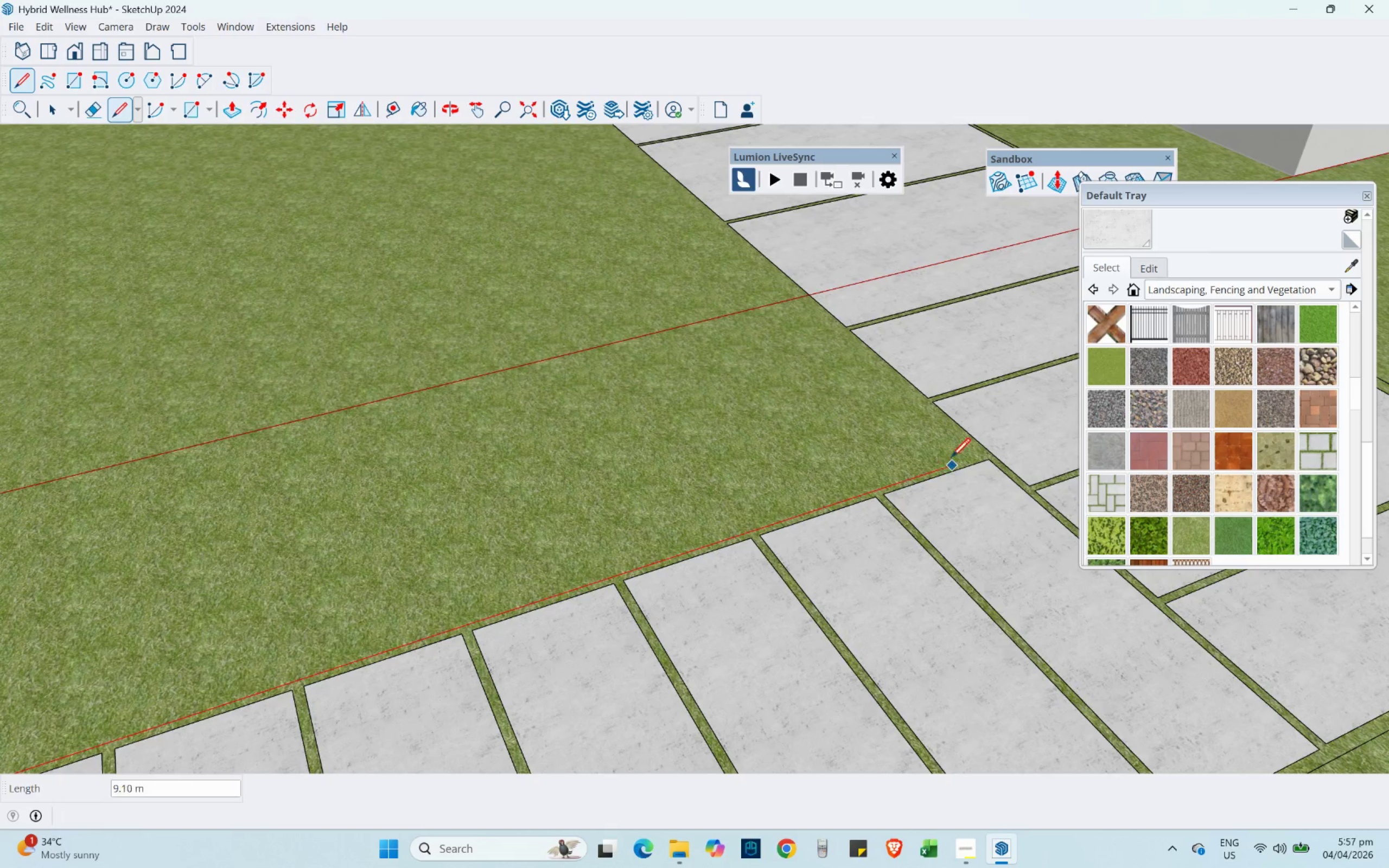 
hold_key(key=ShiftLeft, duration=1.17)
 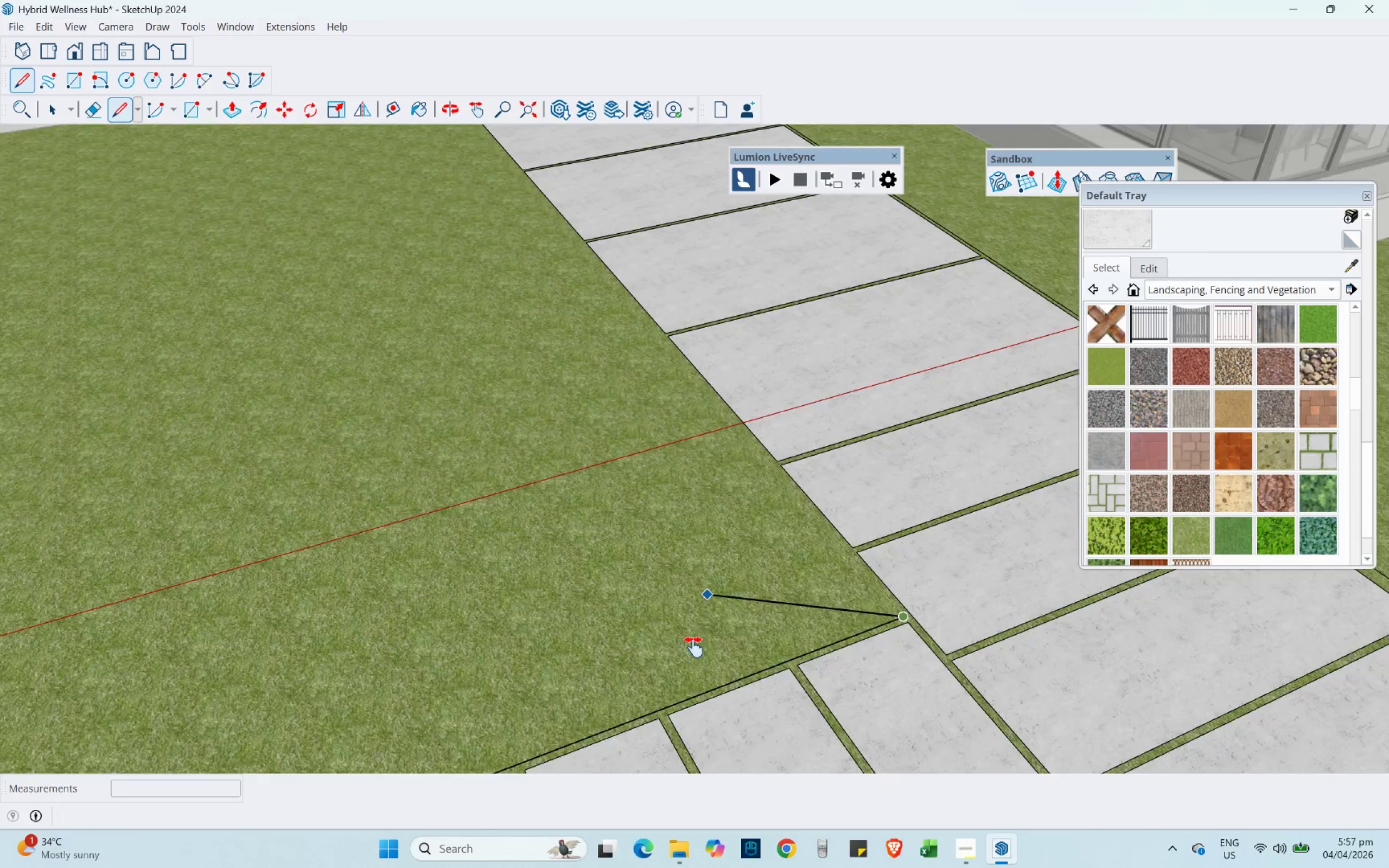 
scroll: coordinate [962, 450], scroll_direction: up, amount: 4.0
 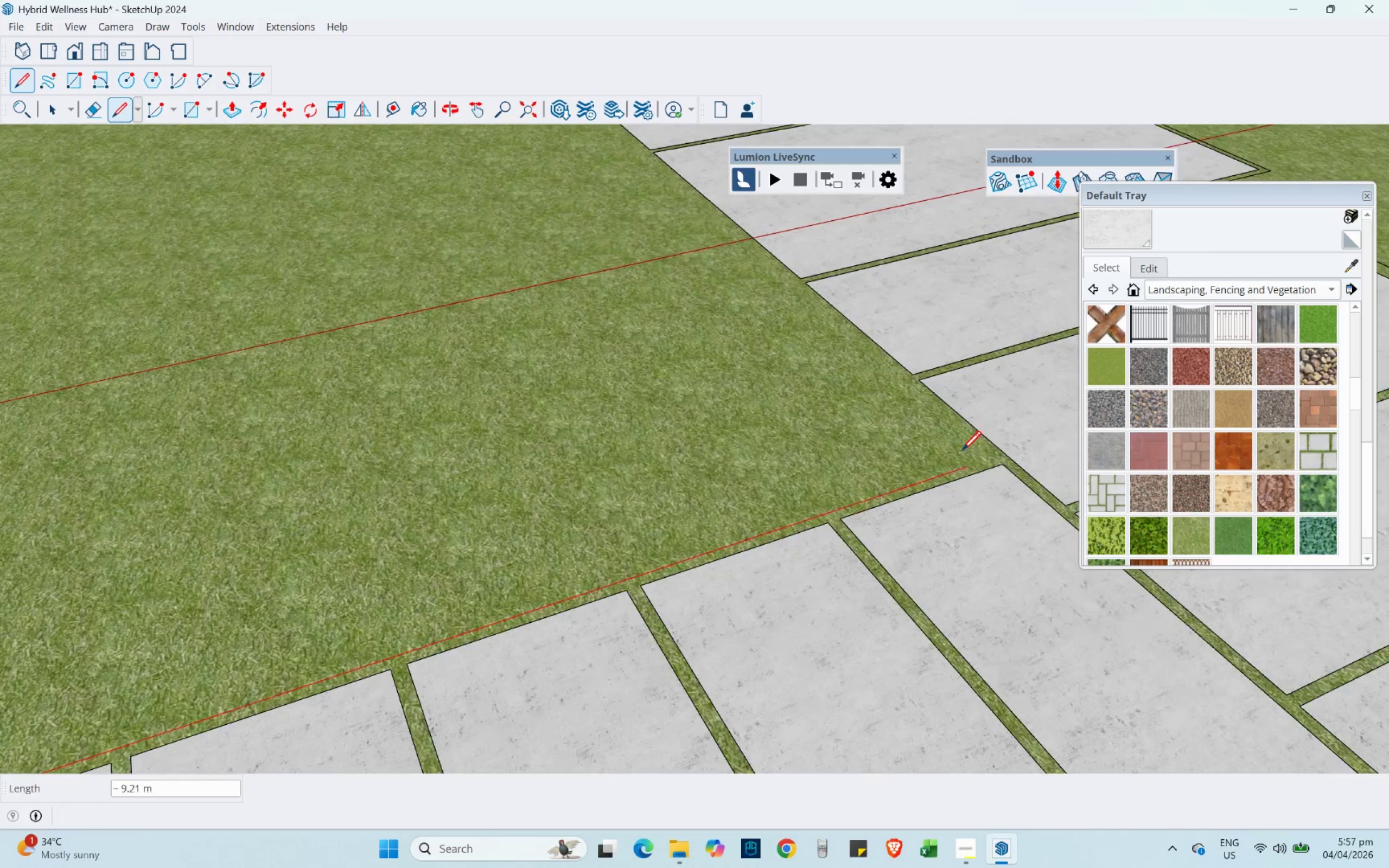 
left_click([1002, 462])
 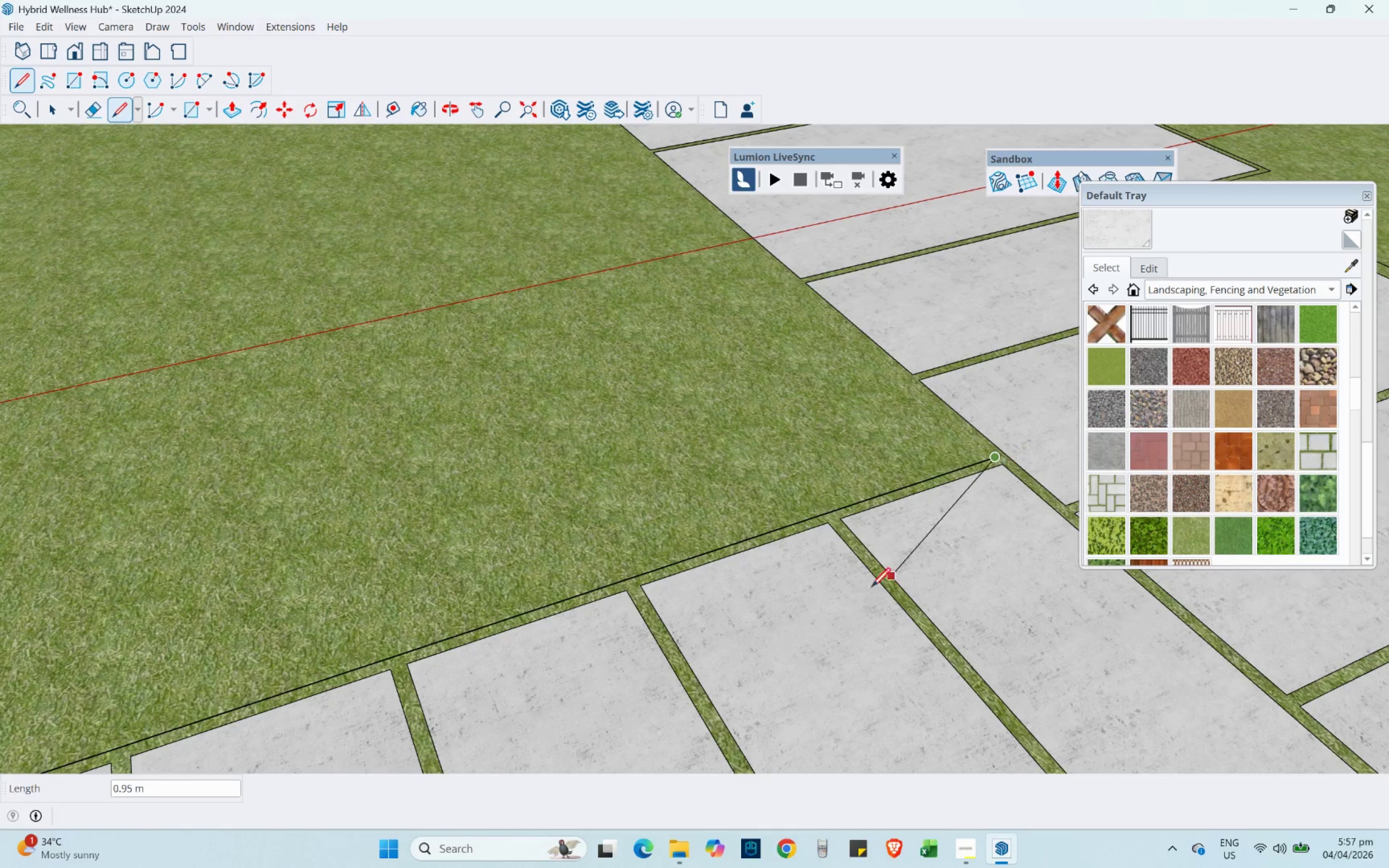 
hold_key(key=ShiftLeft, duration=0.39)
 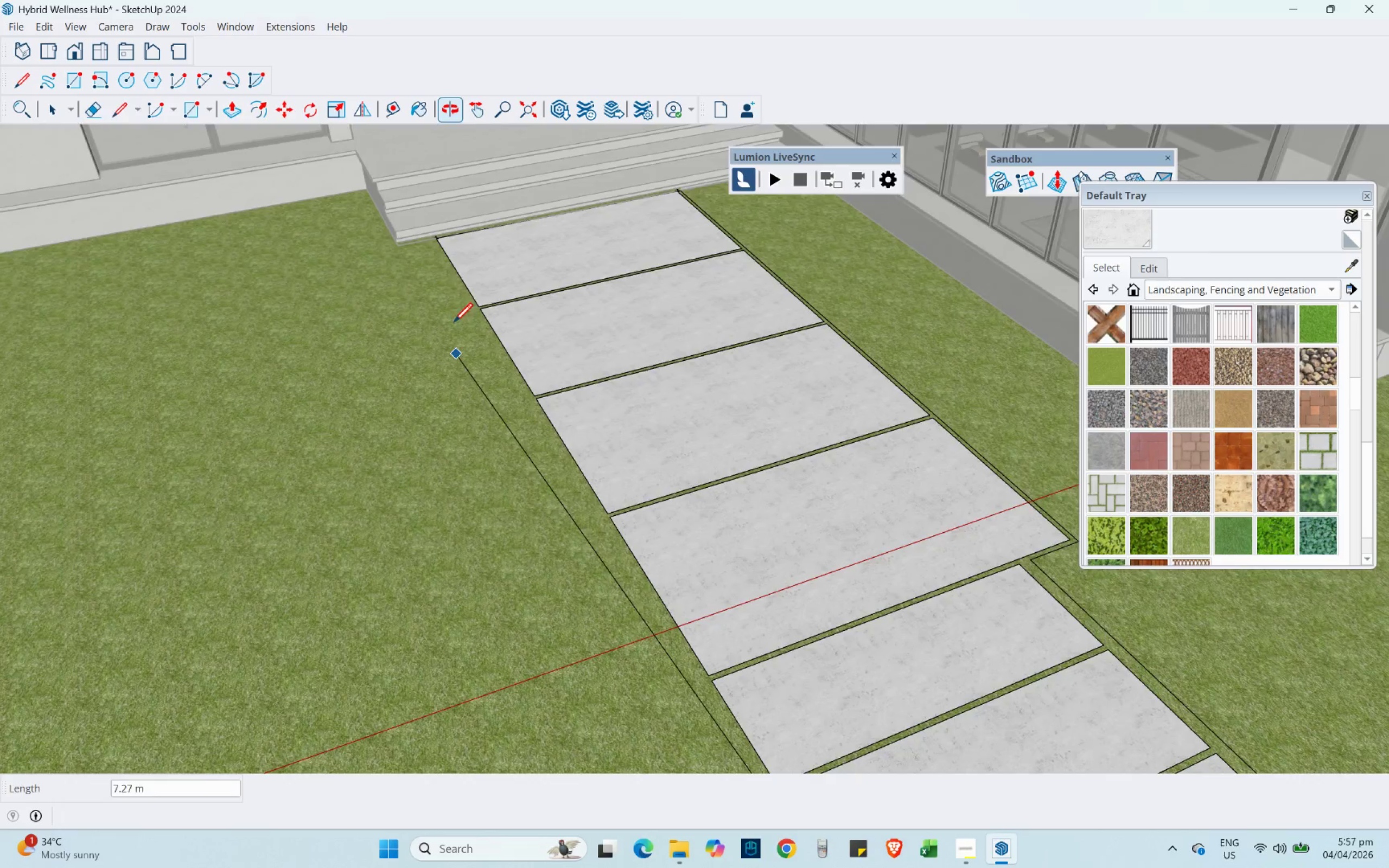 
scroll: coordinate [776, 637], scroll_direction: down, amount: 5.0
 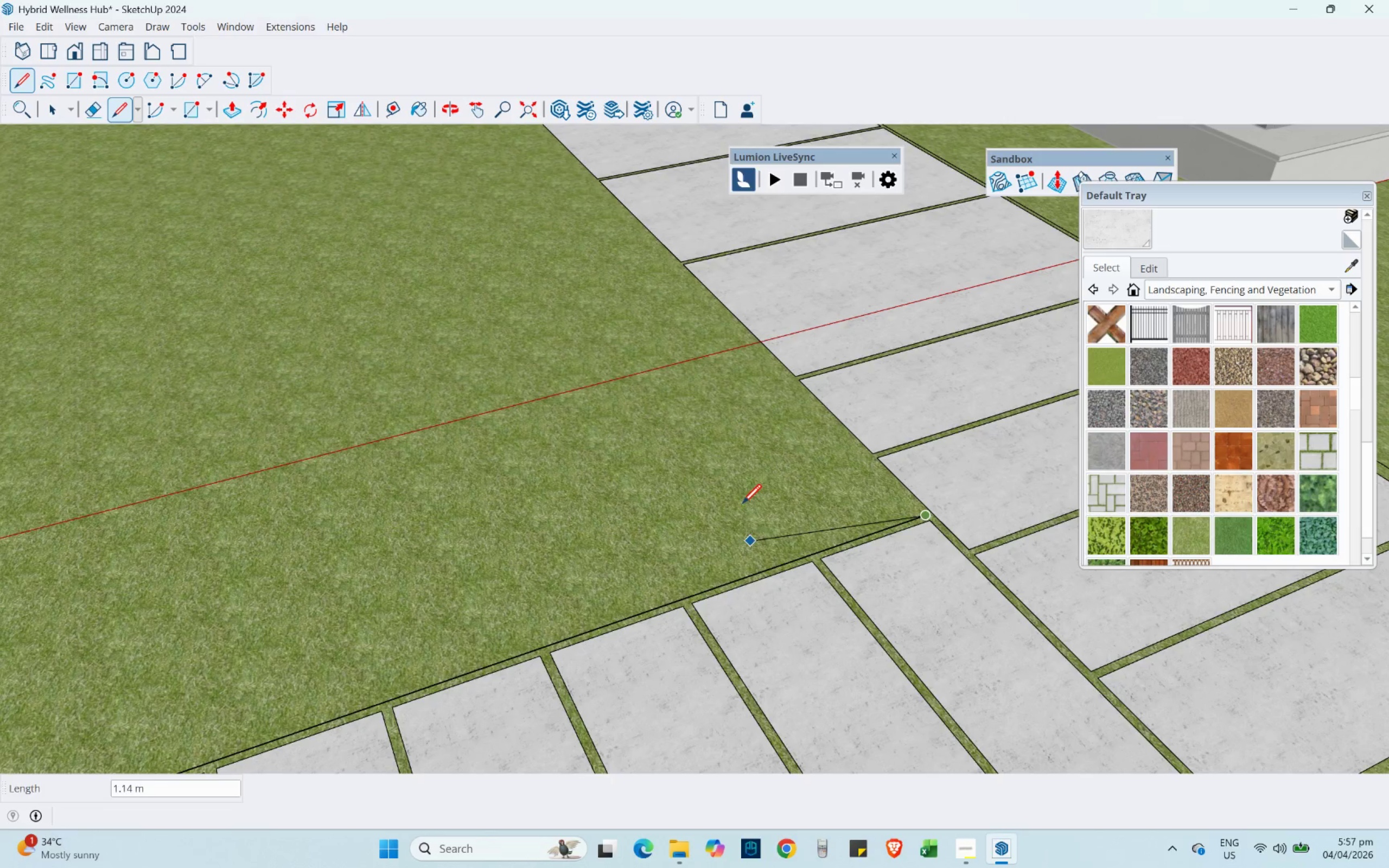 
hold_key(key=ShiftLeft, duration=1.02)
 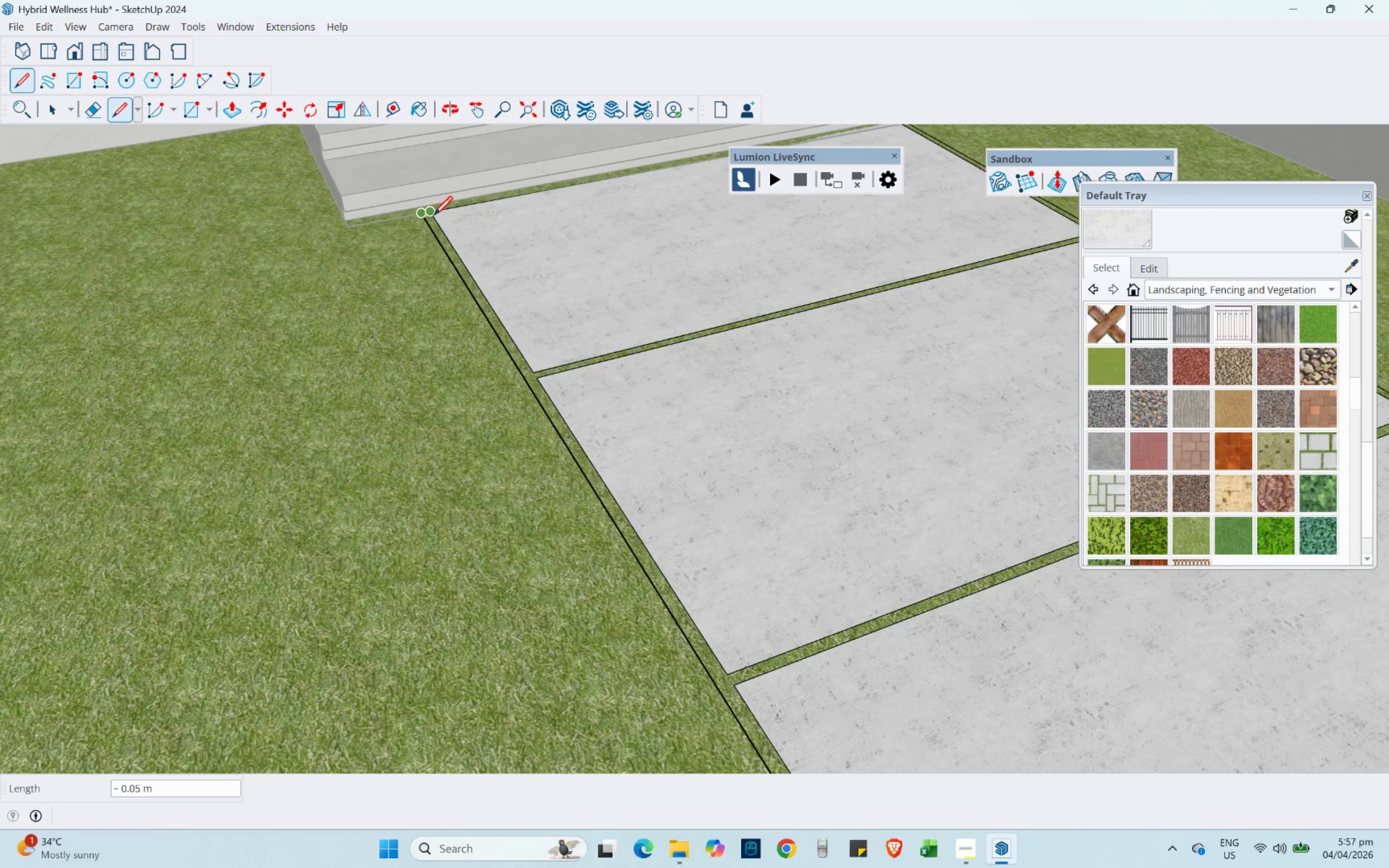 
scroll: coordinate [430, 232], scroll_direction: up, amount: 8.0
 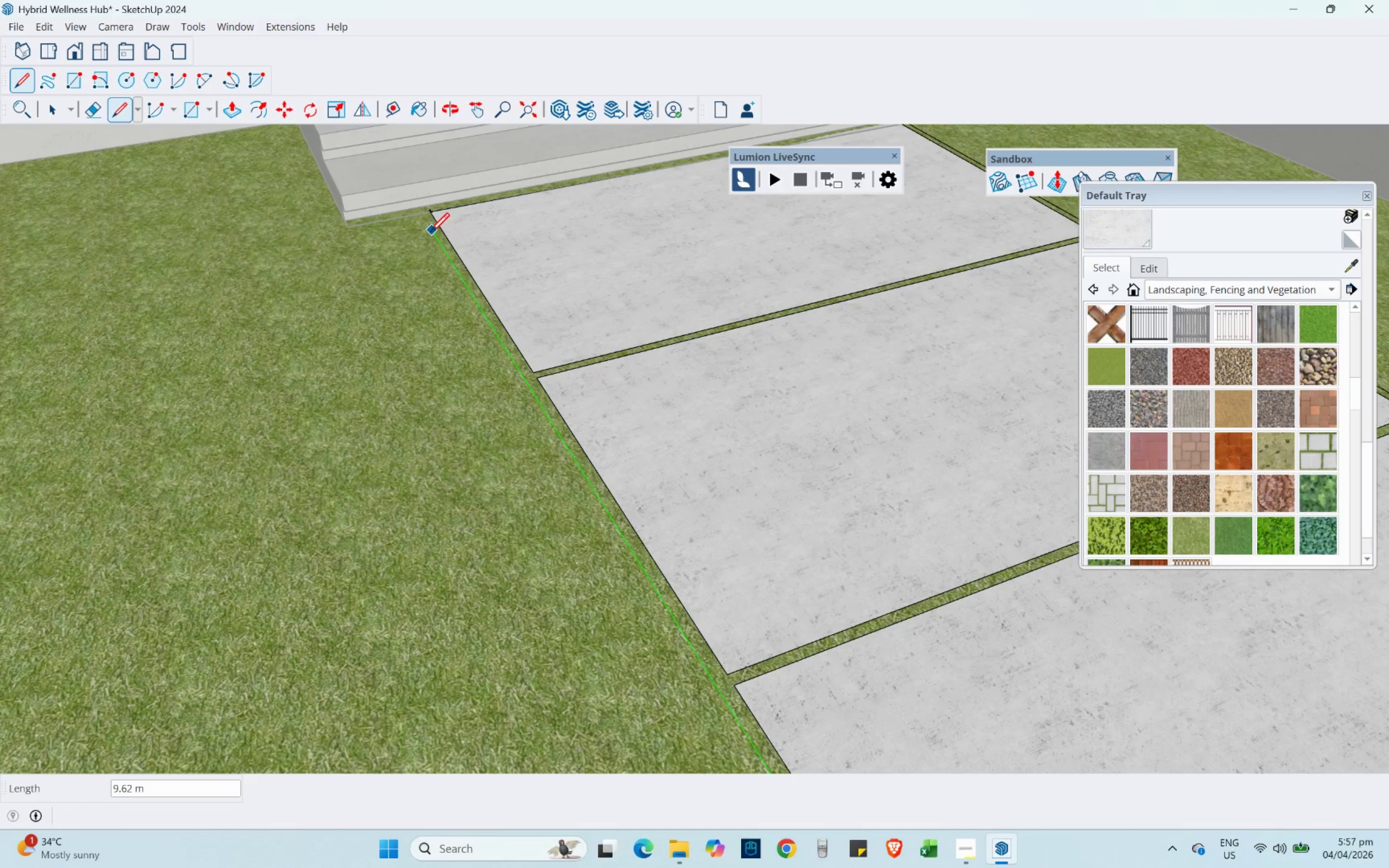 
left_click([435, 212])
 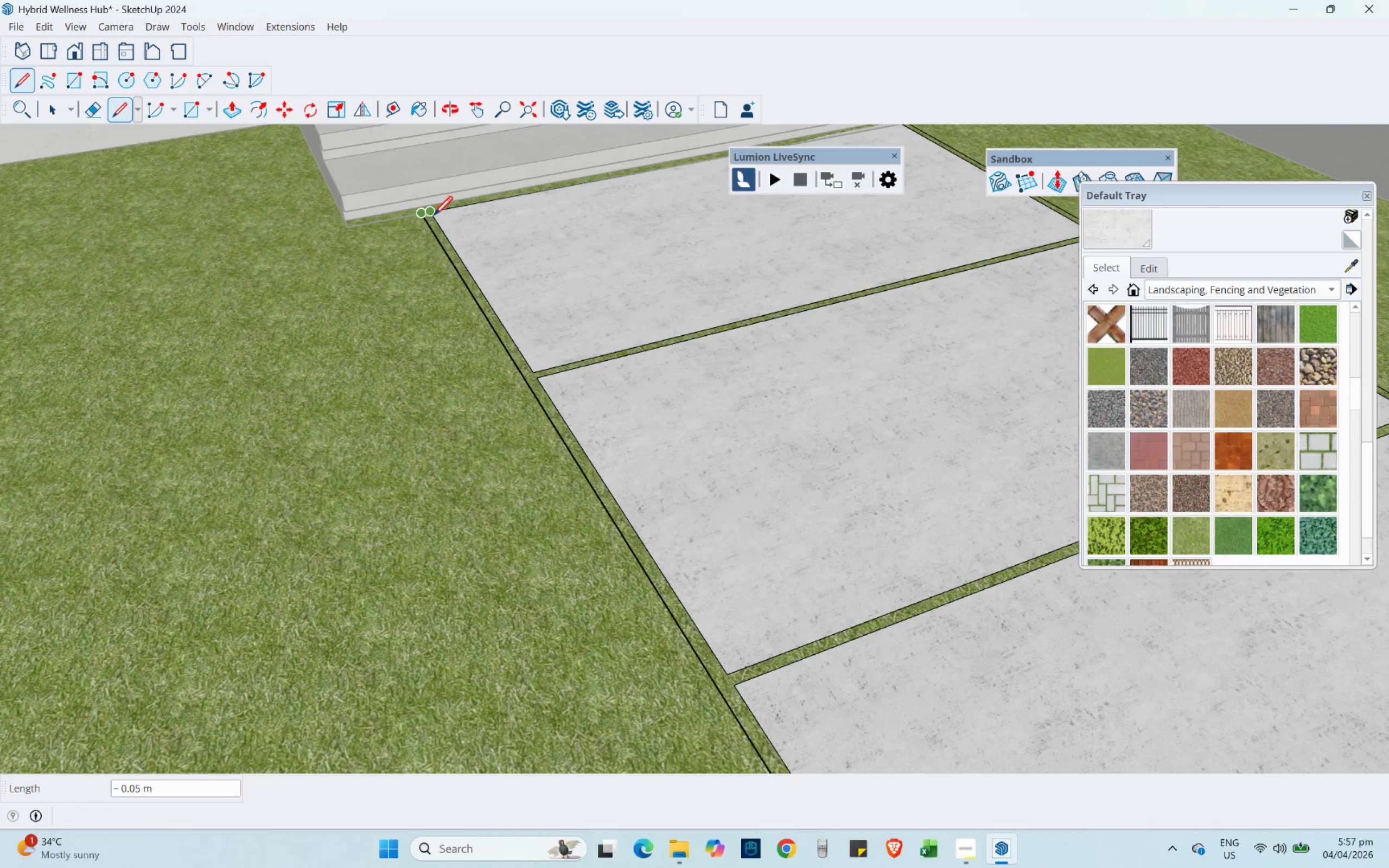 
left_click([434, 215])
 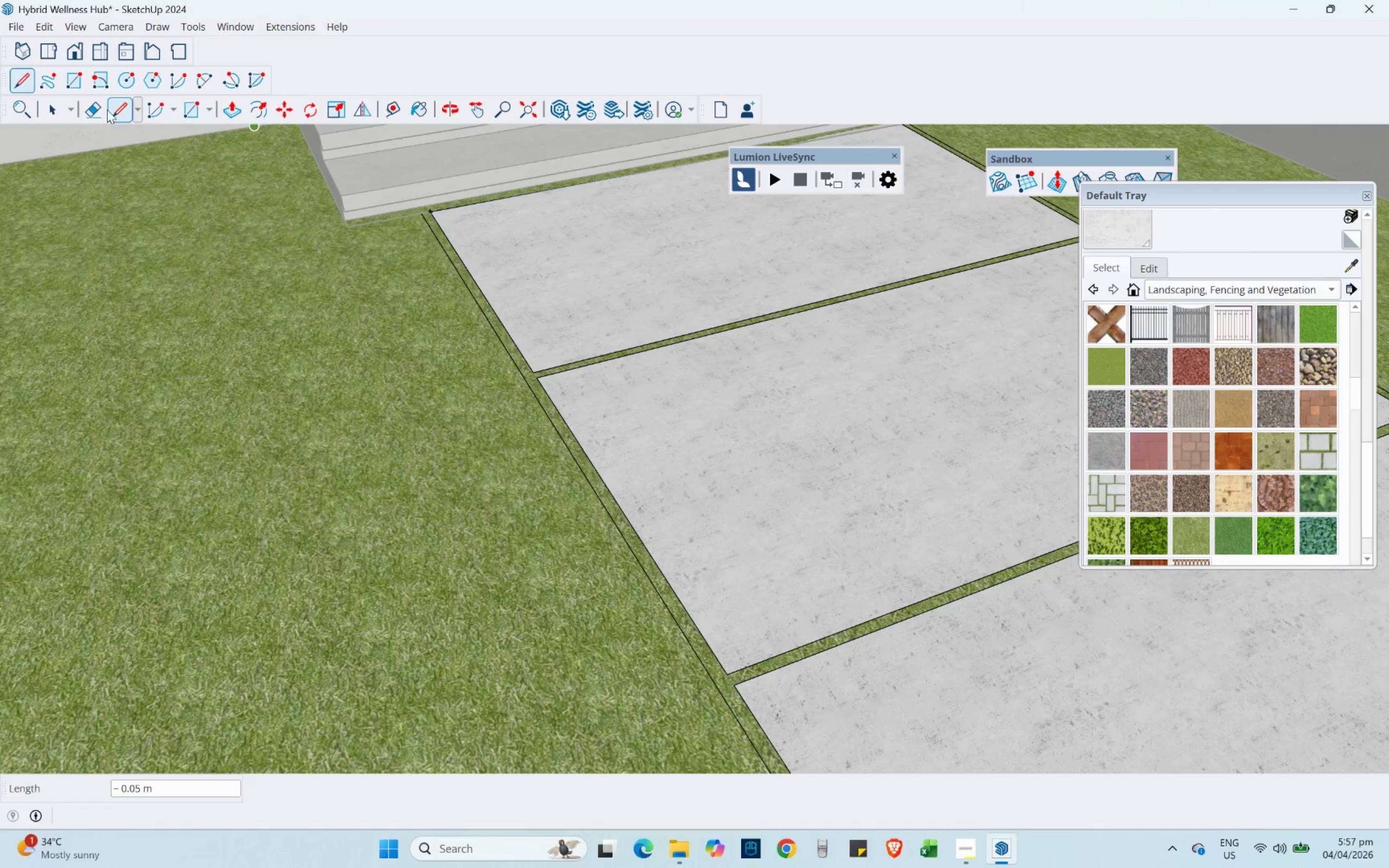 
left_click([58, 111])
 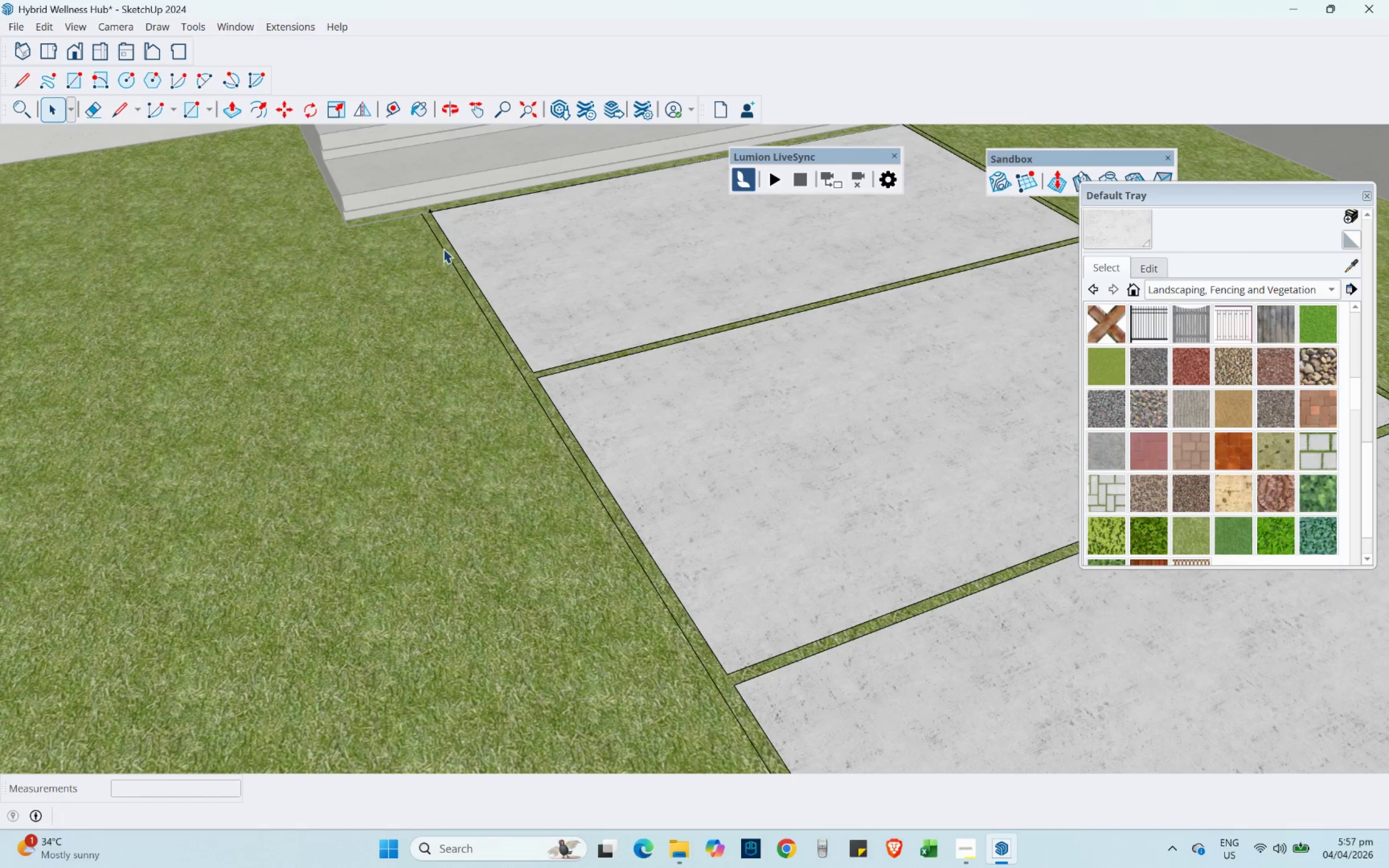 
left_click([453, 254])
 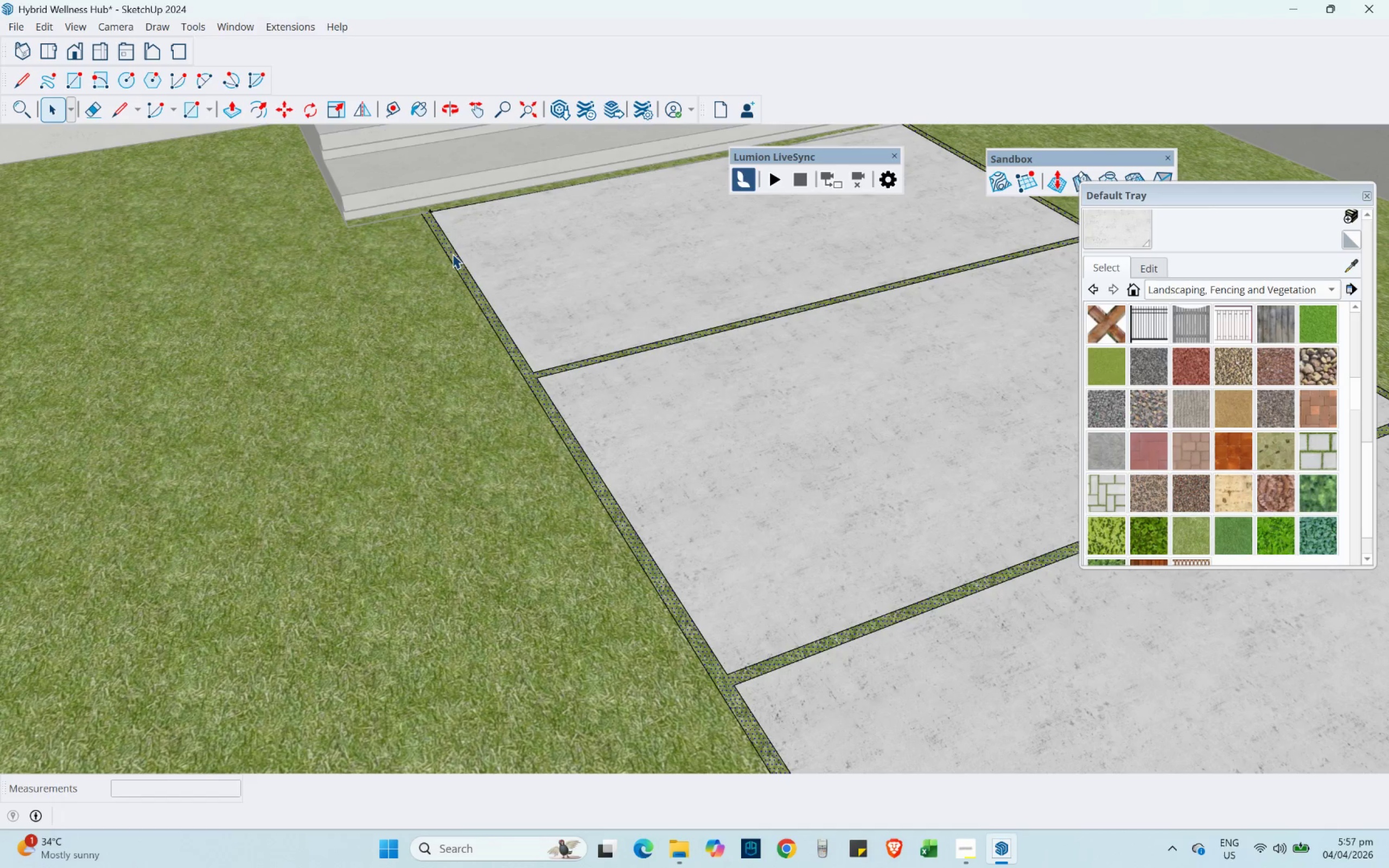 
scroll: coordinate [360, 244], scroll_direction: down, amount: 11.0
 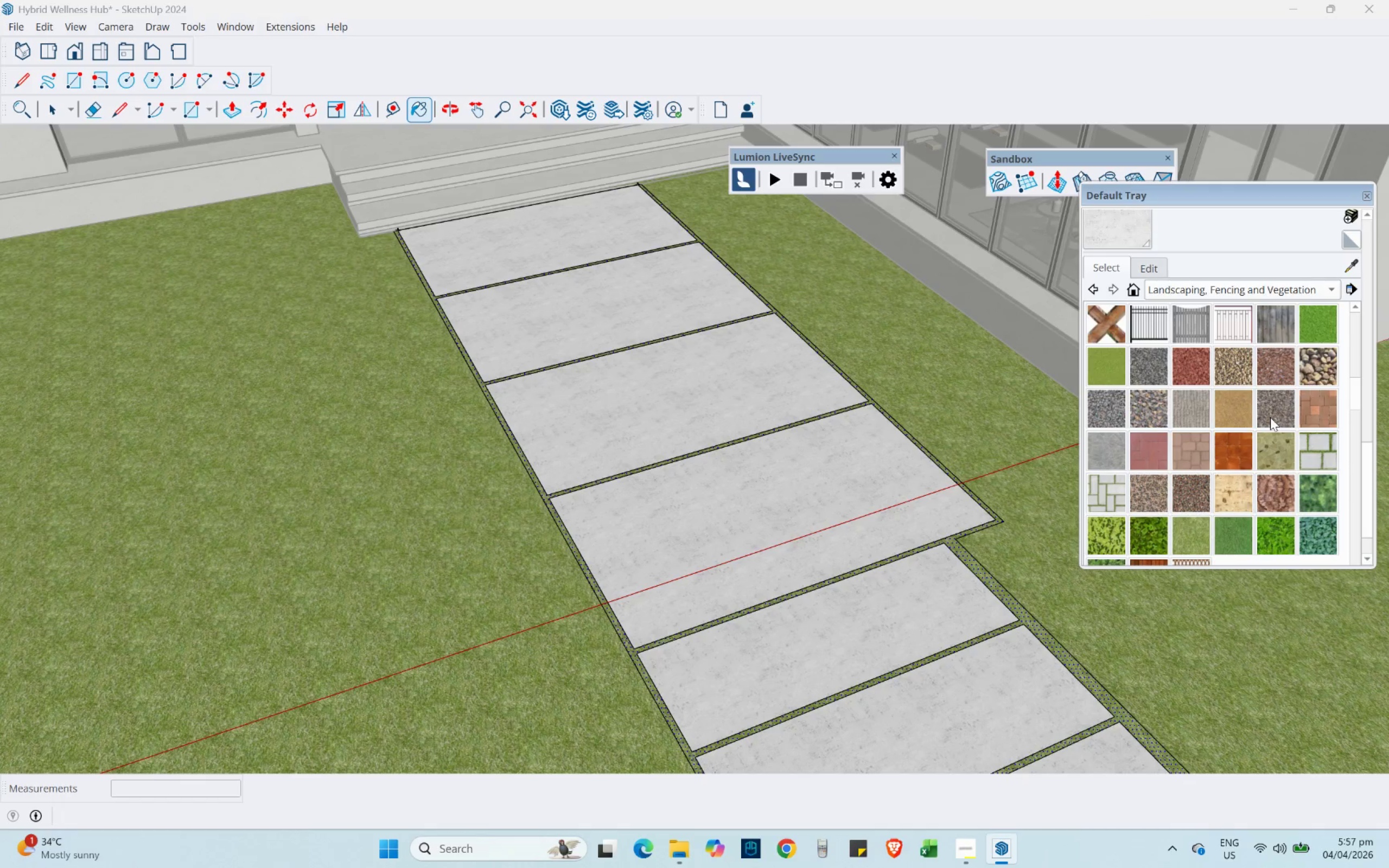 
wait(5.84)
 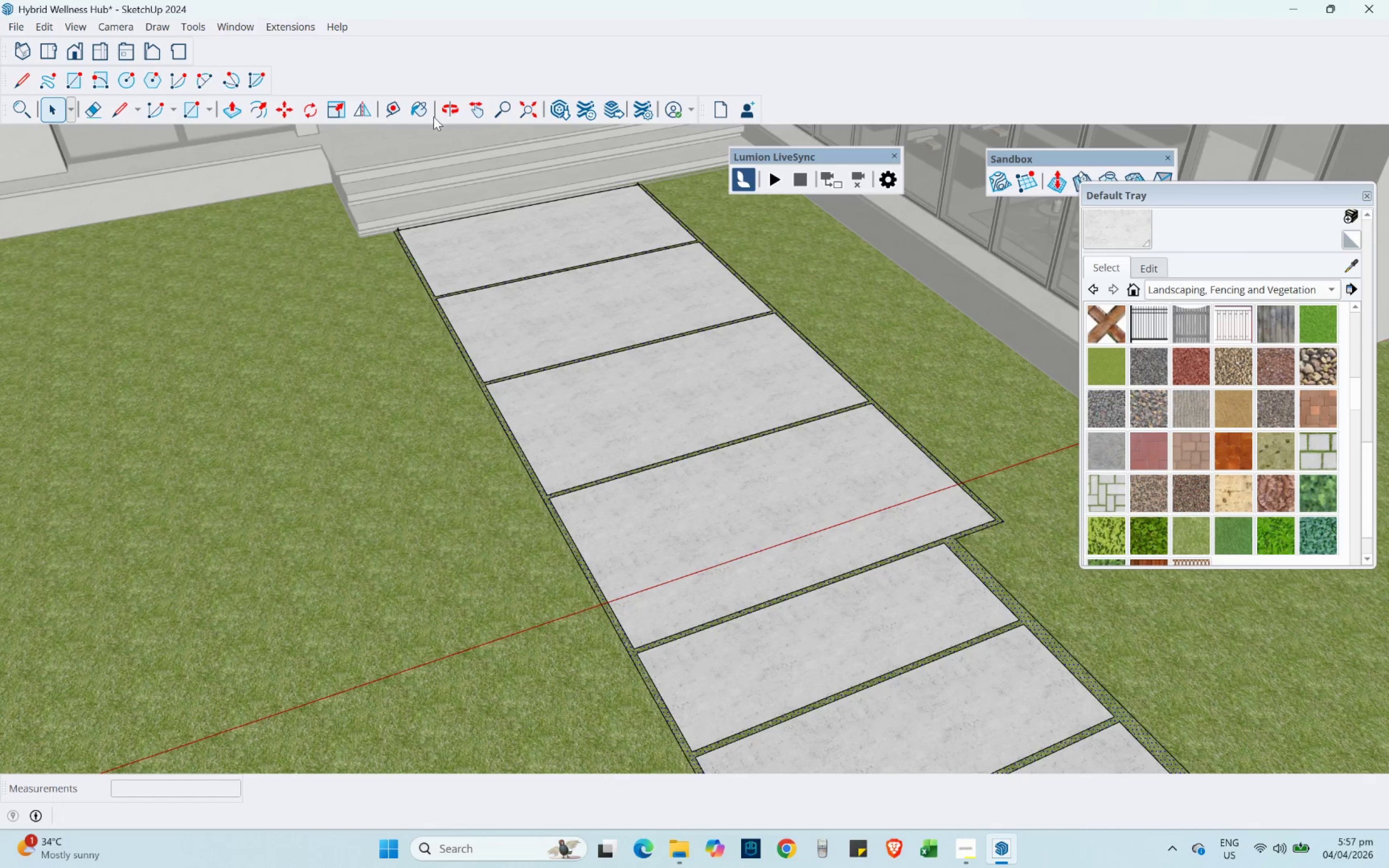 
left_click([1153, 363])
 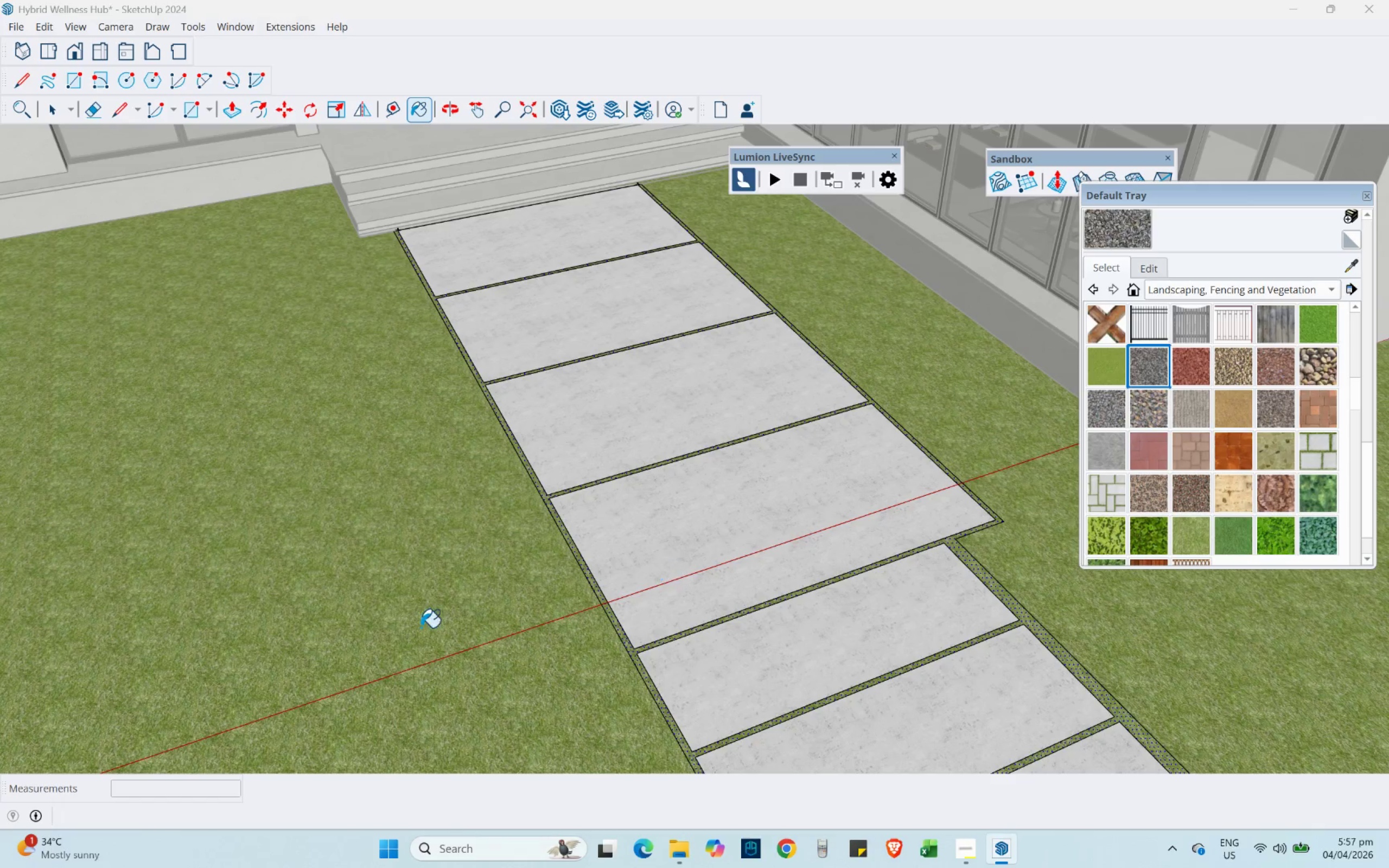 
scroll: coordinate [575, 490], scroll_direction: up, amount: 9.0
 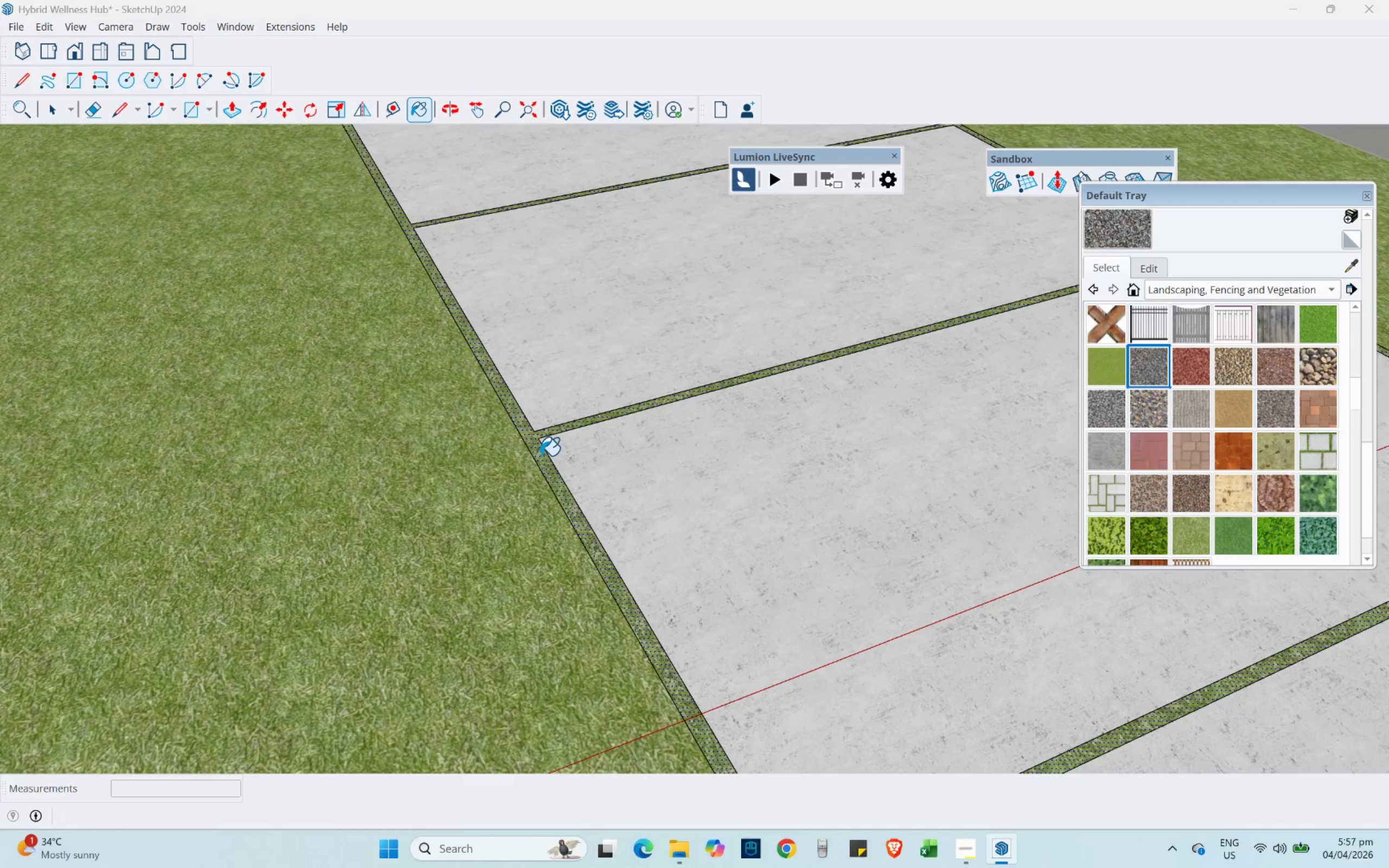 
left_click([540, 456])
 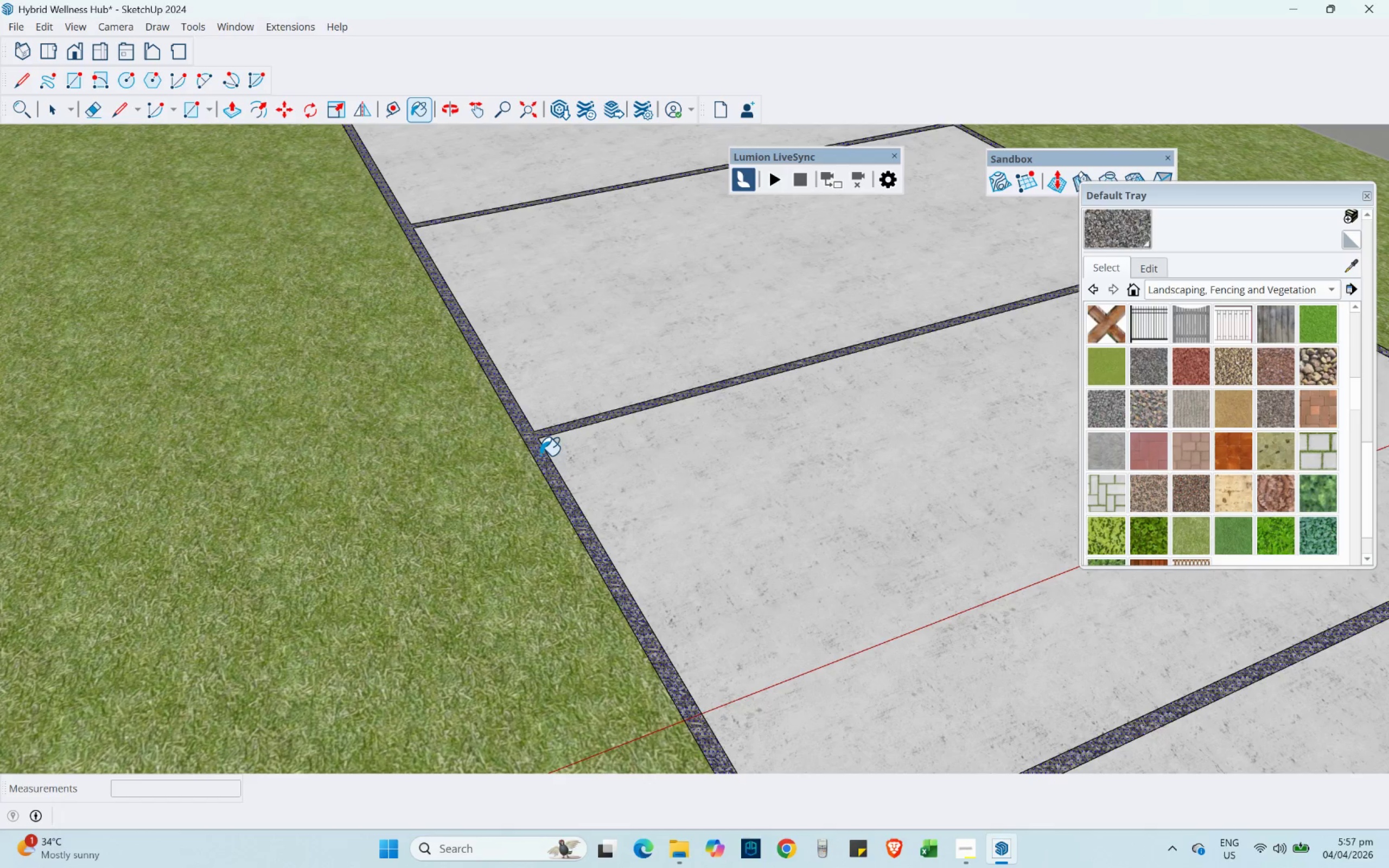 
scroll: coordinate [681, 520], scroll_direction: down, amount: 19.0
 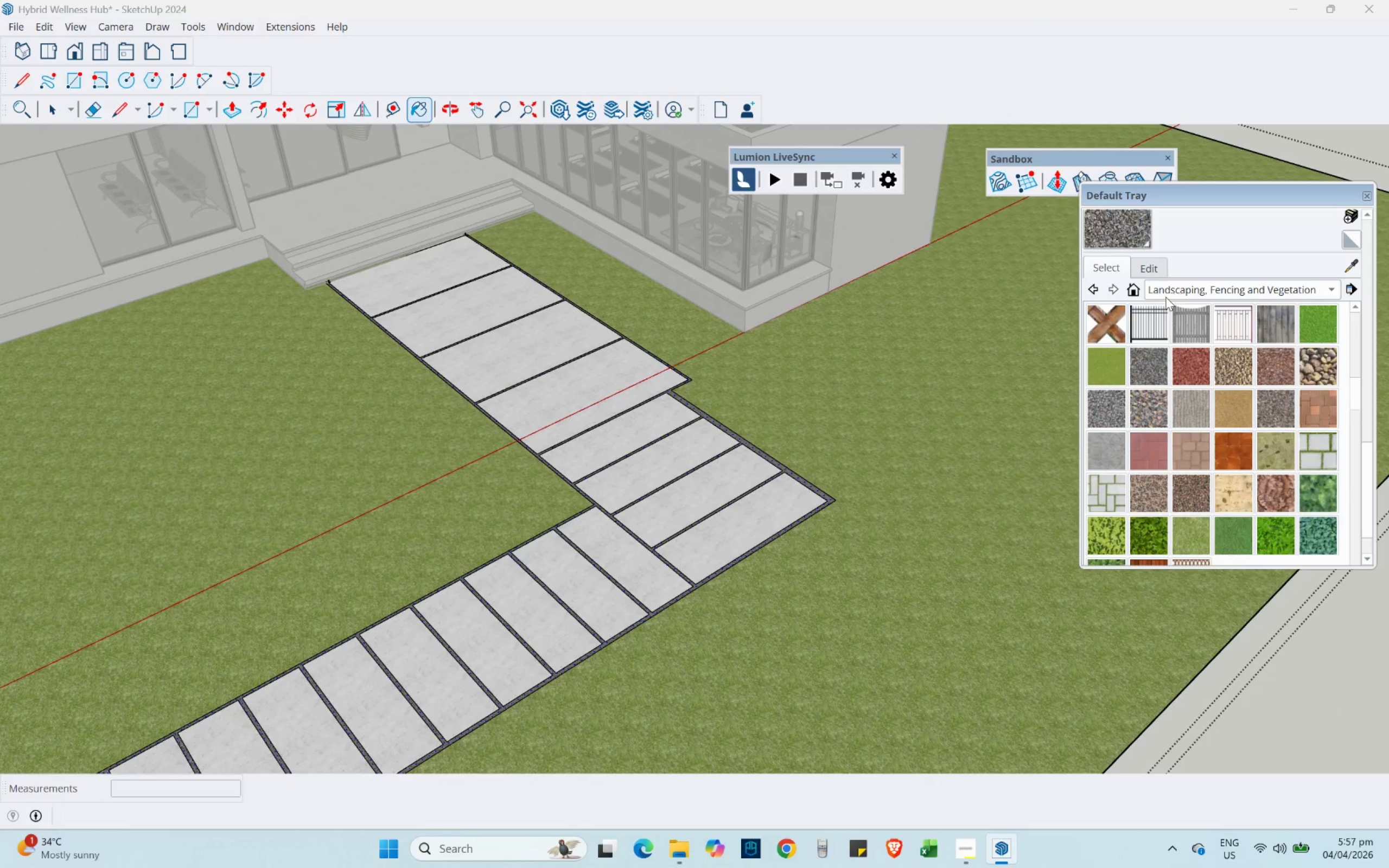 
left_click([1173, 289])
 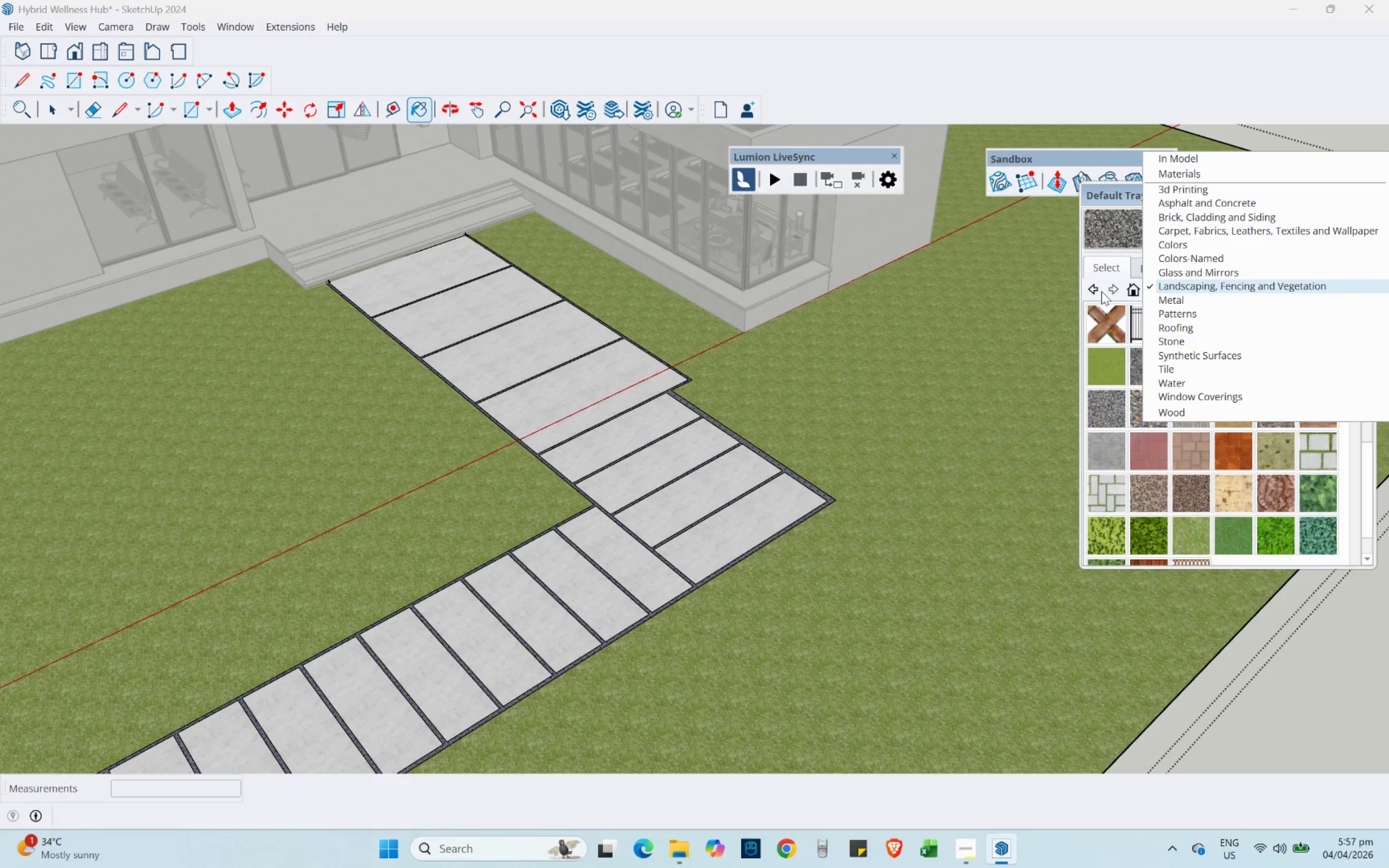 
left_click([1118, 267])
 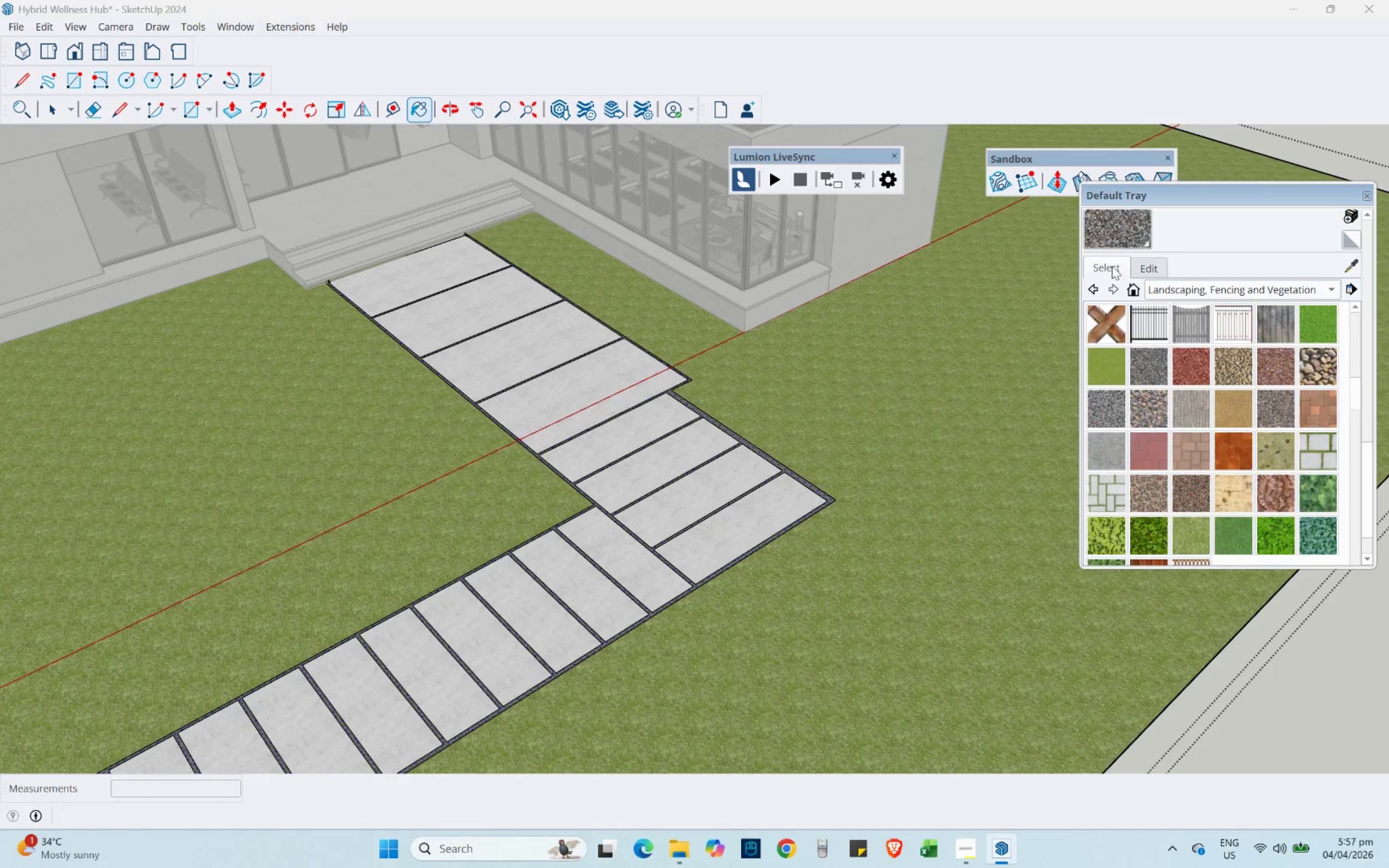 
scroll: coordinate [855, 425], scroll_direction: down, amount: 3.0
 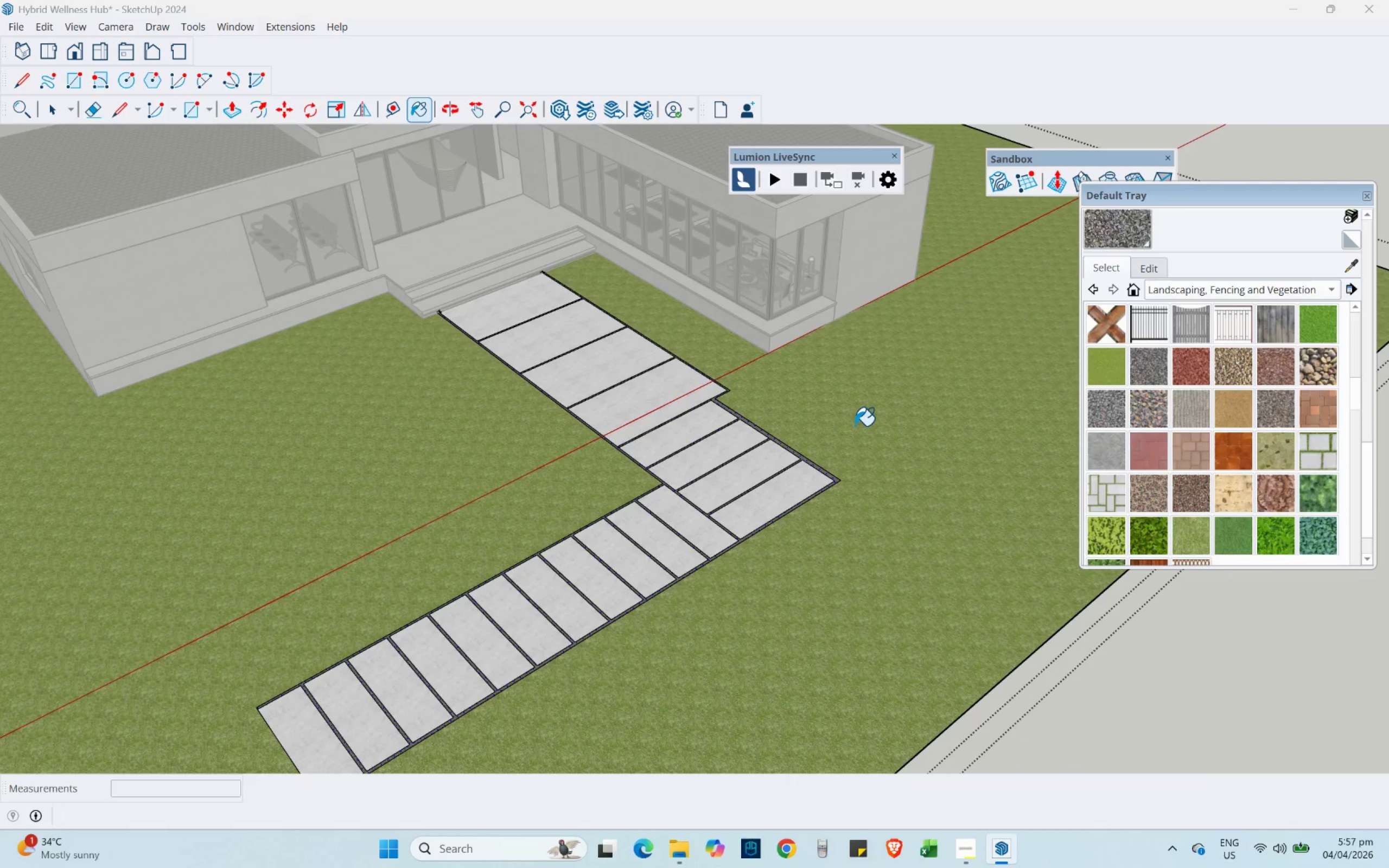 
scroll: coordinate [704, 321], scroll_direction: up, amount: 9.0
 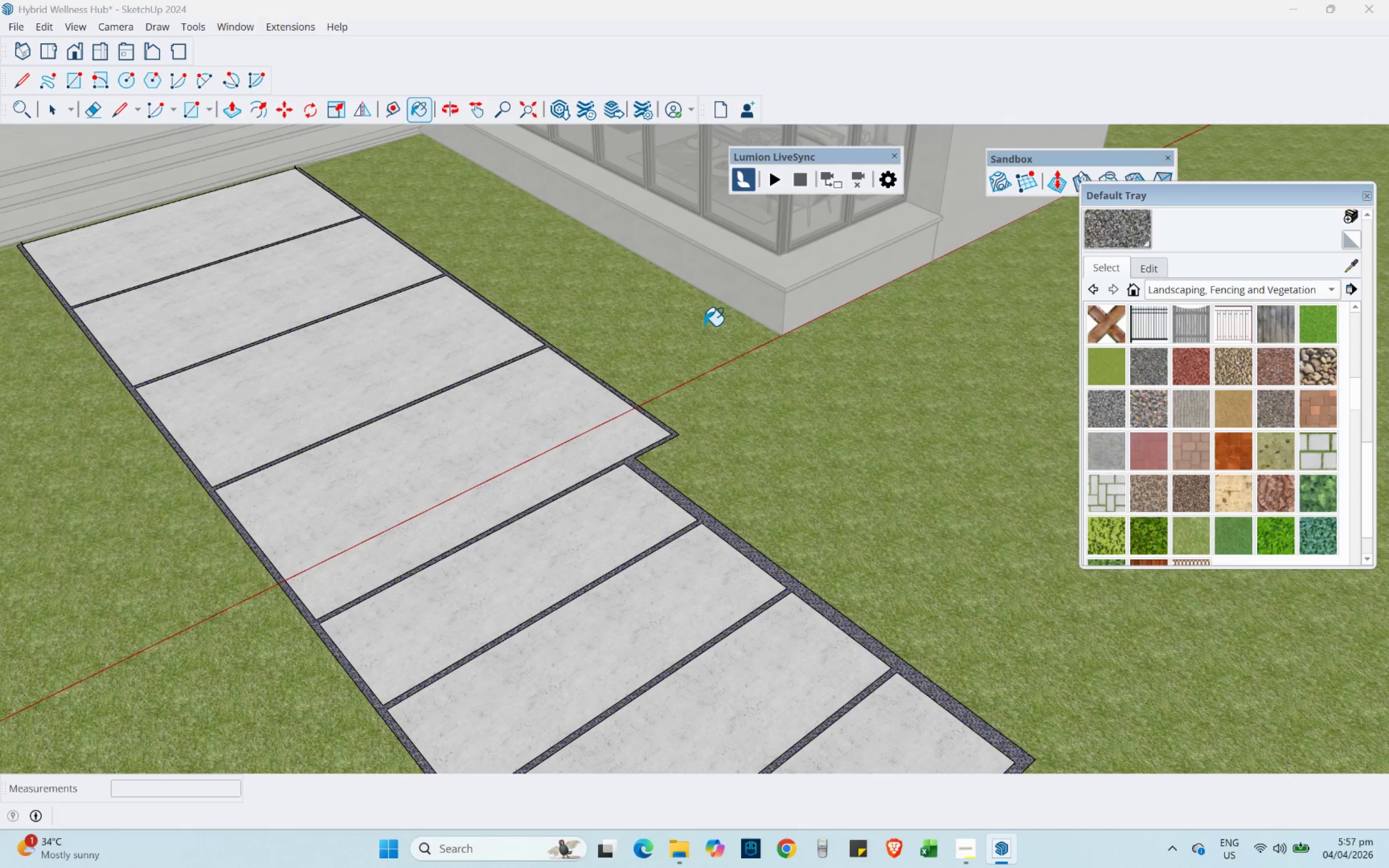 
scroll: coordinate [714, 325], scroll_direction: down, amount: 5.0
 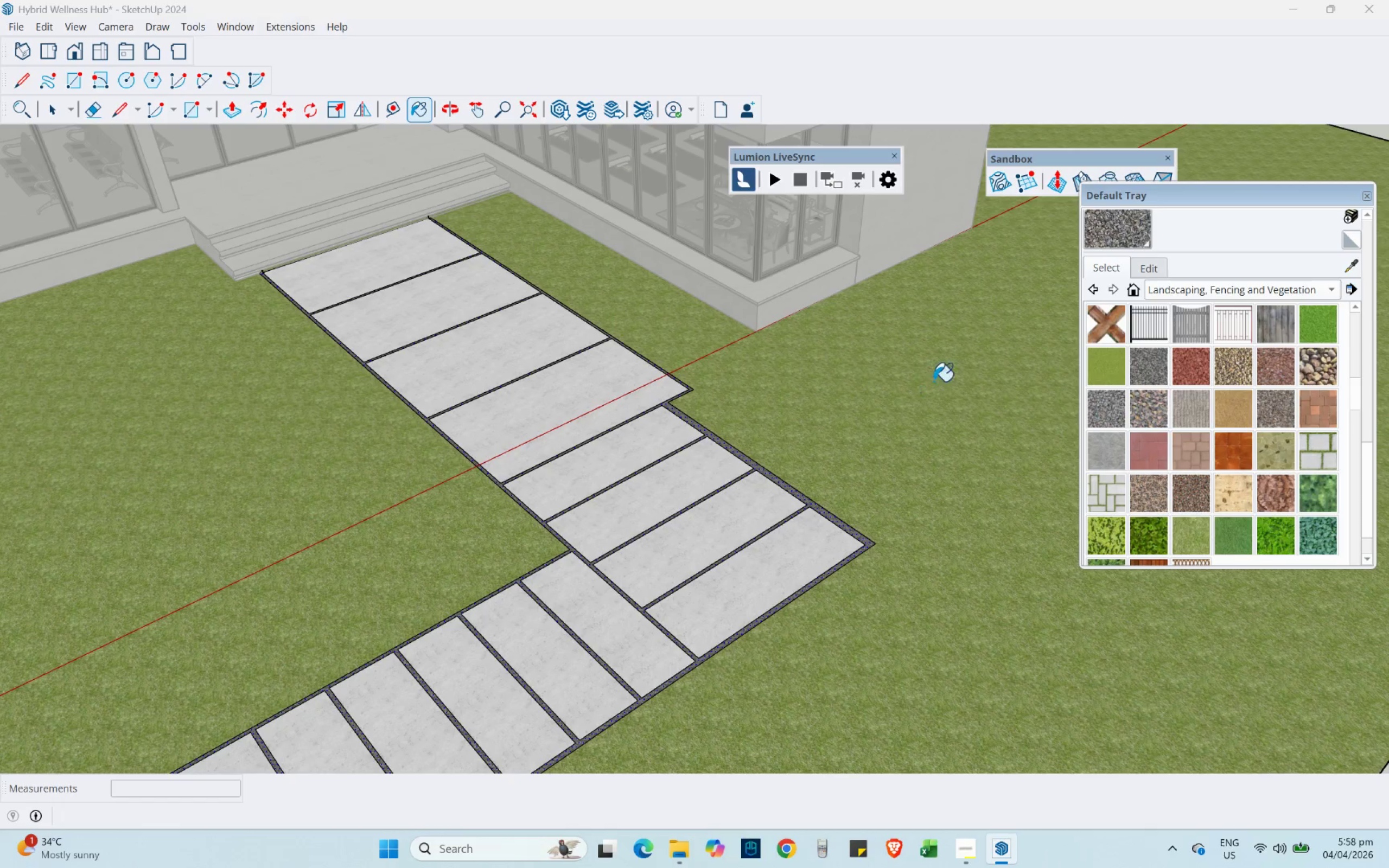 
wait(9.51)
 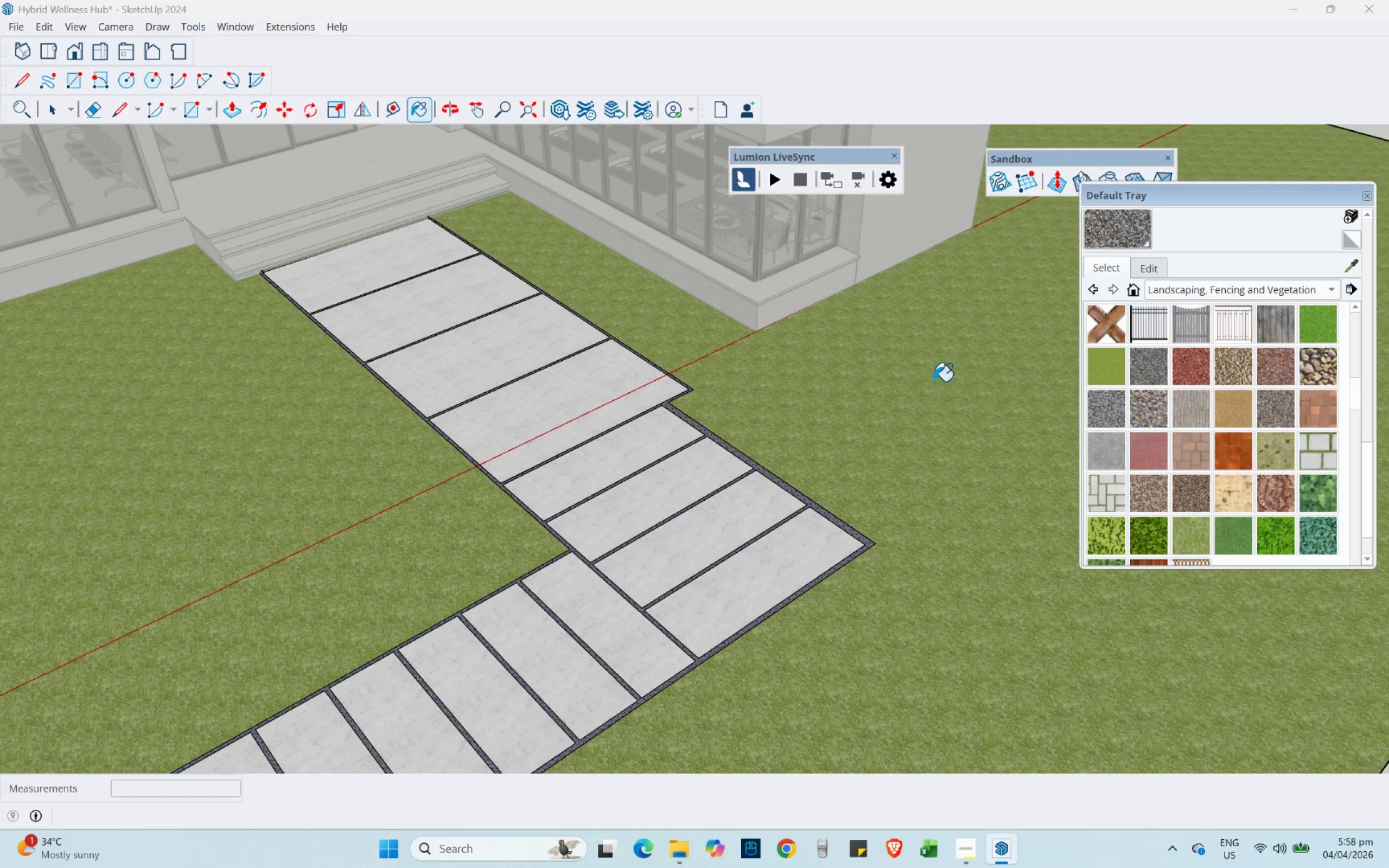 
left_click([232, 107])
 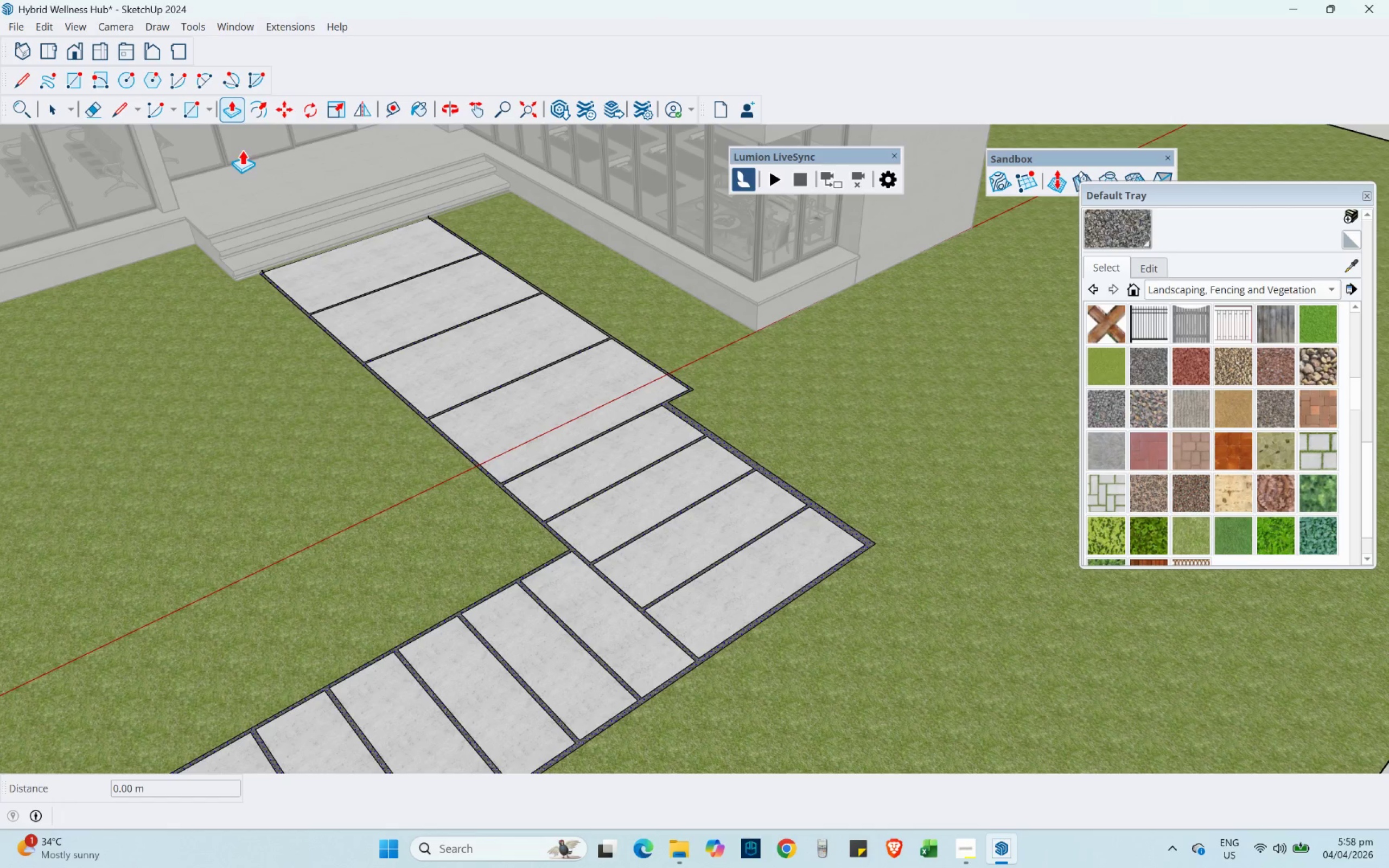 
scroll: coordinate [223, 333], scroll_direction: up, amount: 14.0
 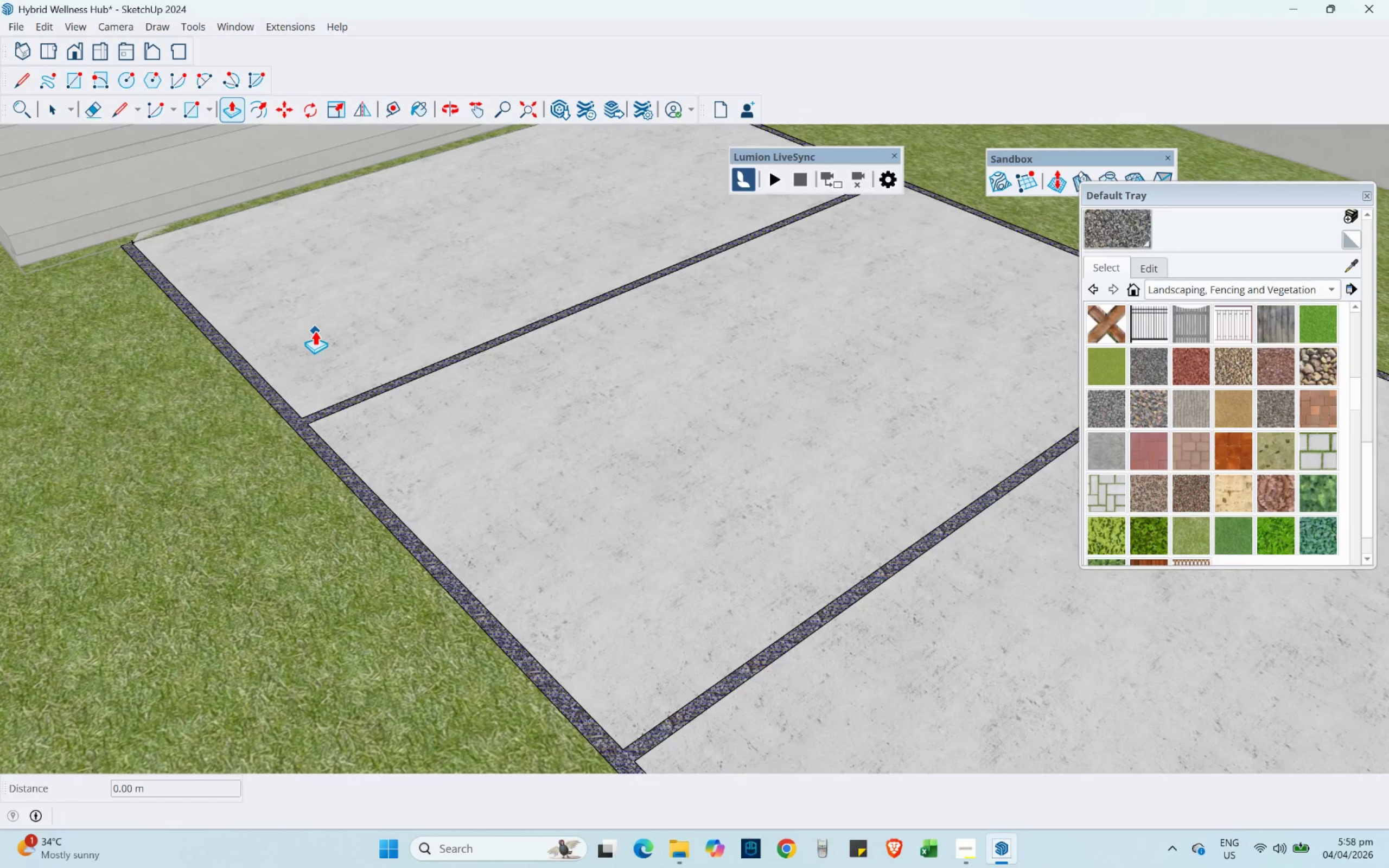 
left_click([315, 331])
 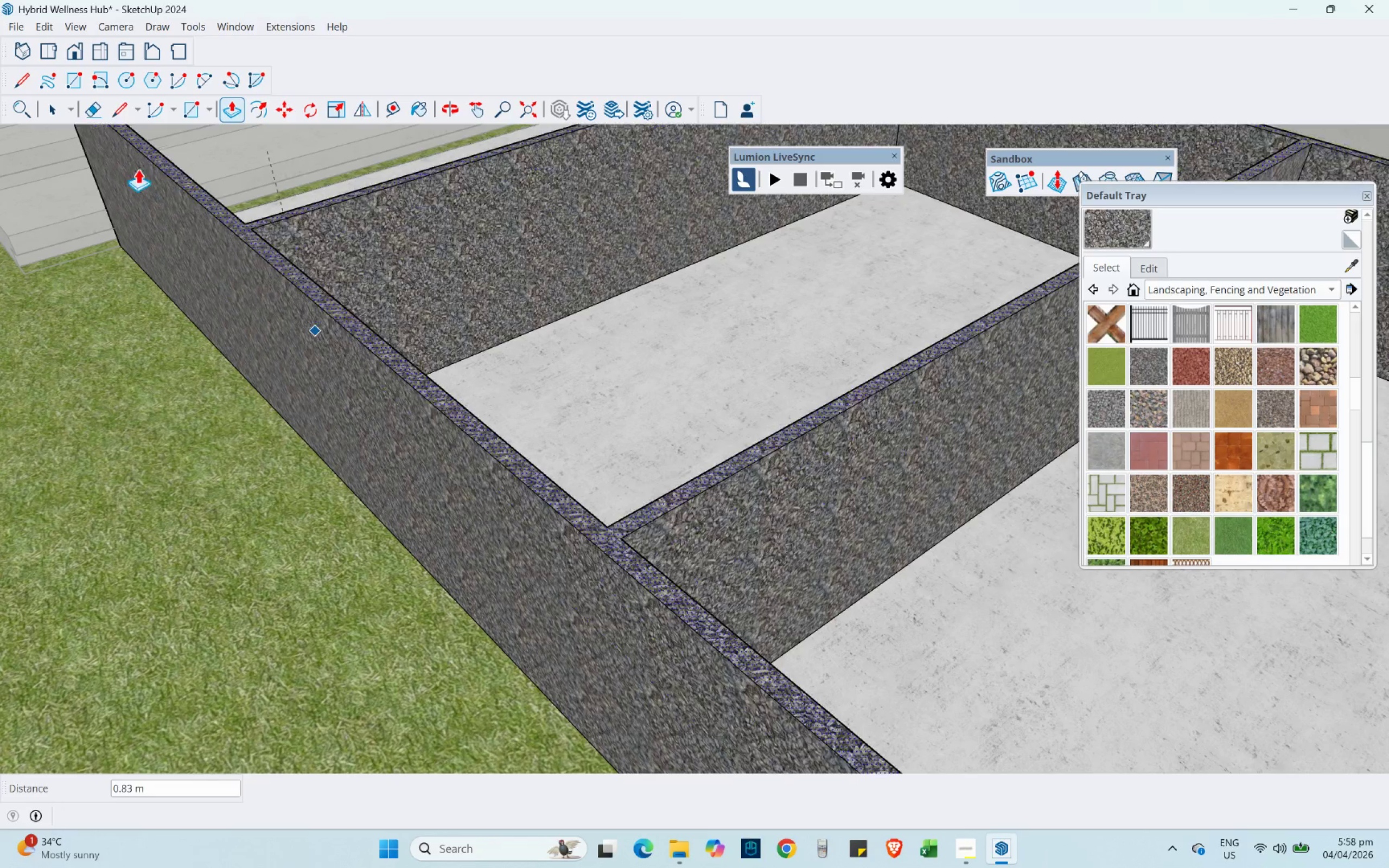 
left_click([54, 103])
 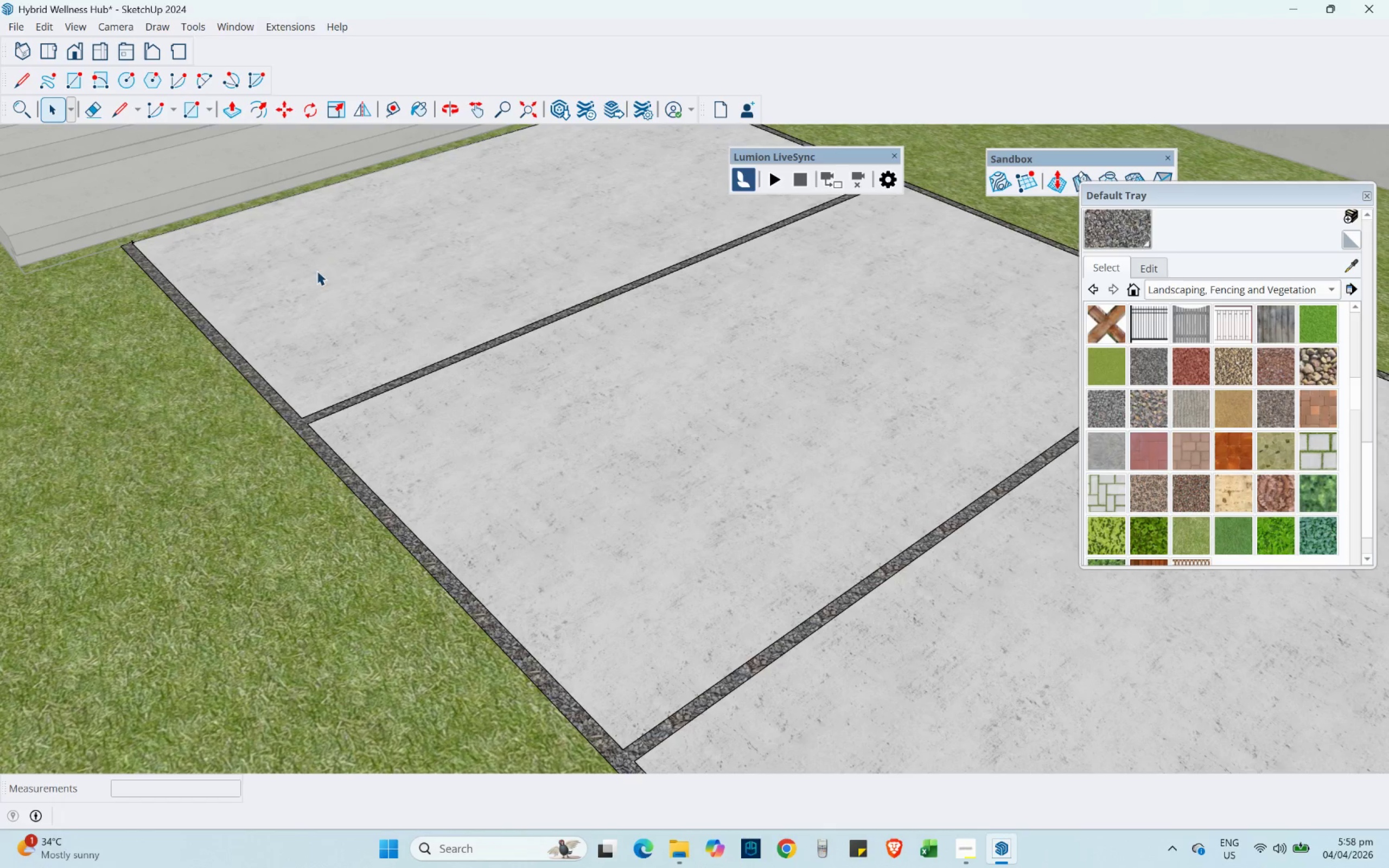 
left_click([317, 271])
 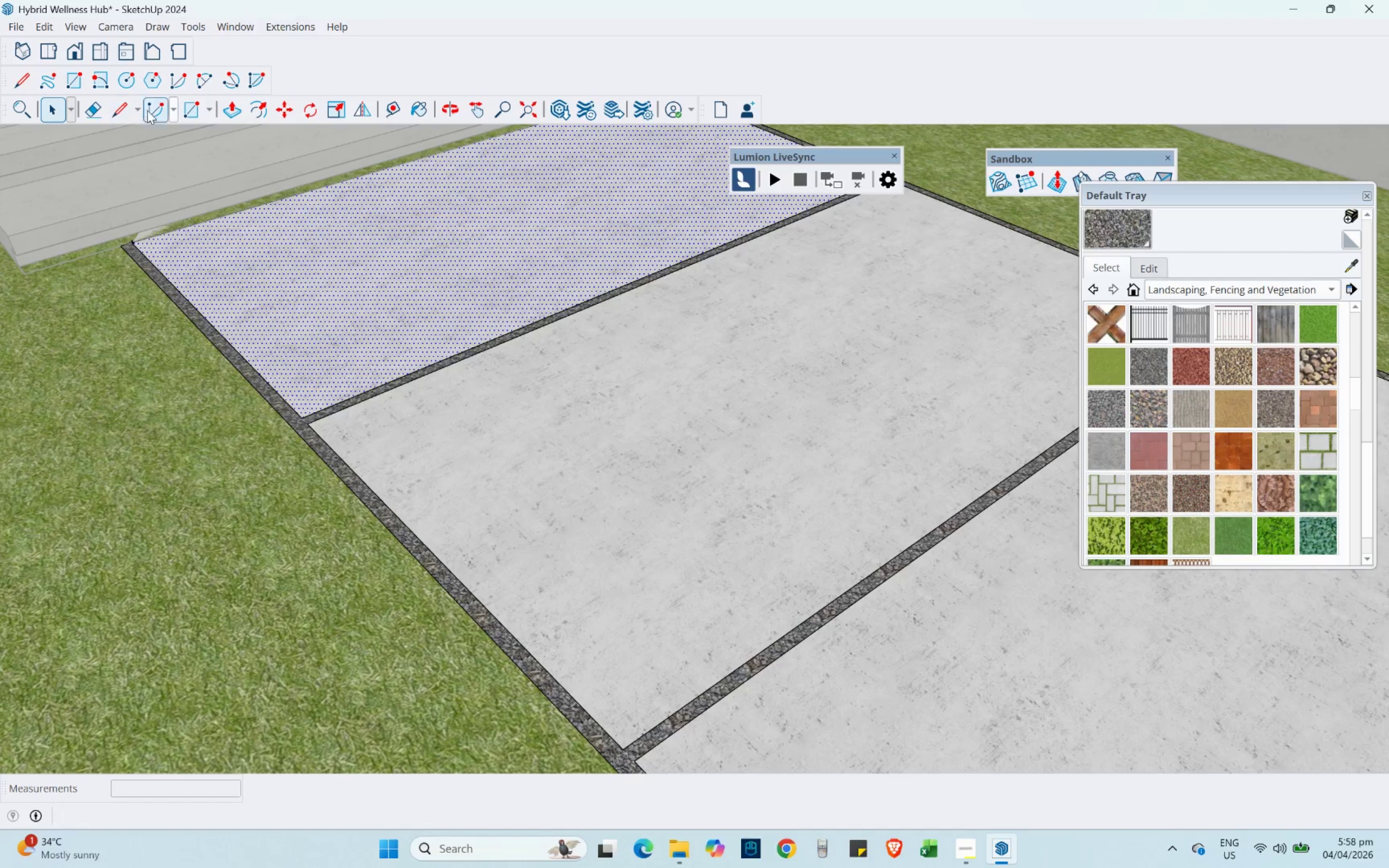 
left_click([234, 117])
 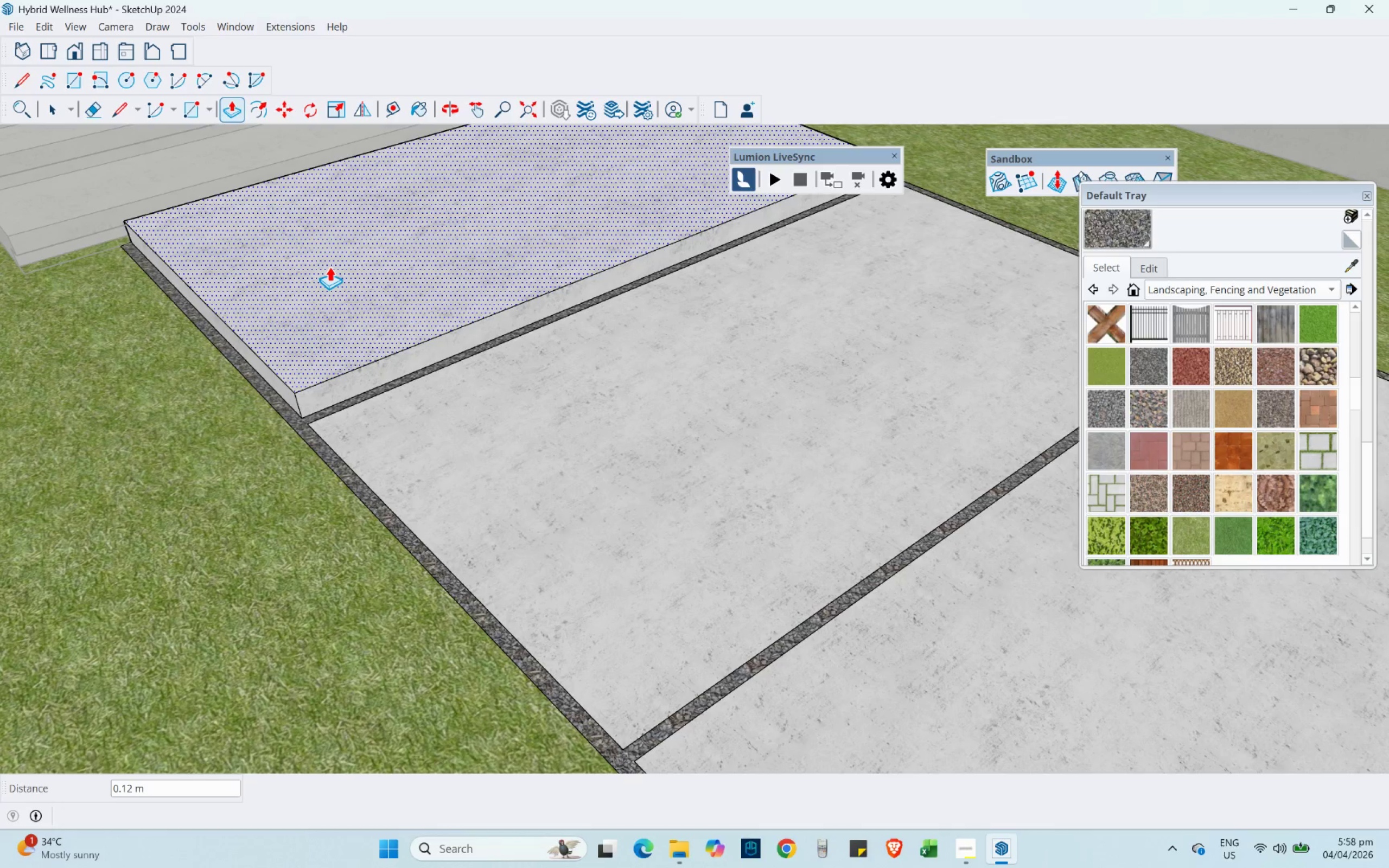 
key(NumpadDecimal)
 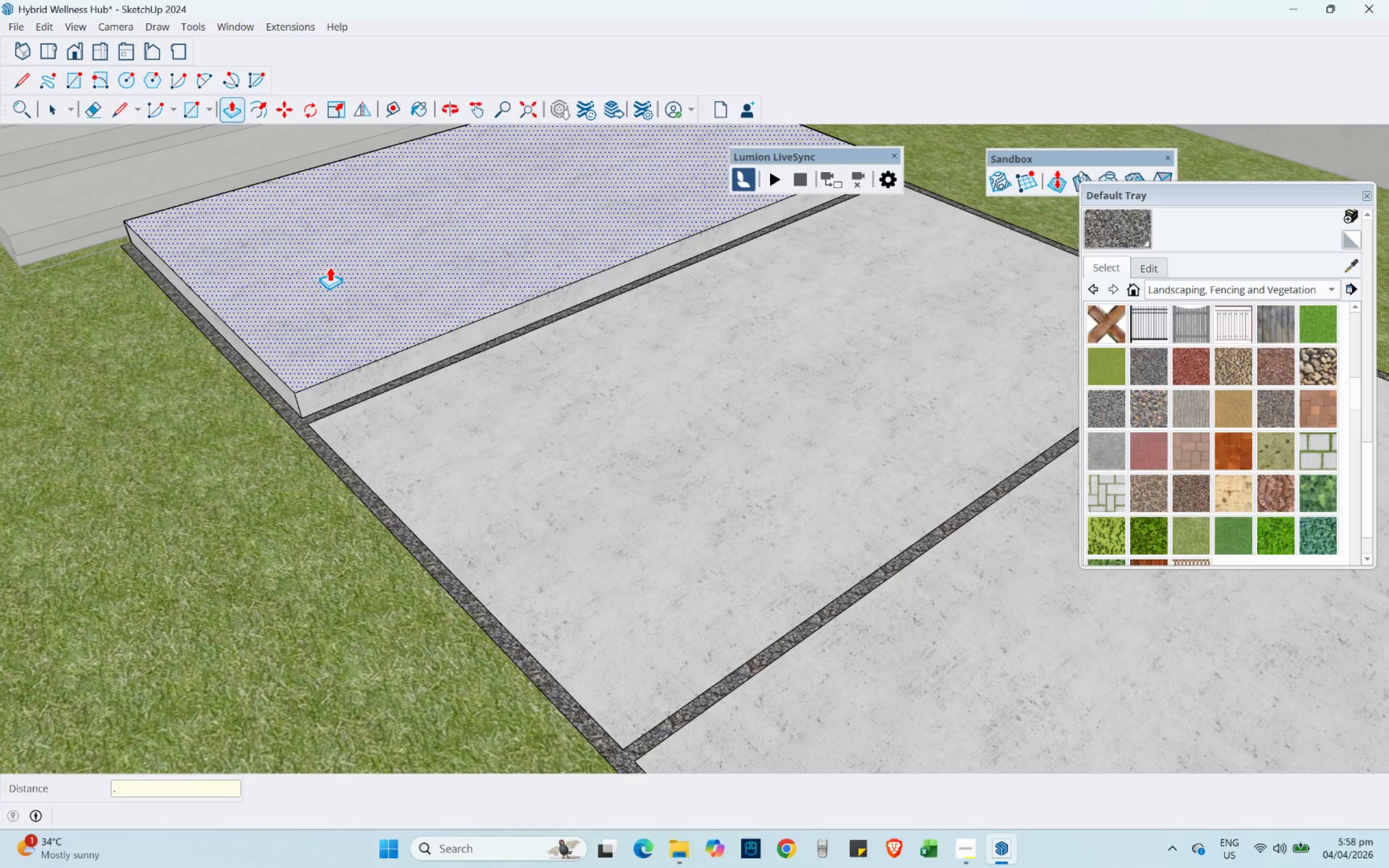 
key(Numpad0)
 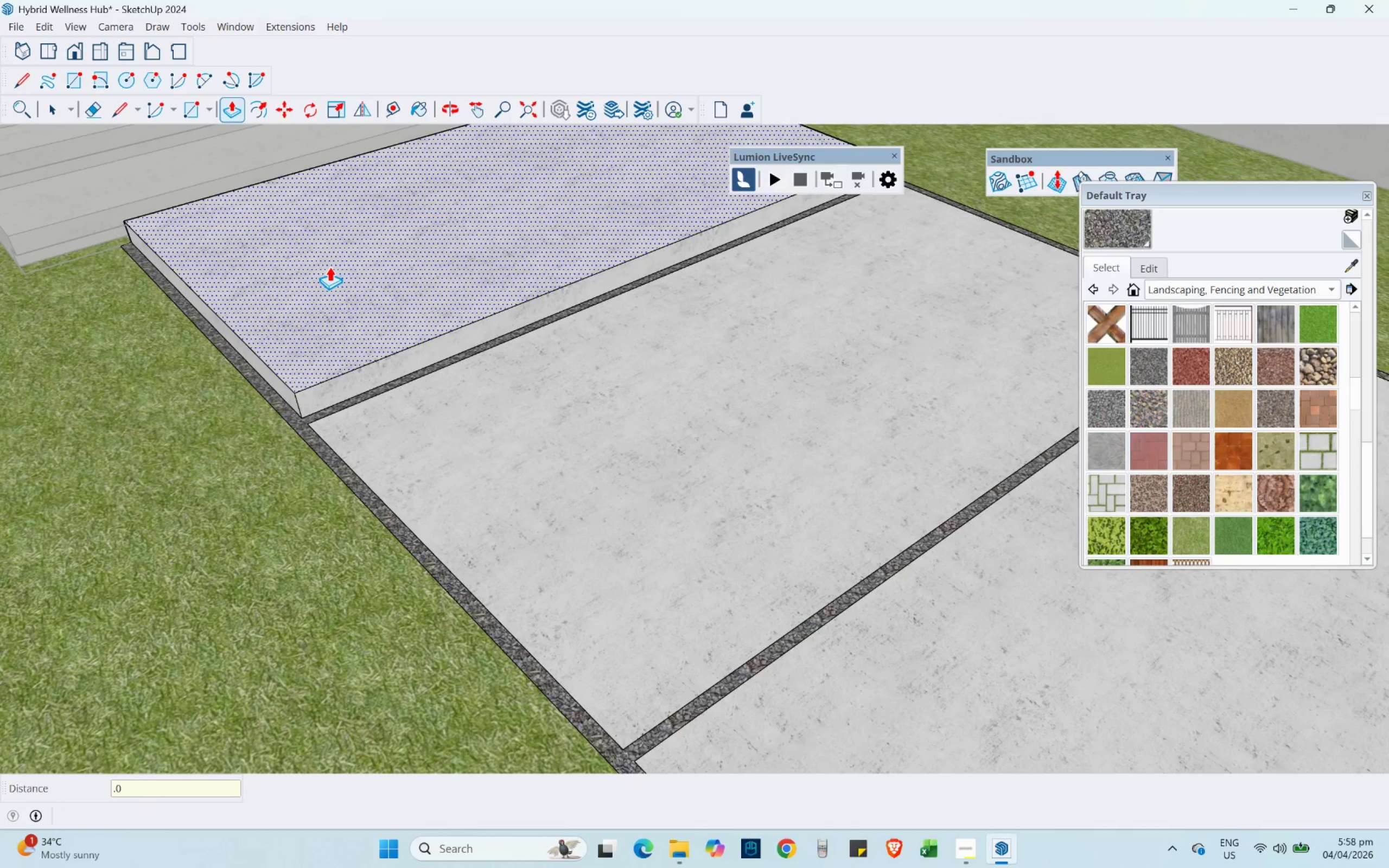 
key(Numpad7)
 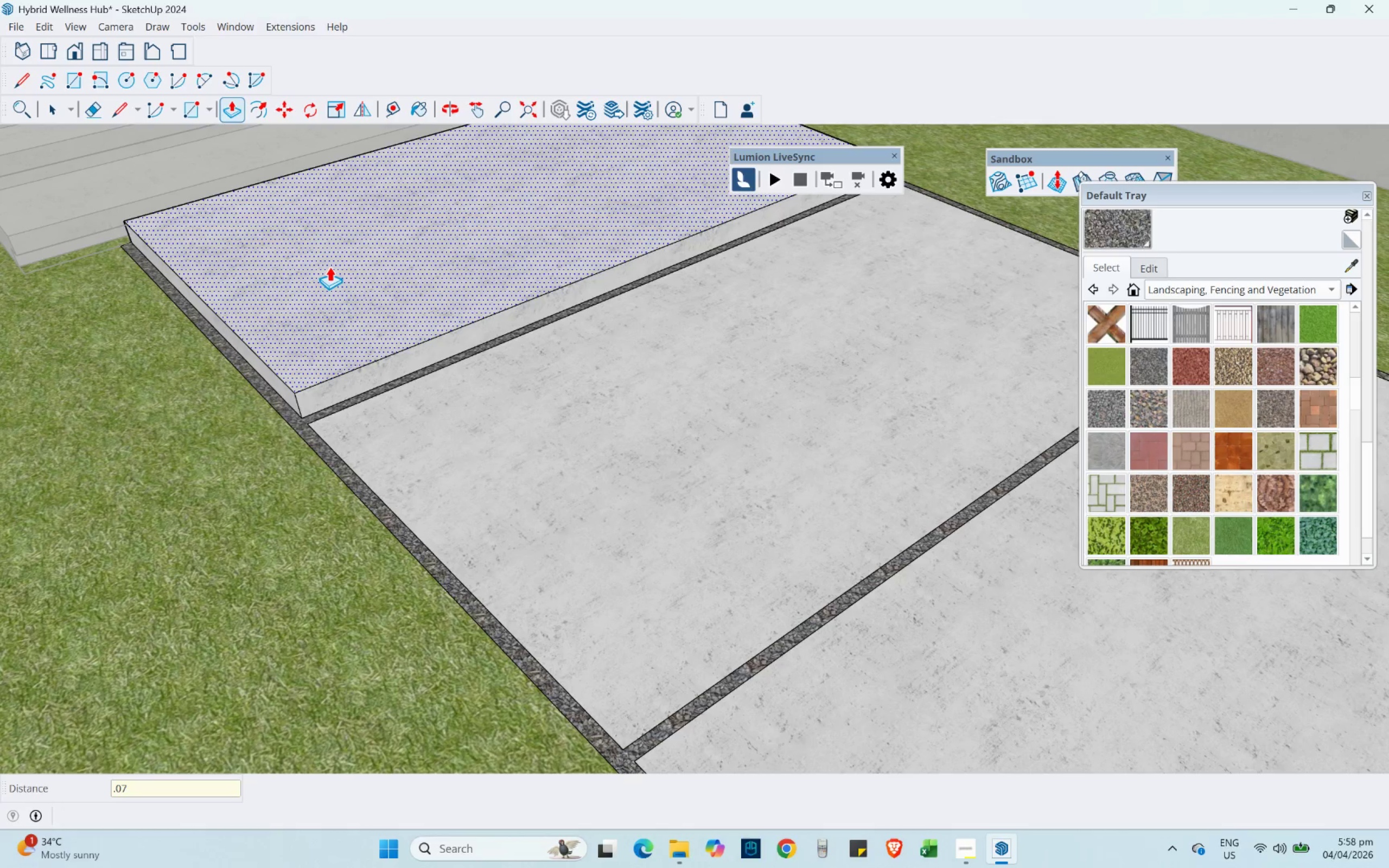 
key(Numpad5)
 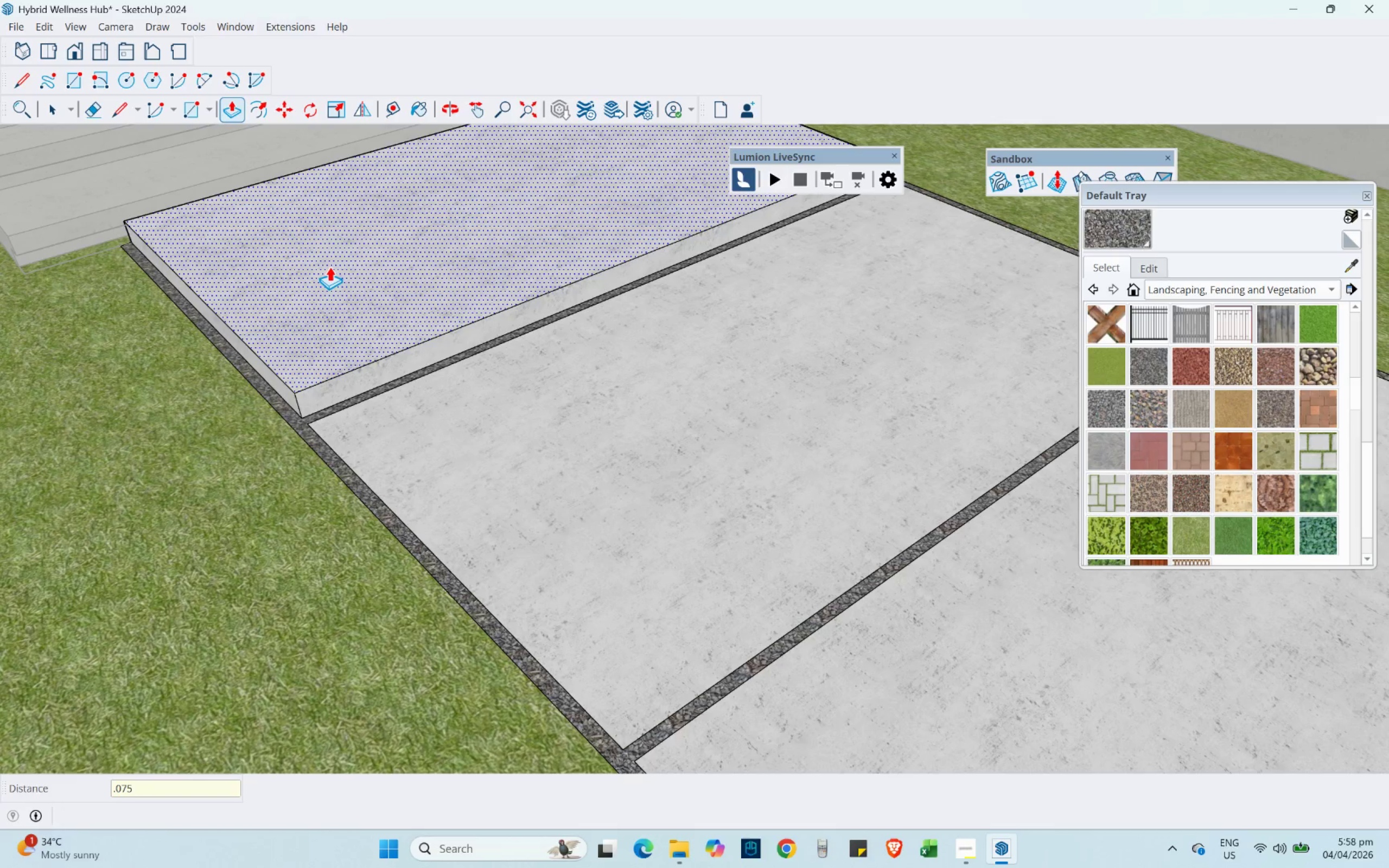 
key(NumpadEnter)
 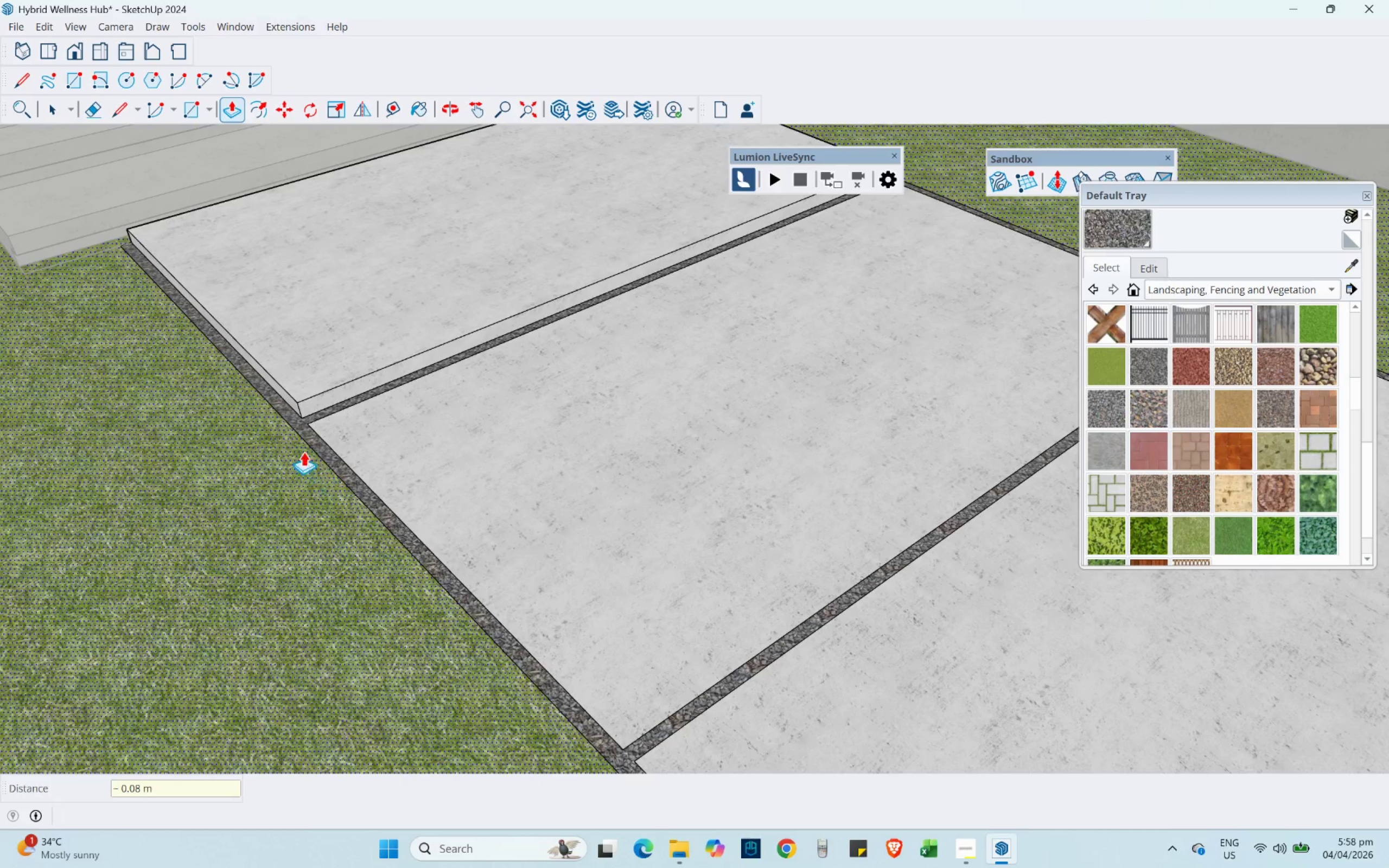 
left_click_drag(start_coordinate=[354, 425], to_coordinate=[268, 345])
 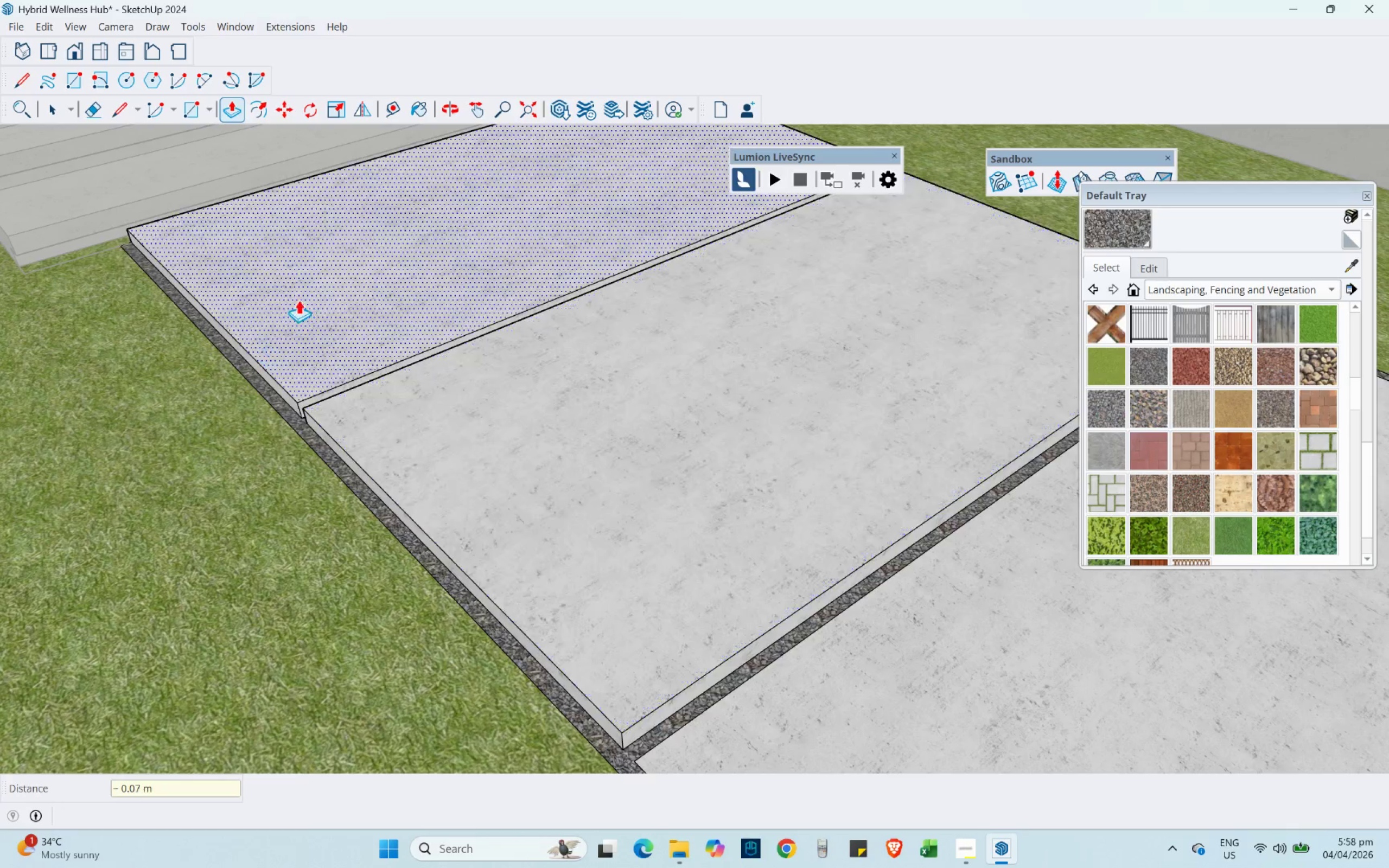 
scroll: coordinate [305, 303], scroll_direction: down, amount: 4.0
 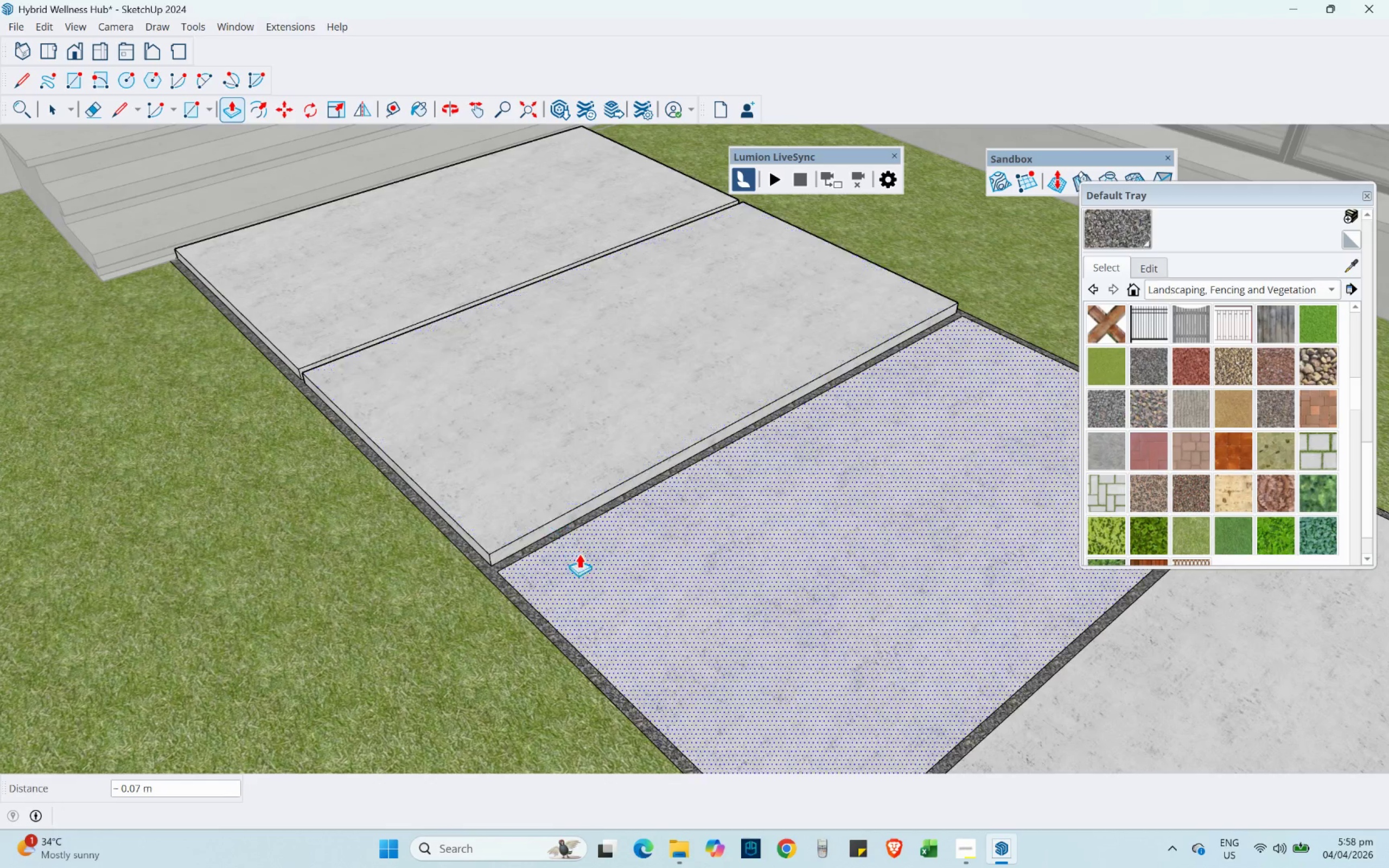 
left_click_drag(start_coordinate=[585, 576], to_coordinate=[465, 508])
 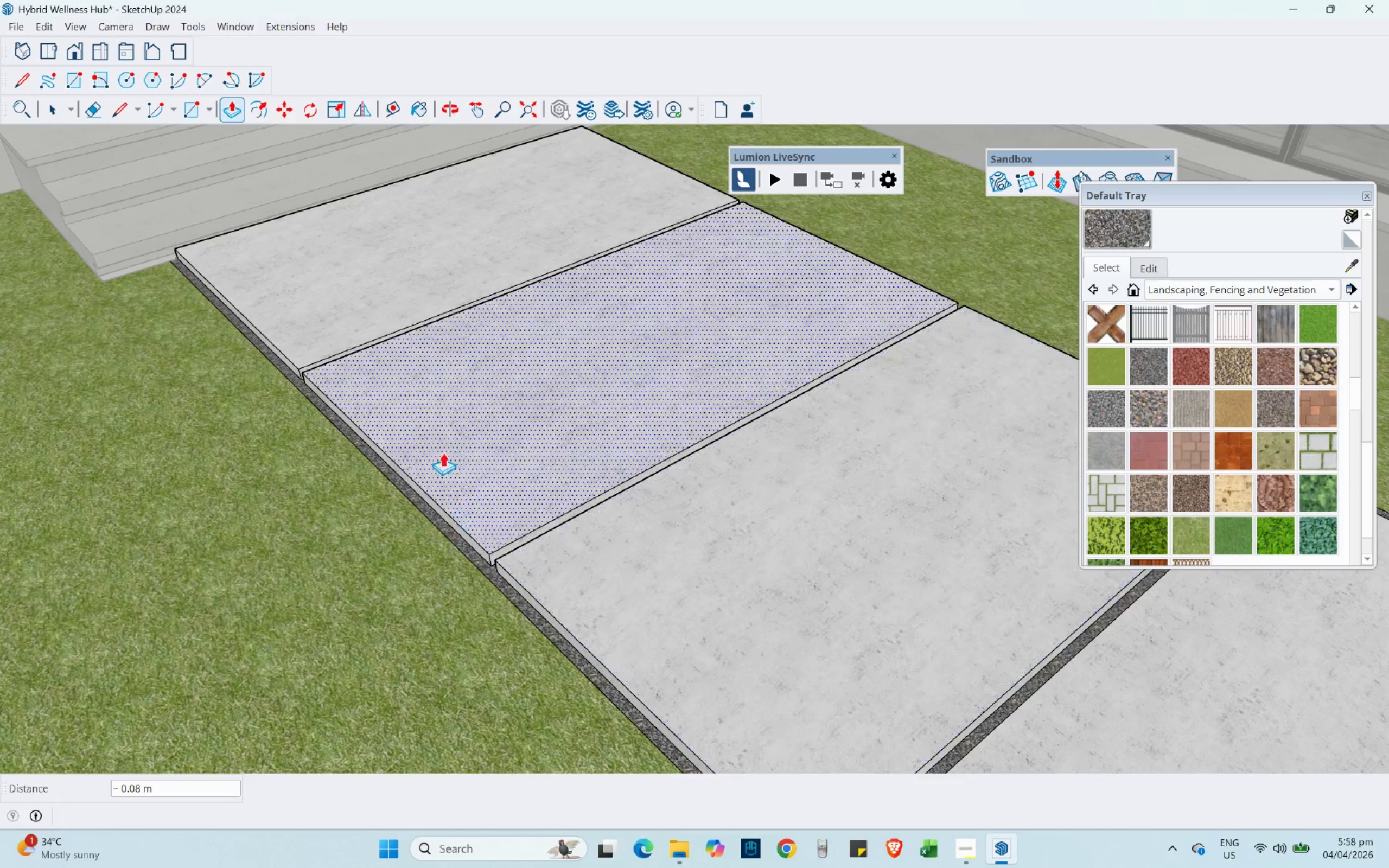 
scroll: coordinate [419, 398], scroll_direction: down, amount: 5.0
 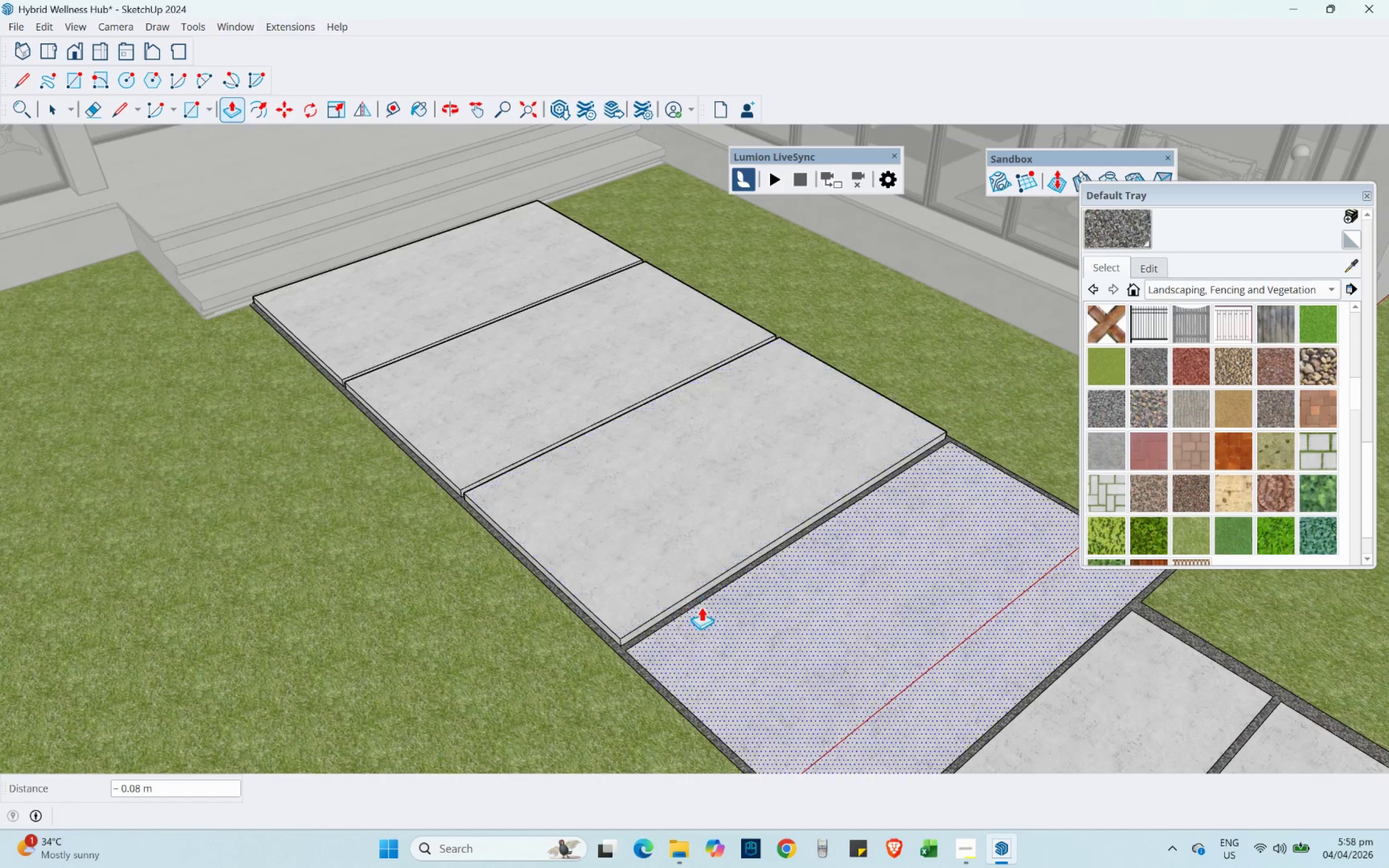 
left_click_drag(start_coordinate=[707, 641], to_coordinate=[607, 602])
 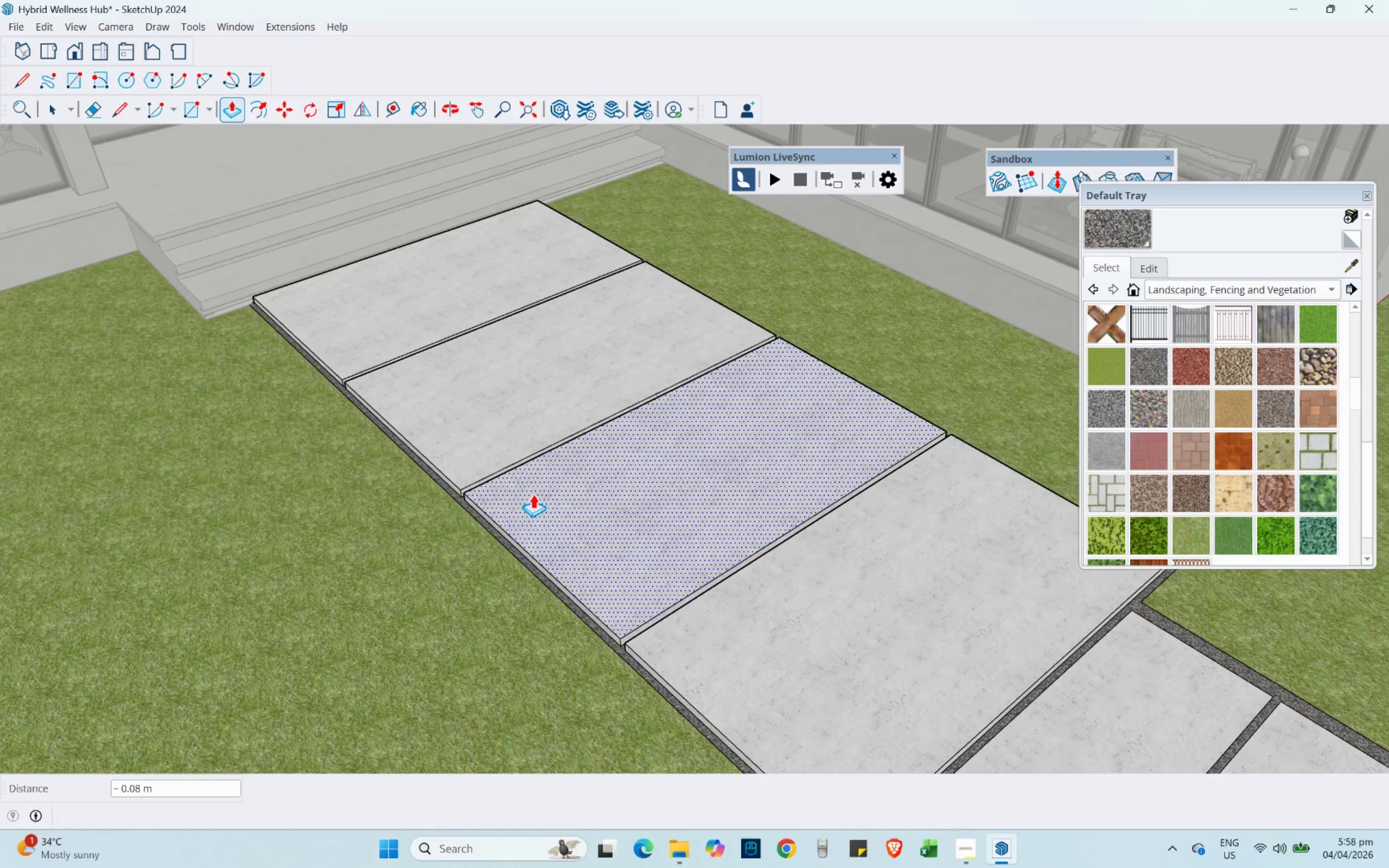 
left_click_drag(start_coordinate=[825, 713], to_coordinate=[741, 679])
 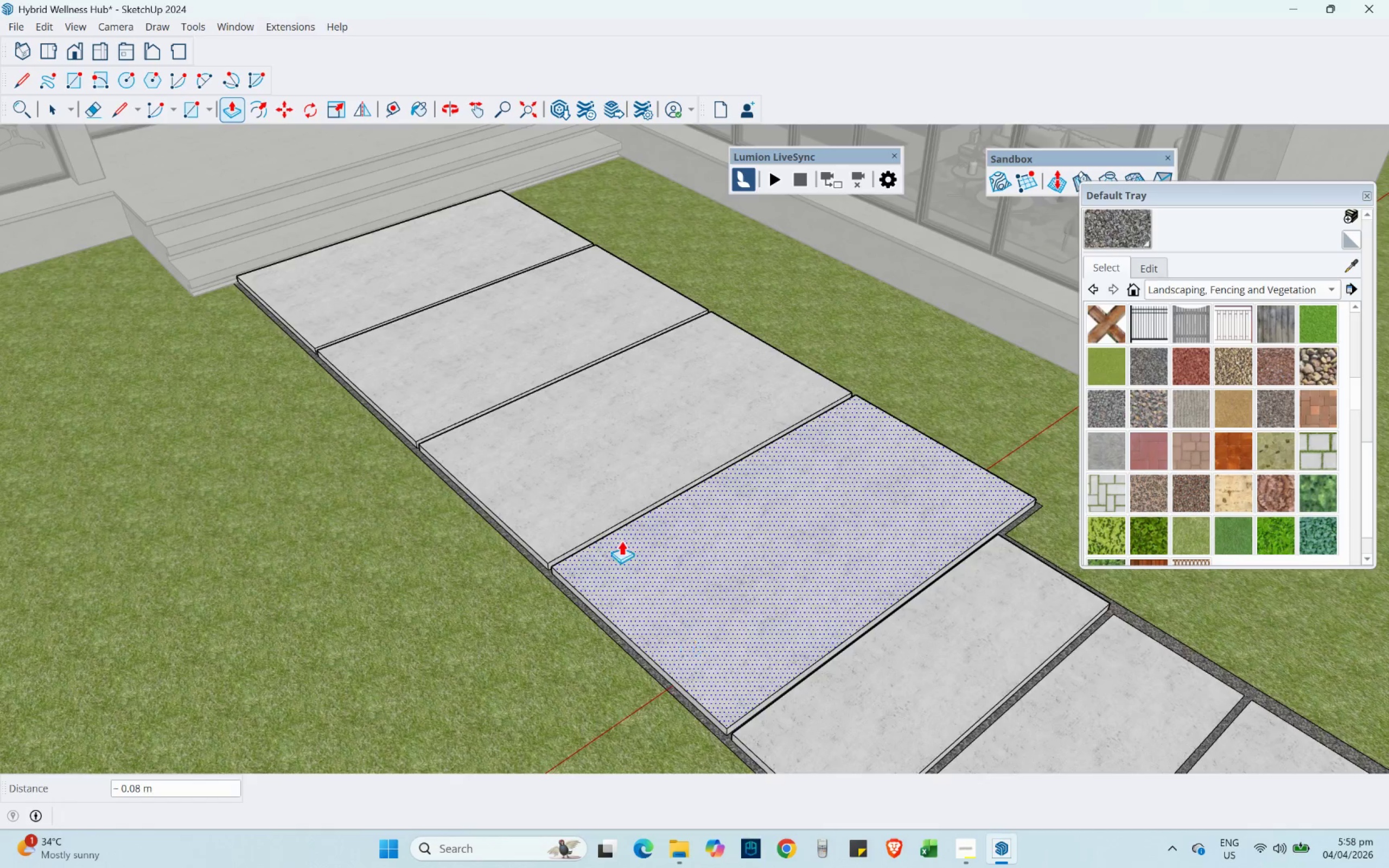 
scroll: coordinate [687, 630], scroll_direction: down, amount: 1.0
 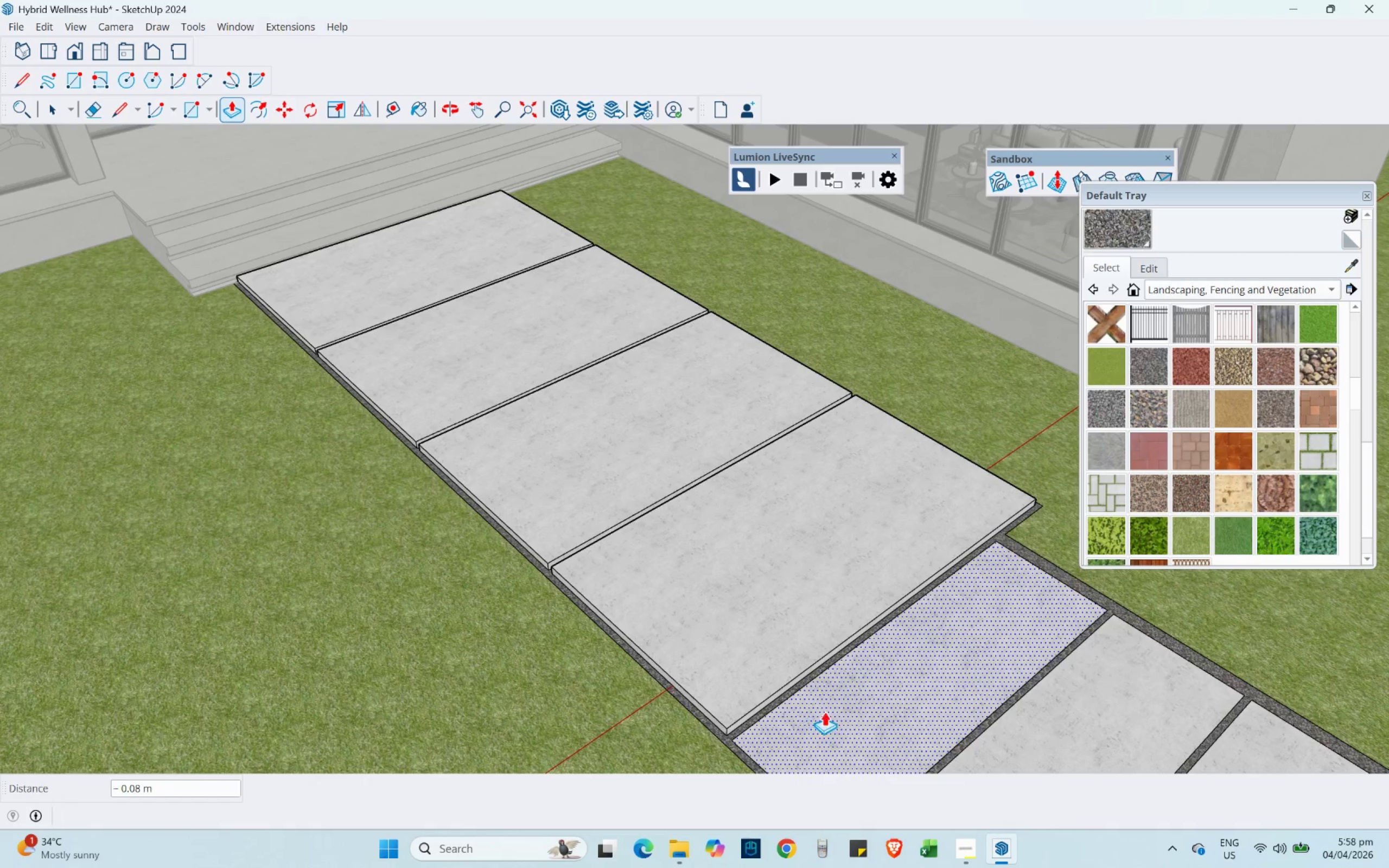 
left_click_drag(start_coordinate=[738, 665], to_coordinate=[646, 622])
 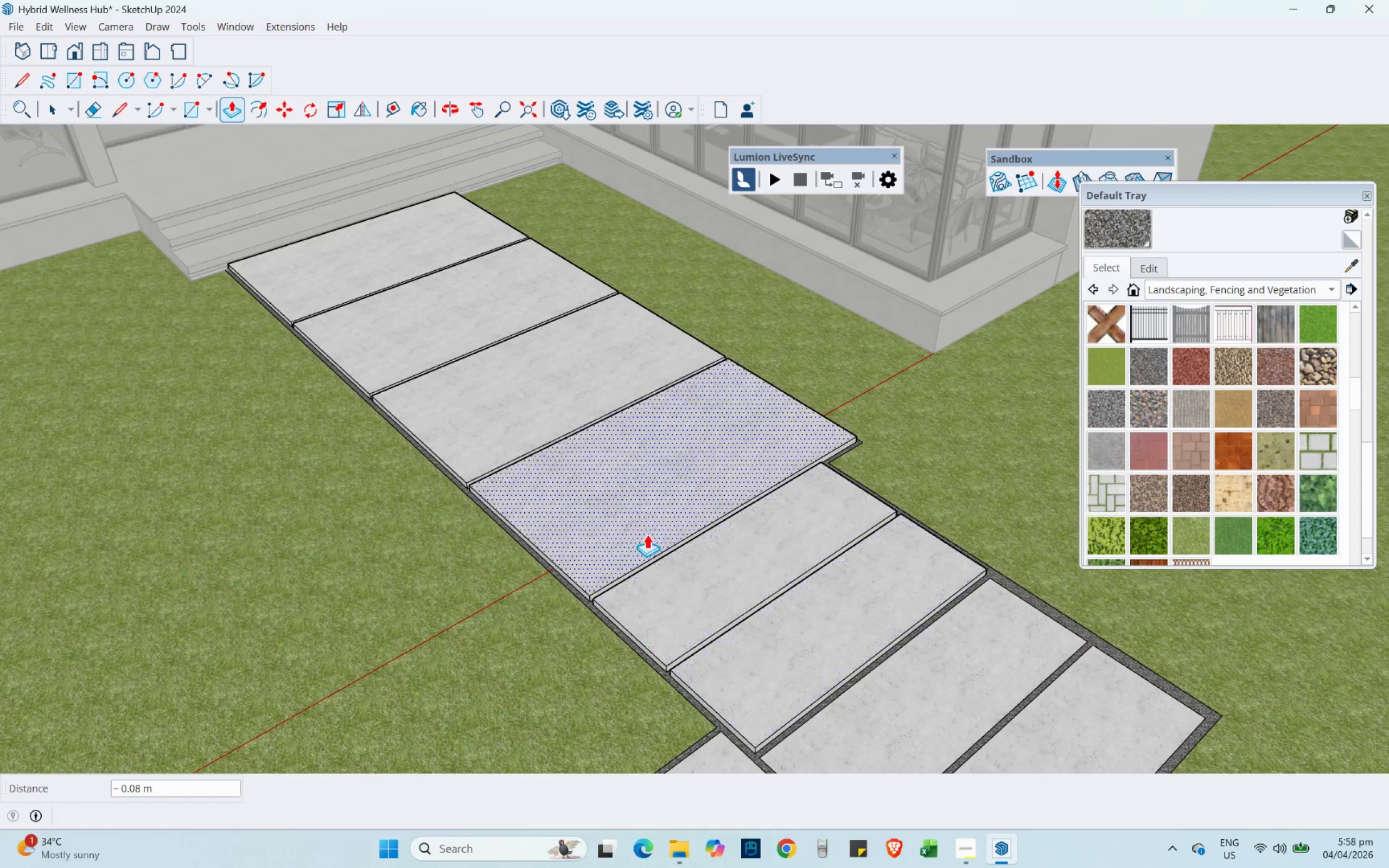 
scroll: coordinate [851, 721], scroll_direction: down, amount: 2.0
 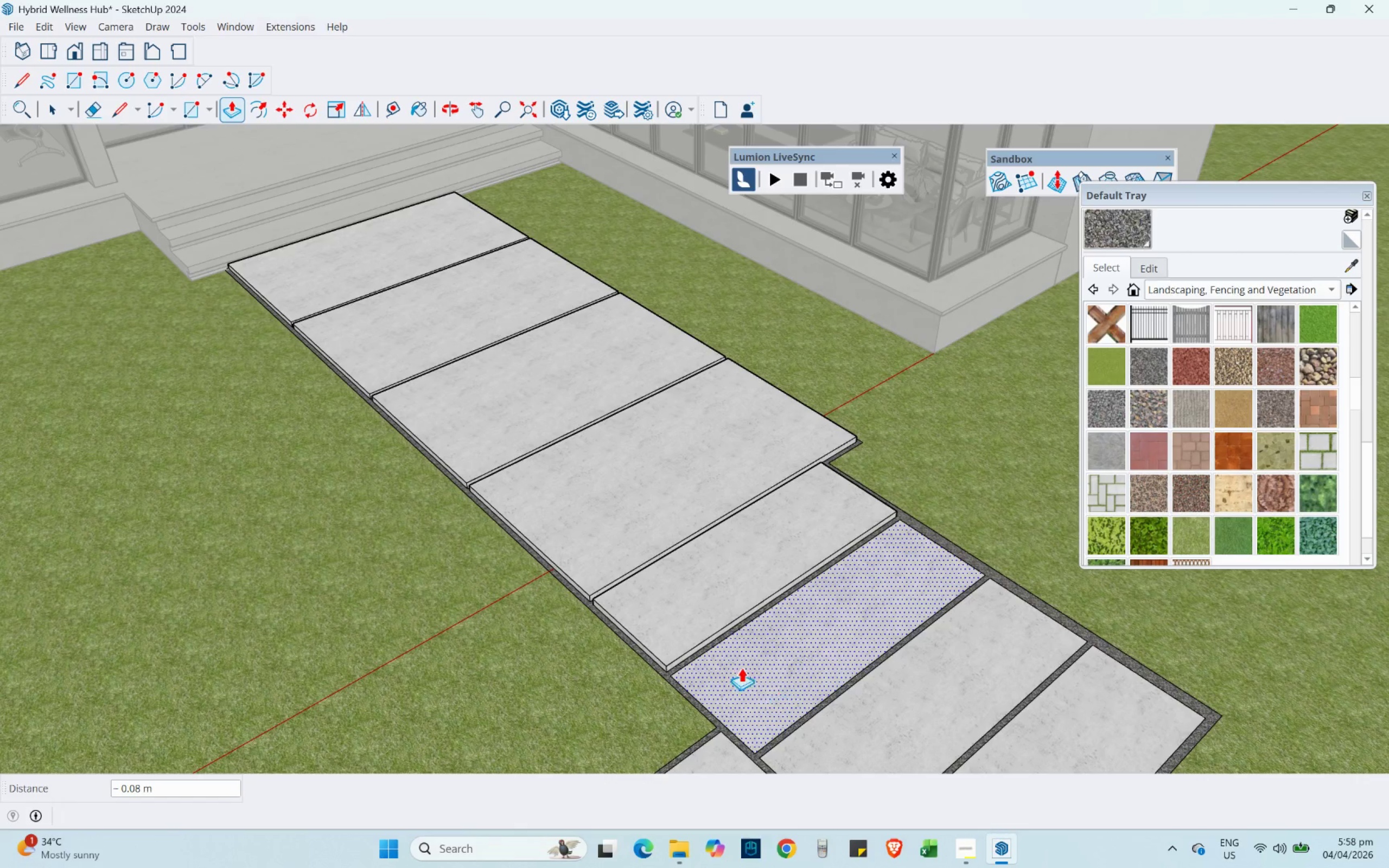 
left_click_drag(start_coordinate=[789, 710], to_coordinate=[703, 650])
 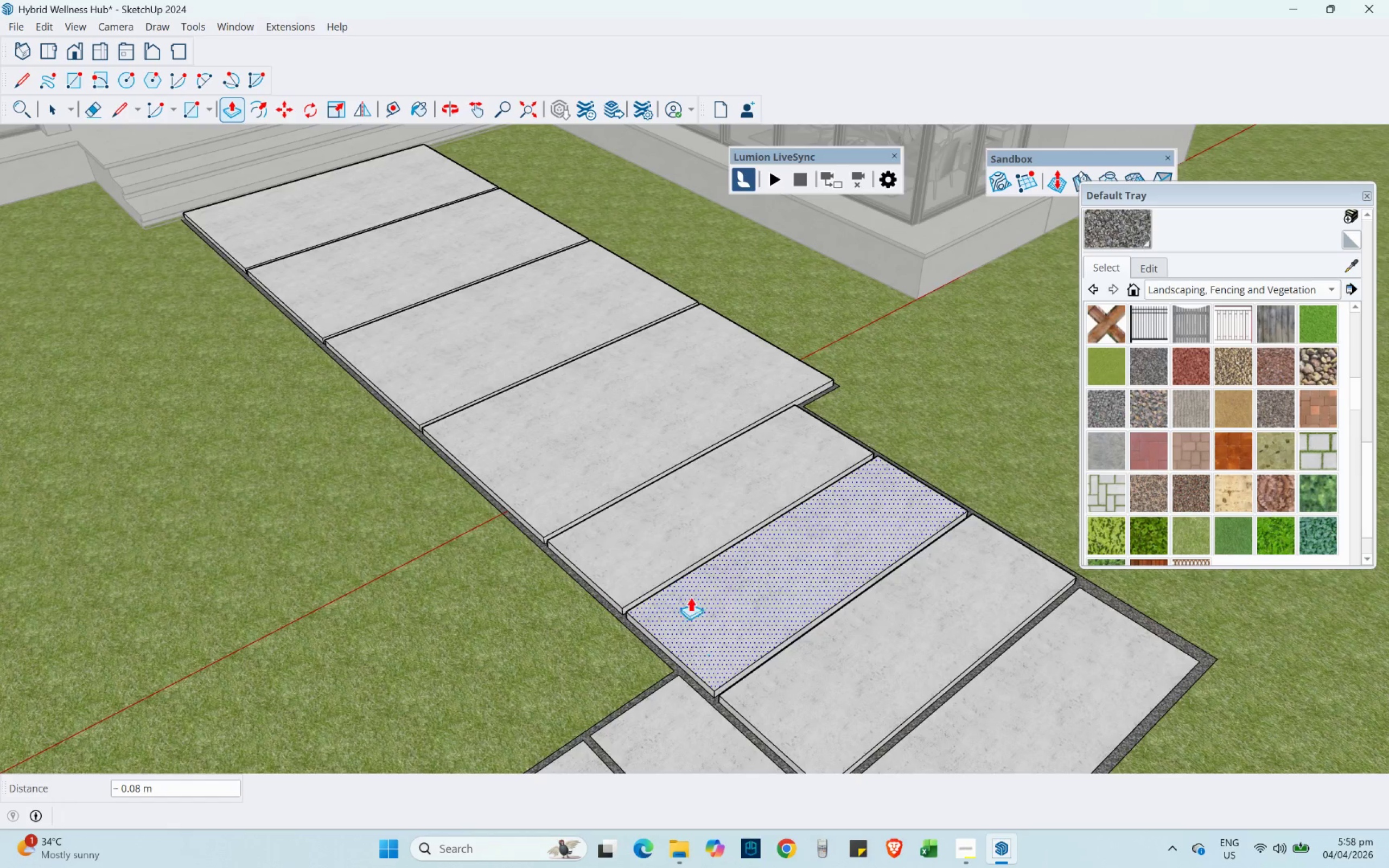 
scroll: coordinate [740, 659], scroll_direction: up, amount: 1.0
 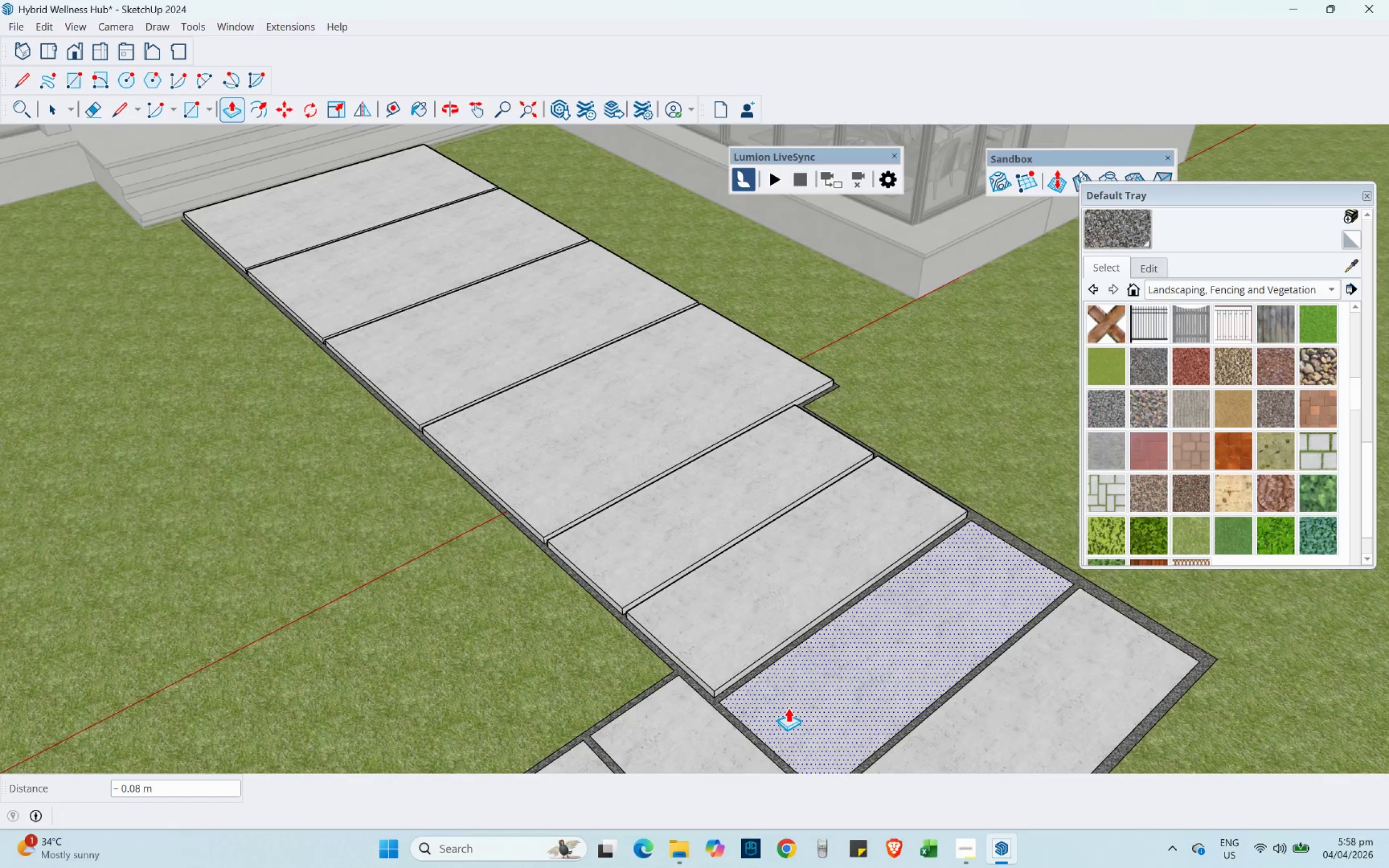 
left_click_drag(start_coordinate=[843, 710], to_coordinate=[765, 664])
 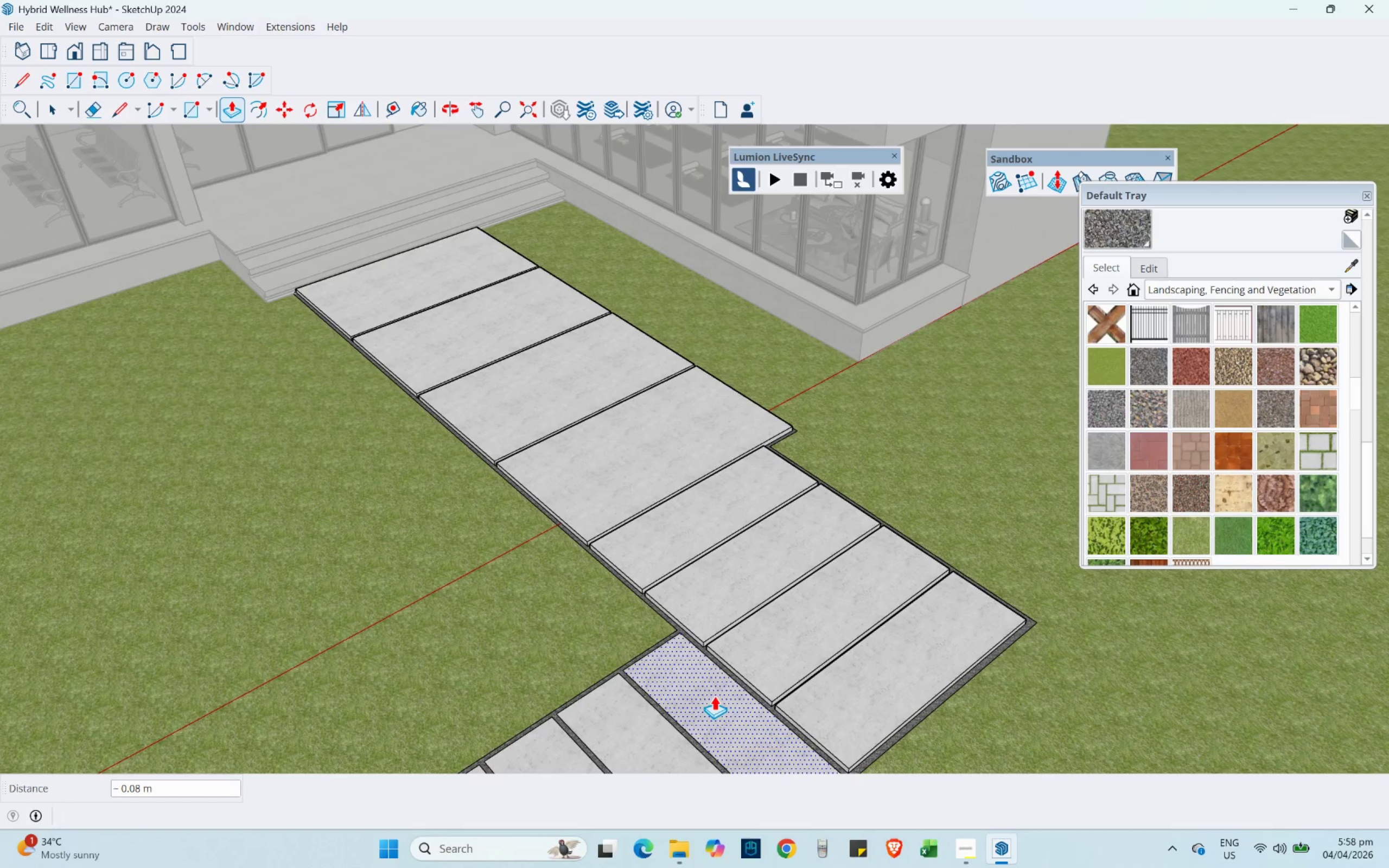 
scroll: coordinate [683, 551], scroll_direction: down, amount: 4.0
 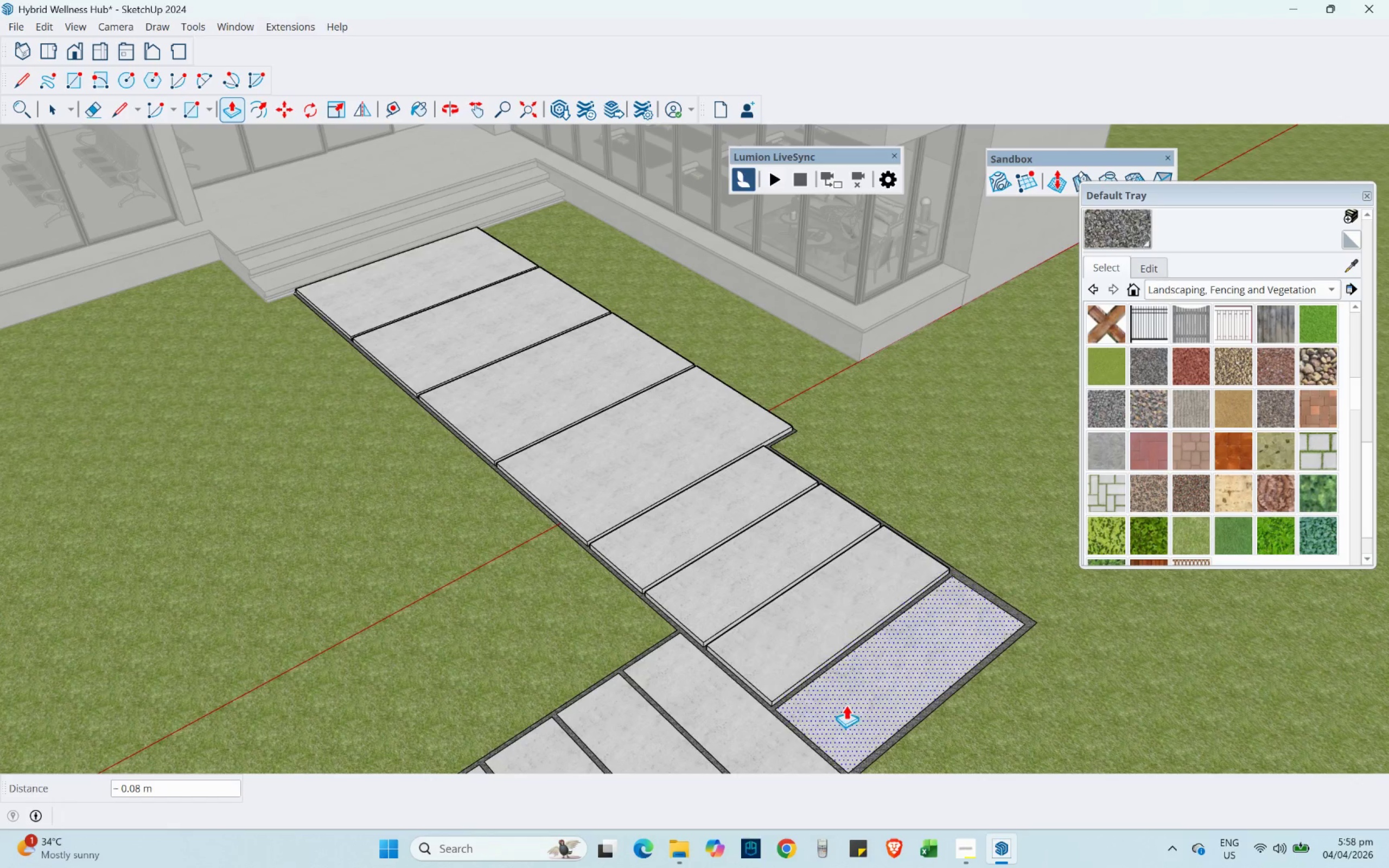 
left_click_drag(start_coordinate=[714, 696], to_coordinate=[777, 653])
 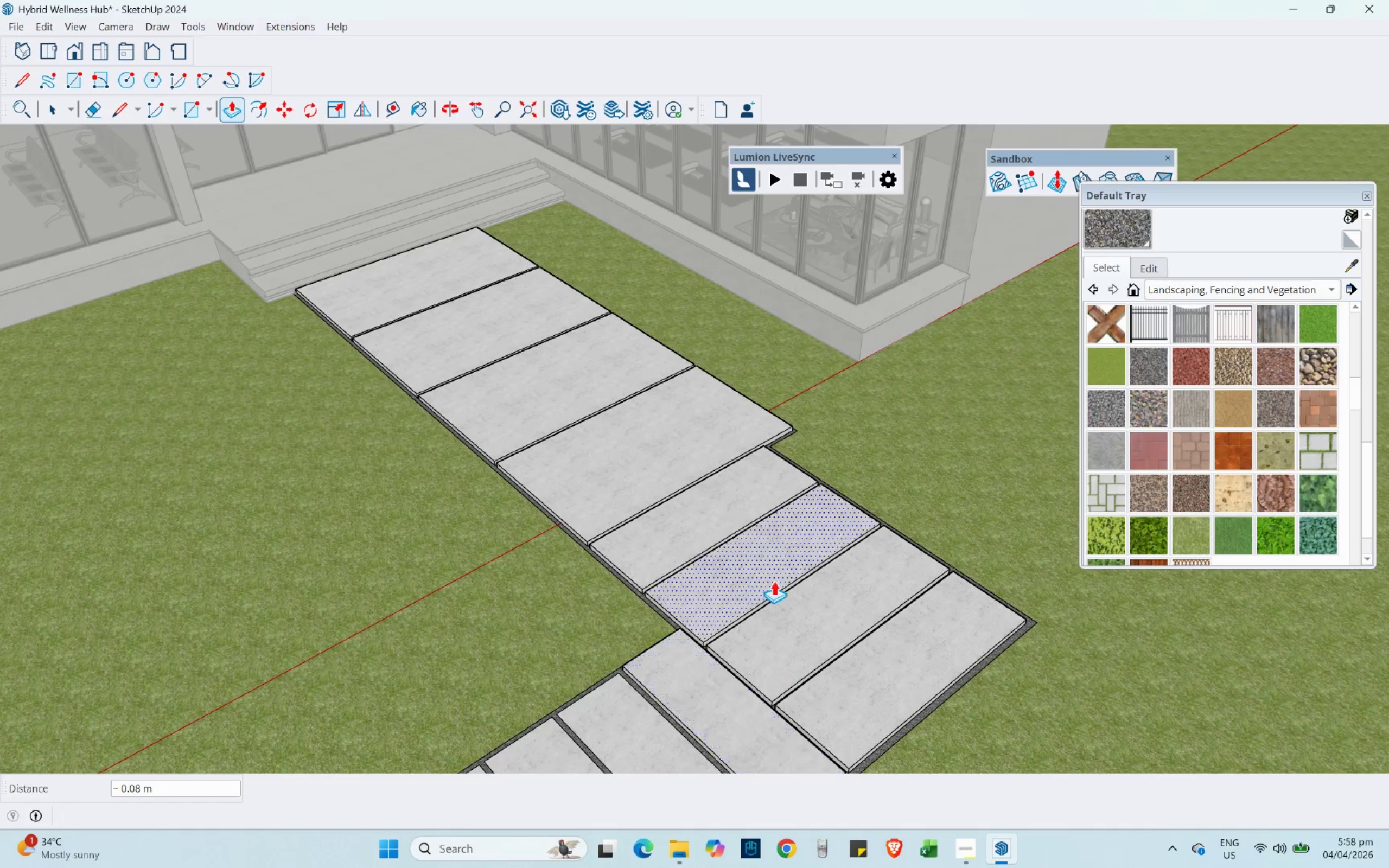 
left_click_drag(start_coordinate=[681, 701], to_coordinate=[741, 668])
 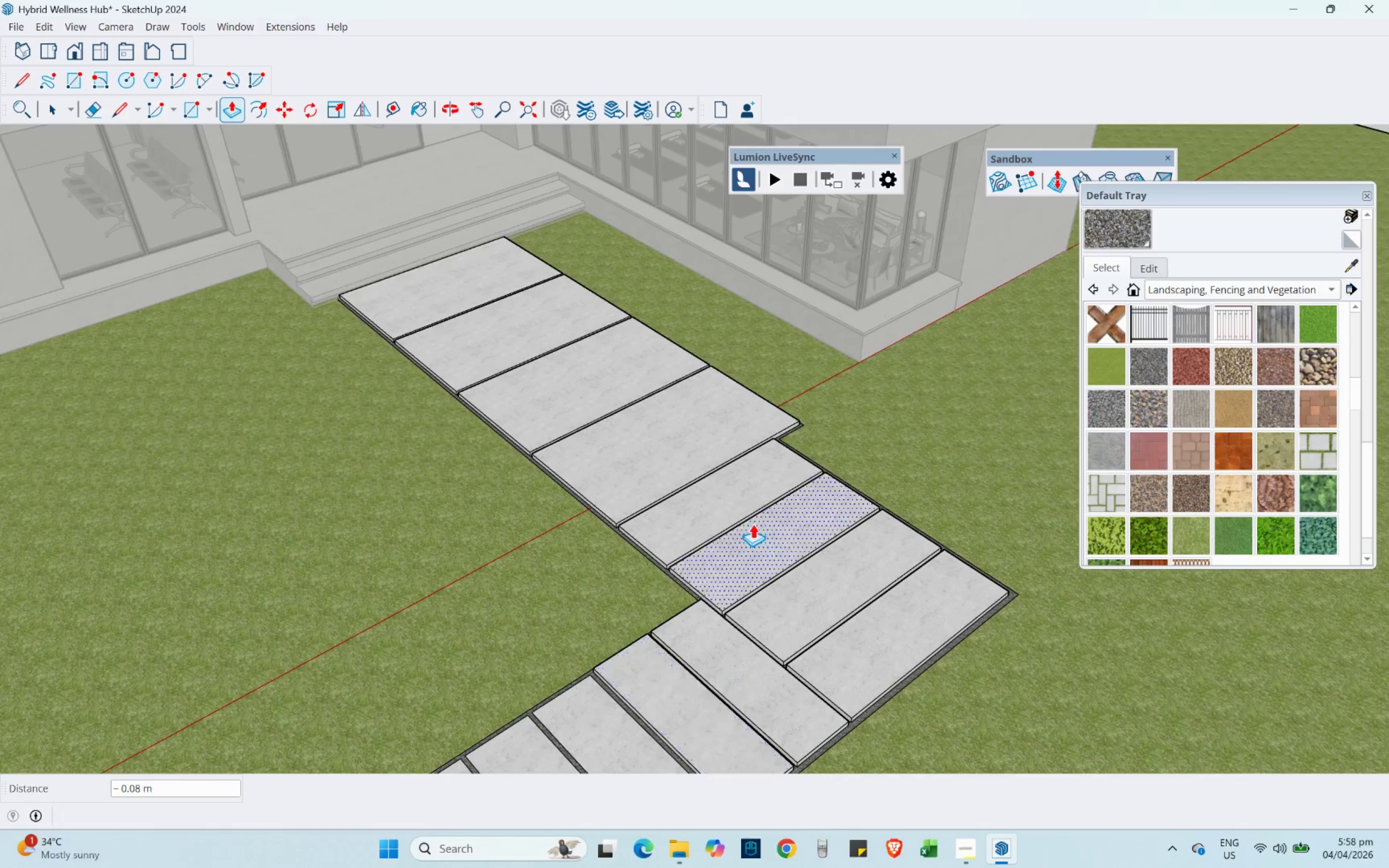 
scroll: coordinate [651, 725], scroll_direction: up, amount: 3.0
 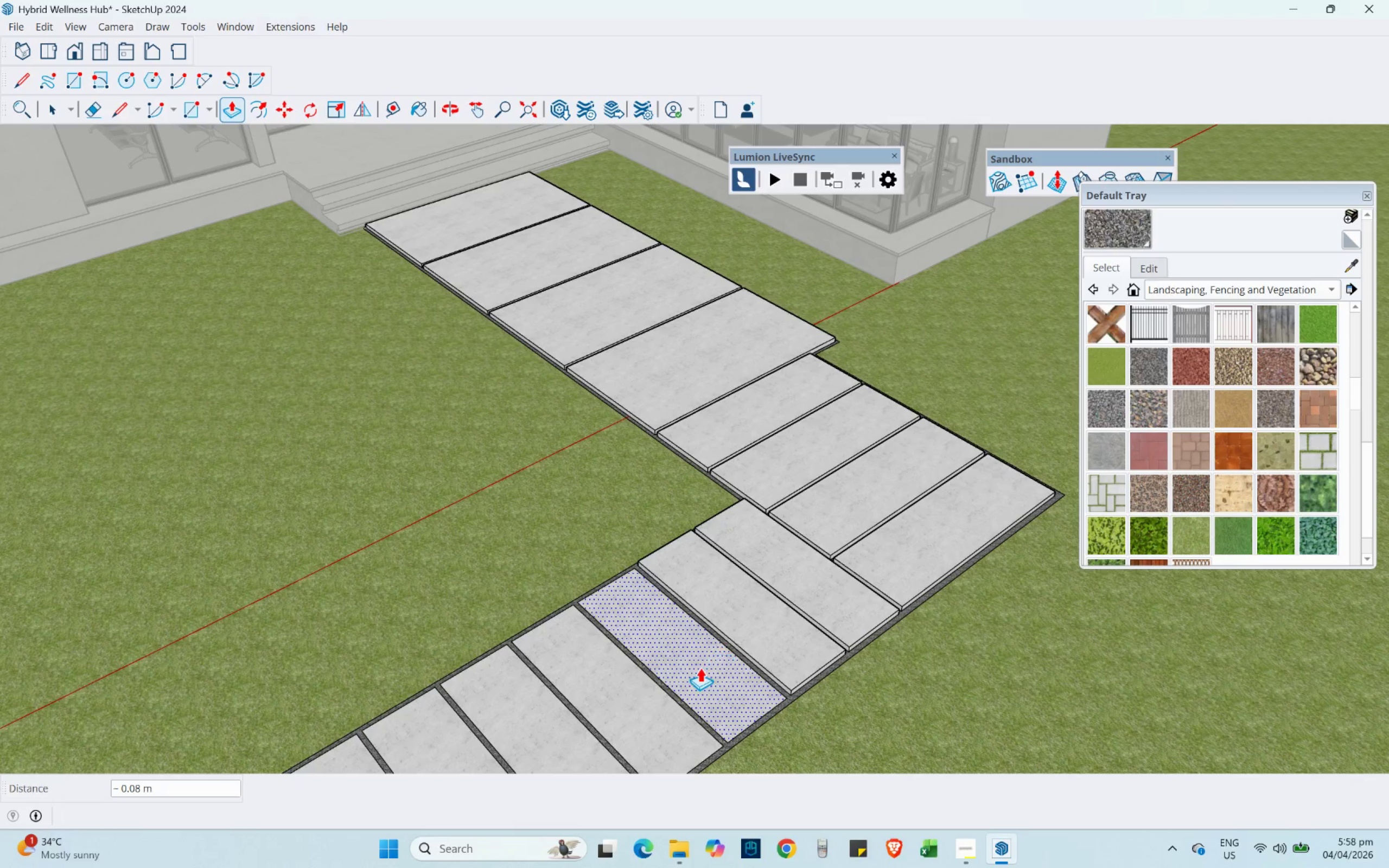 
left_click_drag(start_coordinate=[699, 669], to_coordinate=[784, 630])
 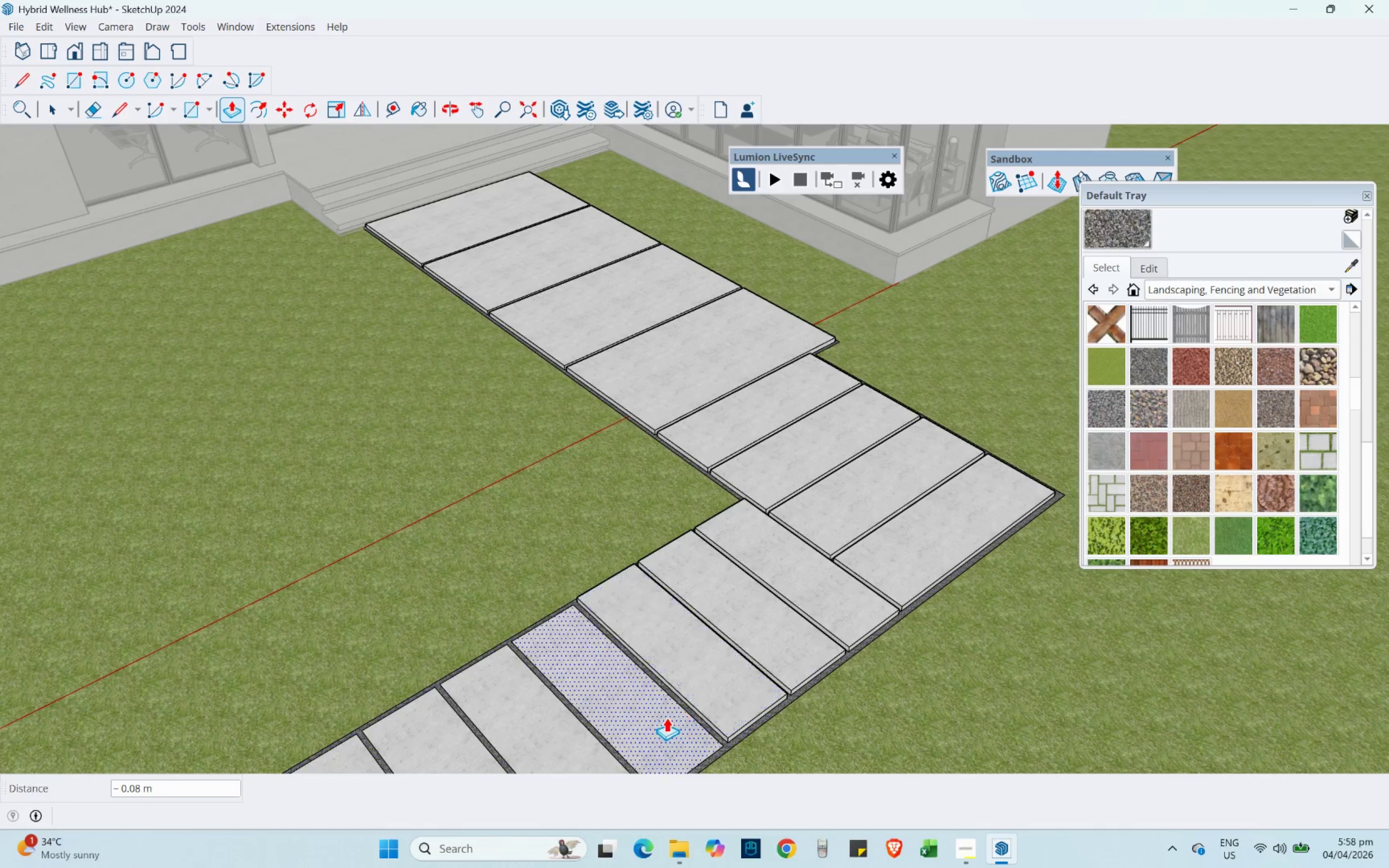 
left_click_drag(start_coordinate=[658, 722], to_coordinate=[734, 684])
 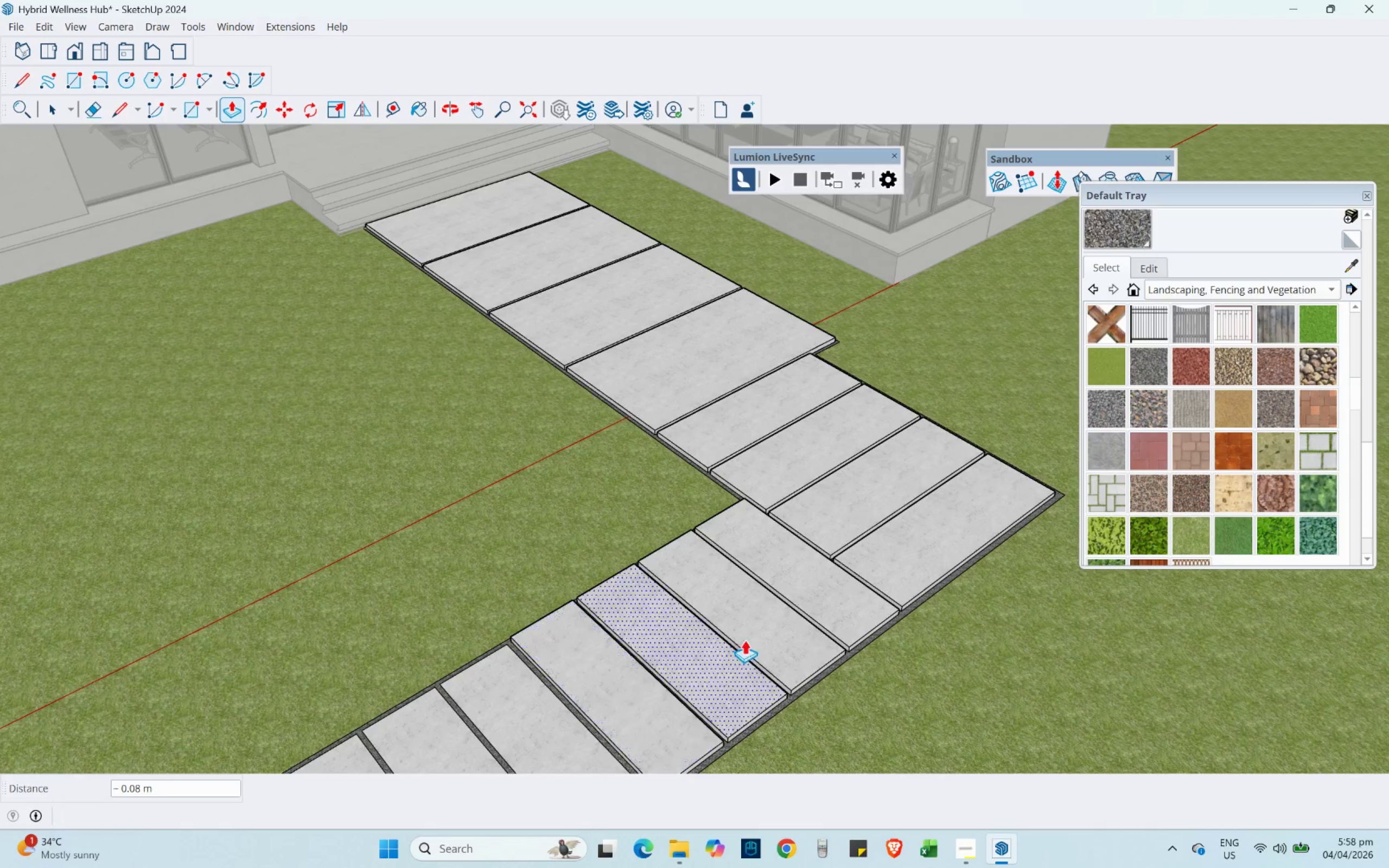 
left_click_drag(start_coordinate=[654, 680], to_coordinate=[736, 631])
 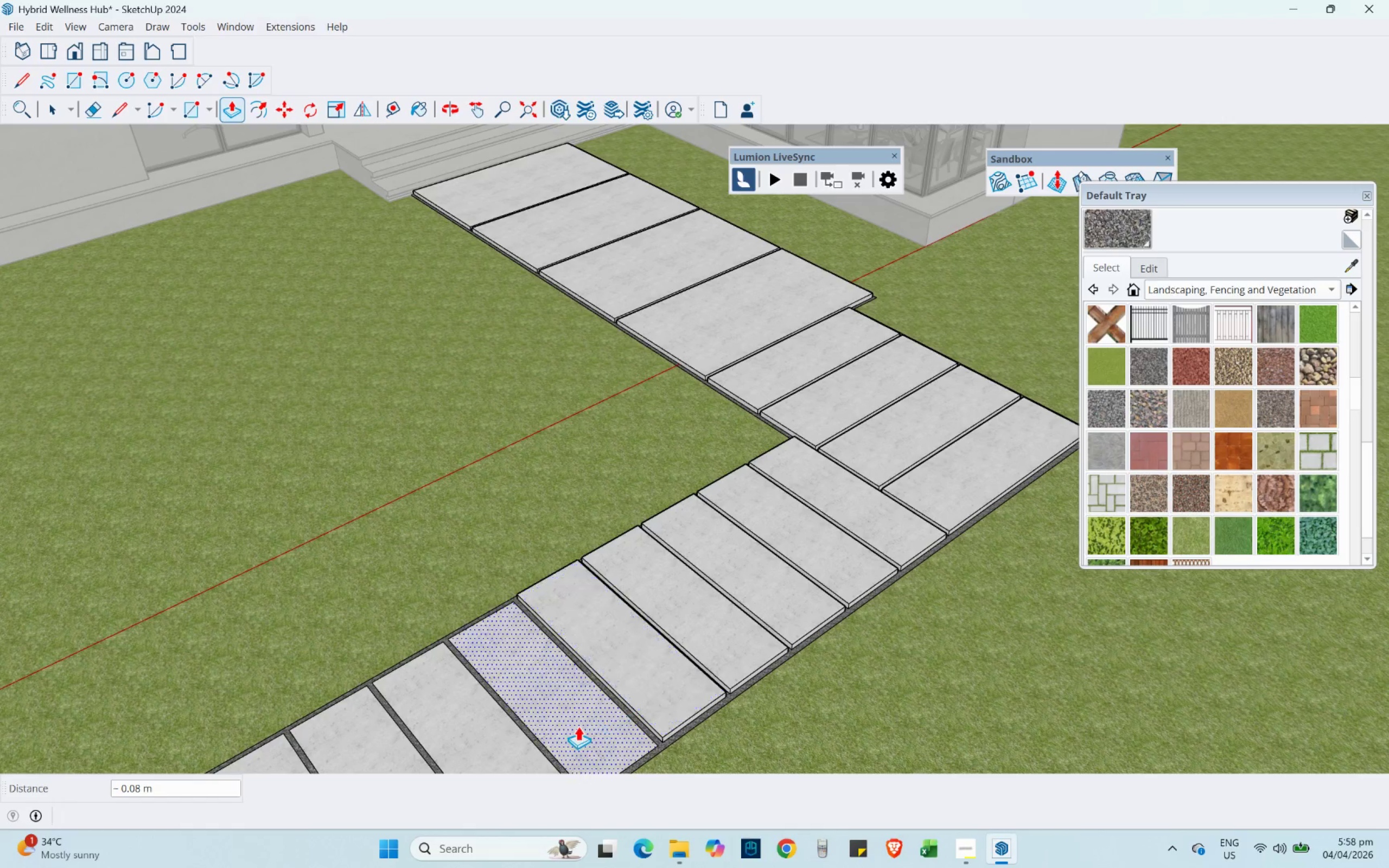 
scroll: coordinate [617, 722], scroll_direction: none, amount: 0.0
 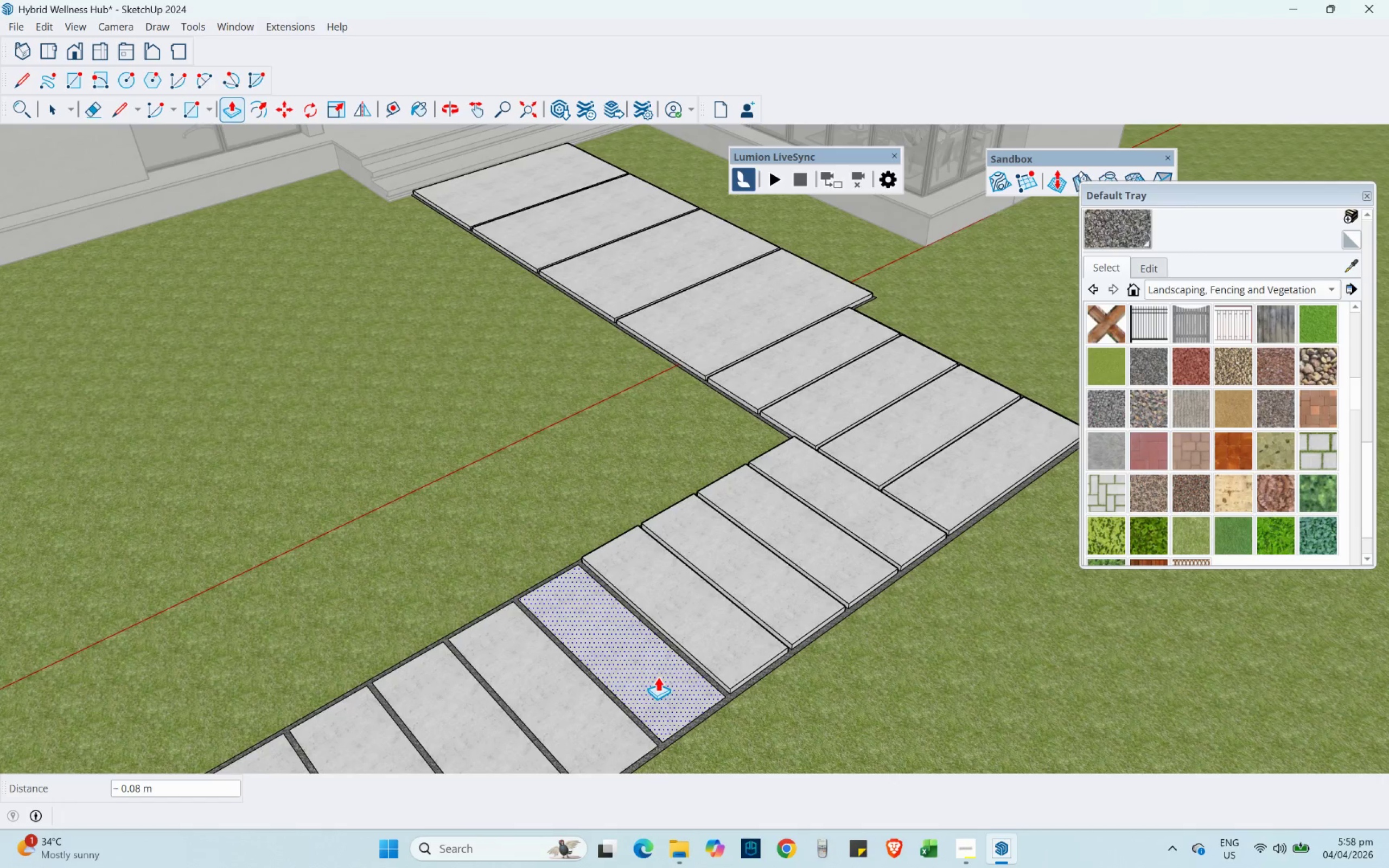 
left_click_drag(start_coordinate=[578, 726], to_coordinate=[660, 686])
 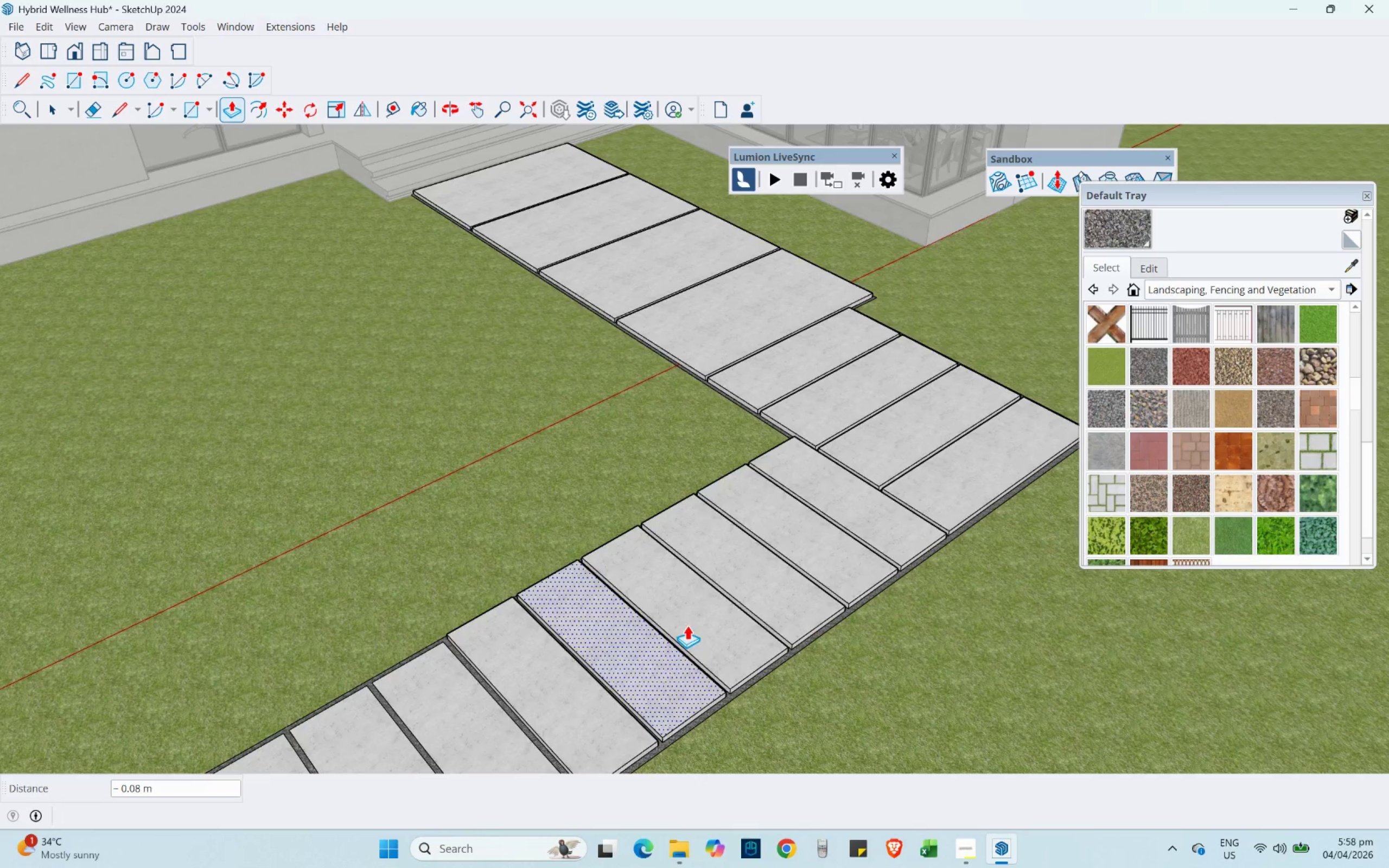 
left_click_drag(start_coordinate=[583, 683], to_coordinate=[670, 645])
 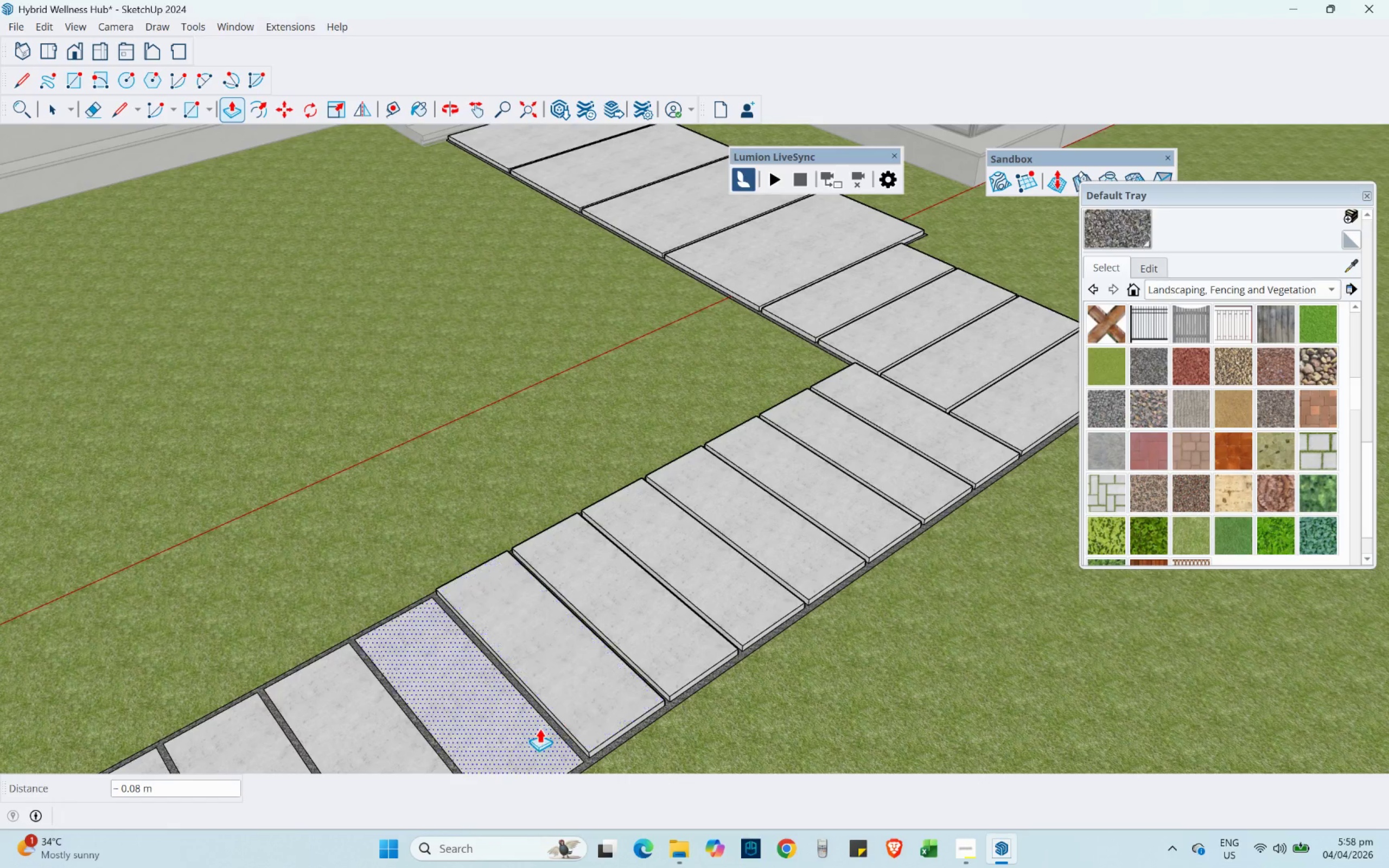 
scroll: coordinate [571, 703], scroll_direction: up, amount: 1.0
 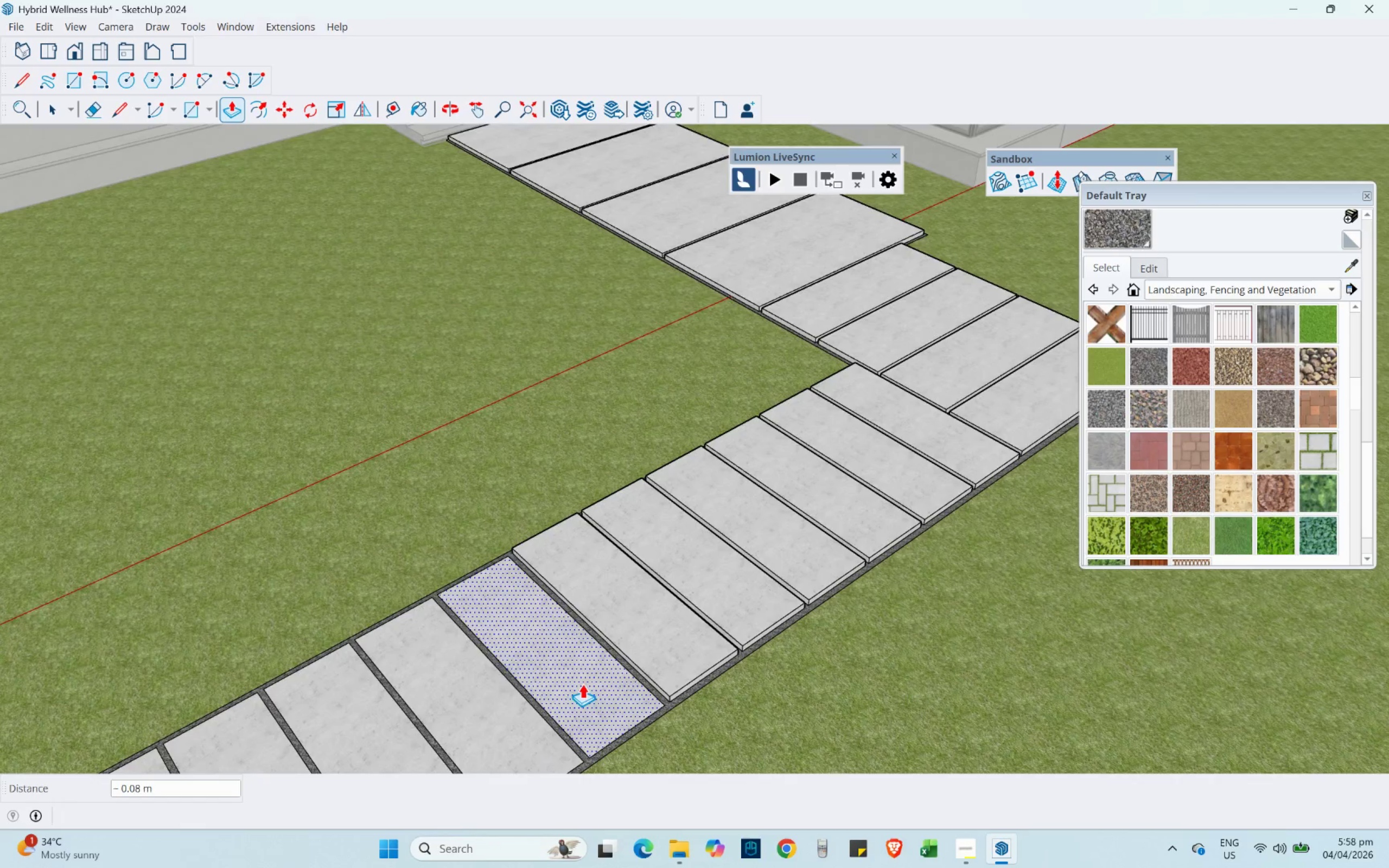 
left_click_drag(start_coordinate=[502, 742], to_coordinate=[591, 687])
 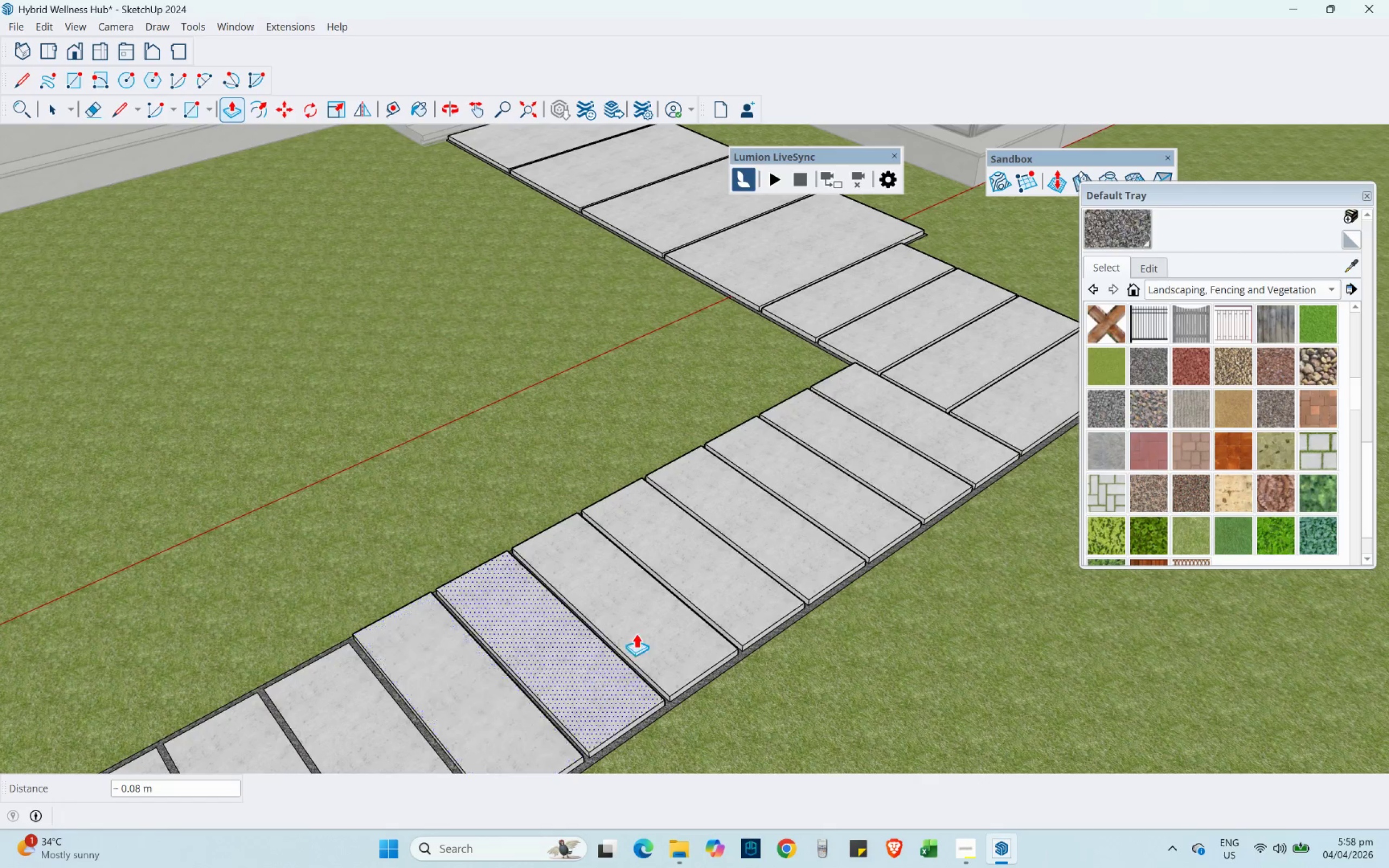 
left_click_drag(start_coordinate=[462, 717], to_coordinate=[563, 678])
 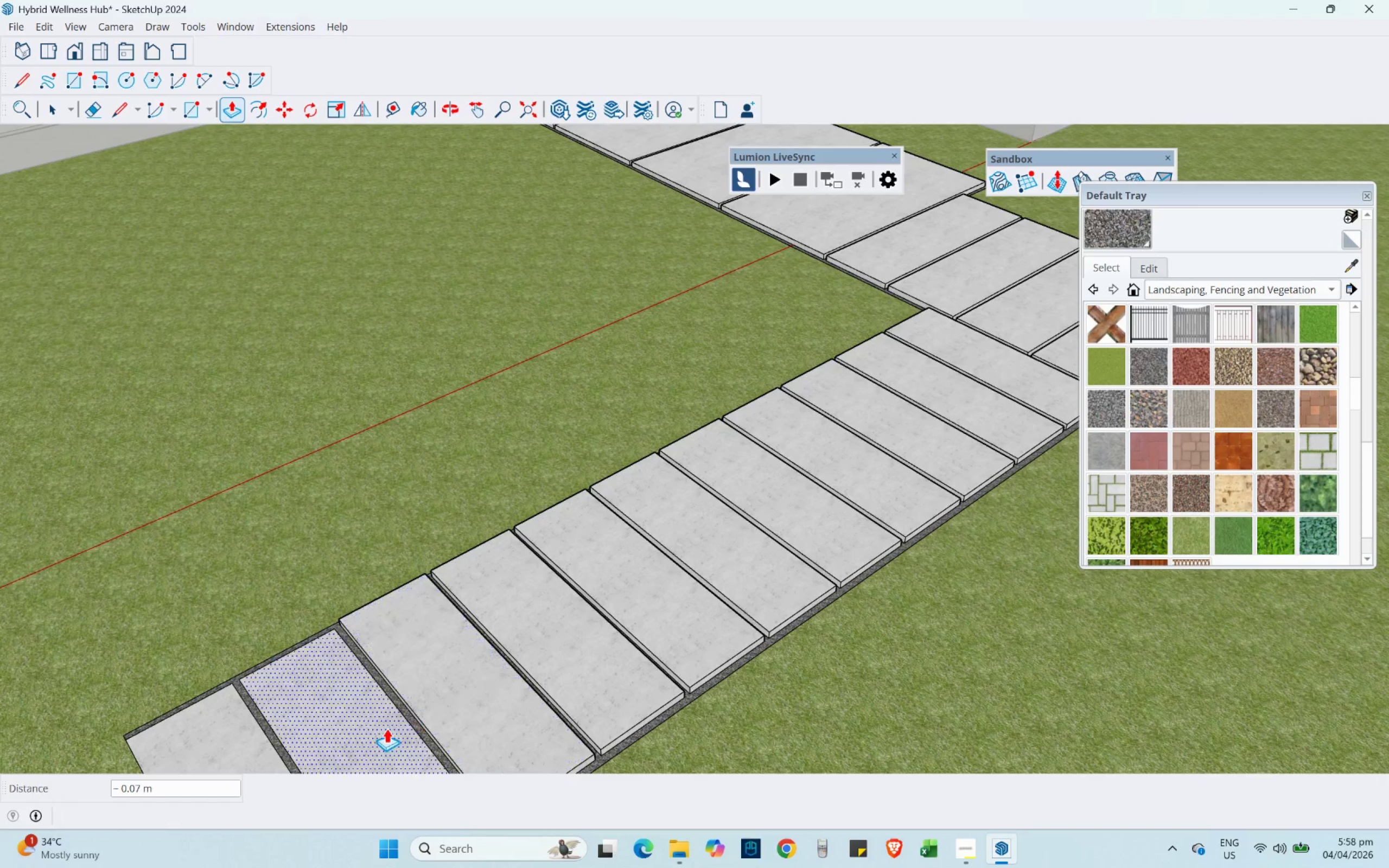 
scroll: coordinate [457, 716], scroll_direction: up, amount: 1.0
 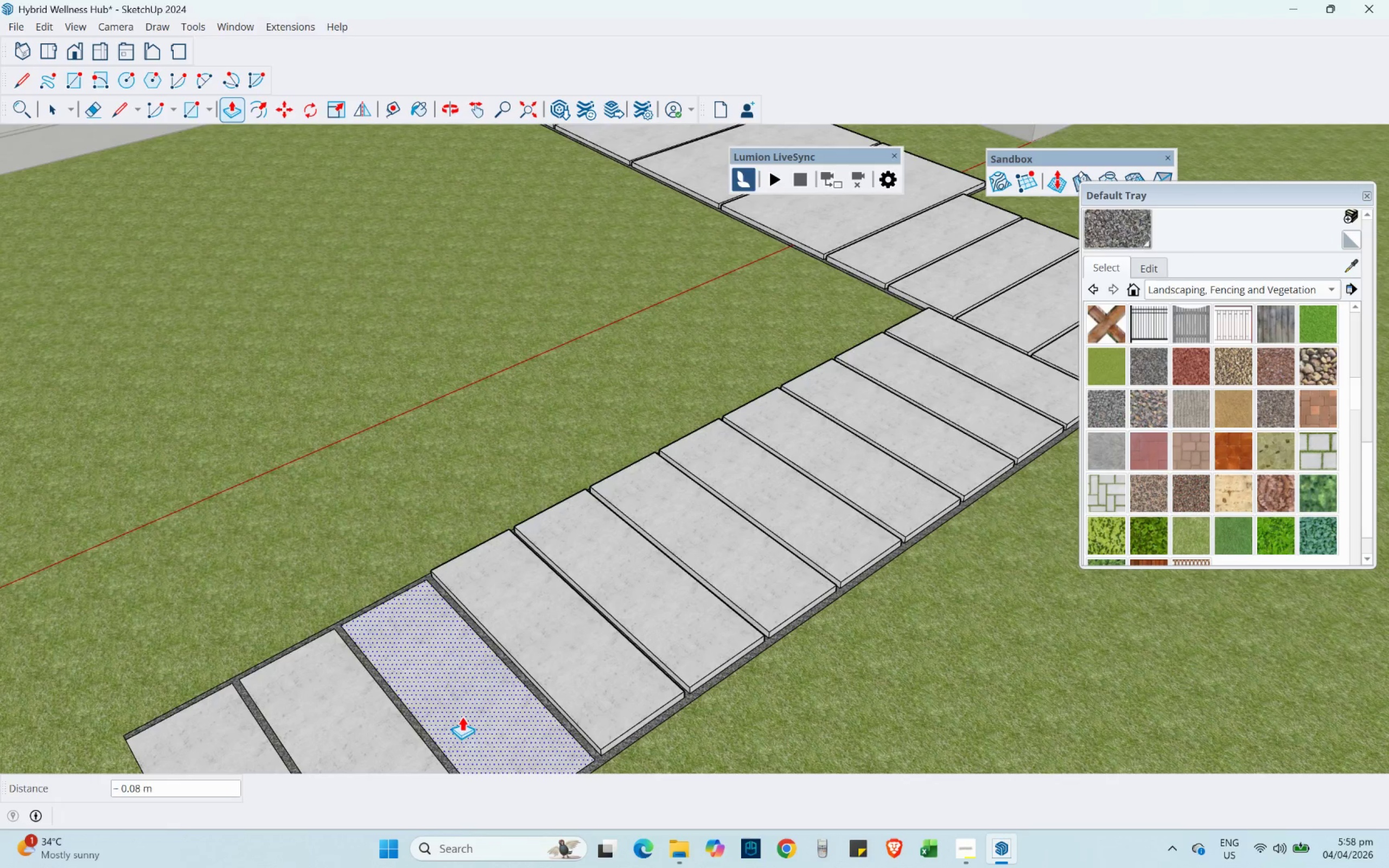 
left_click_drag(start_coordinate=[358, 735], to_coordinate=[441, 691])
 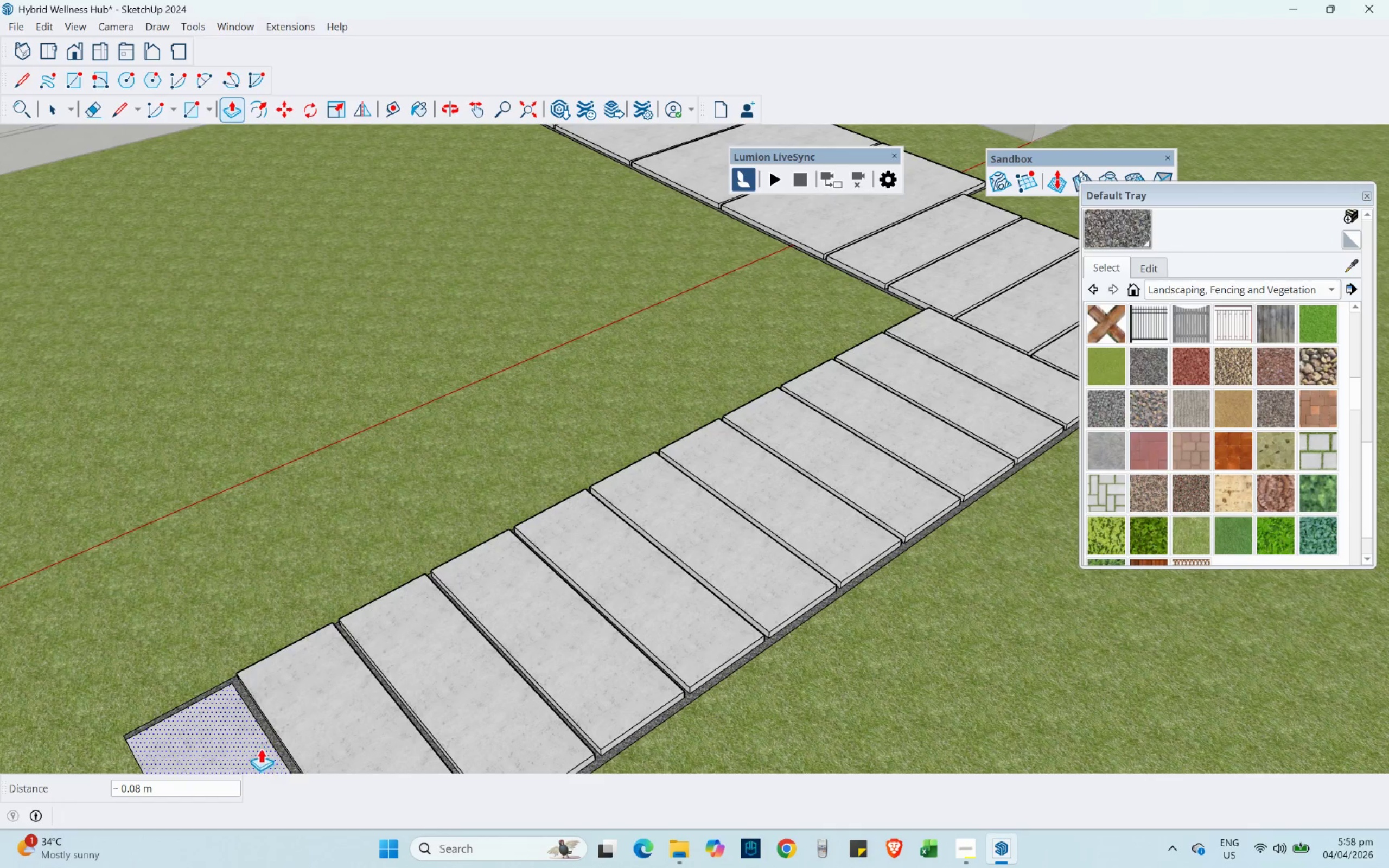 
left_click_drag(start_coordinate=[244, 744], to_coordinate=[426, 679])
 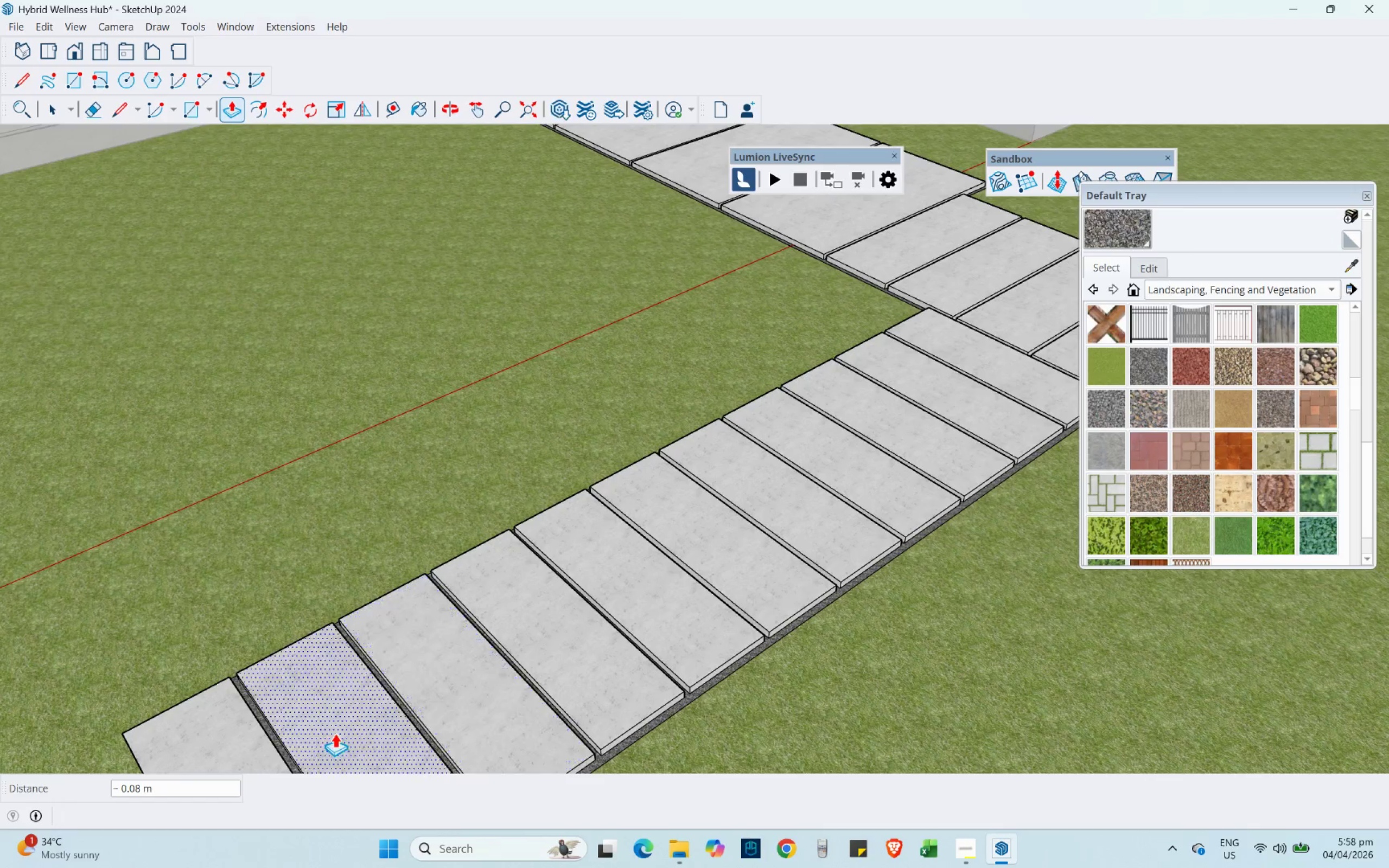 
scroll: coordinate [474, 662], scroll_direction: up, amount: 9.0
 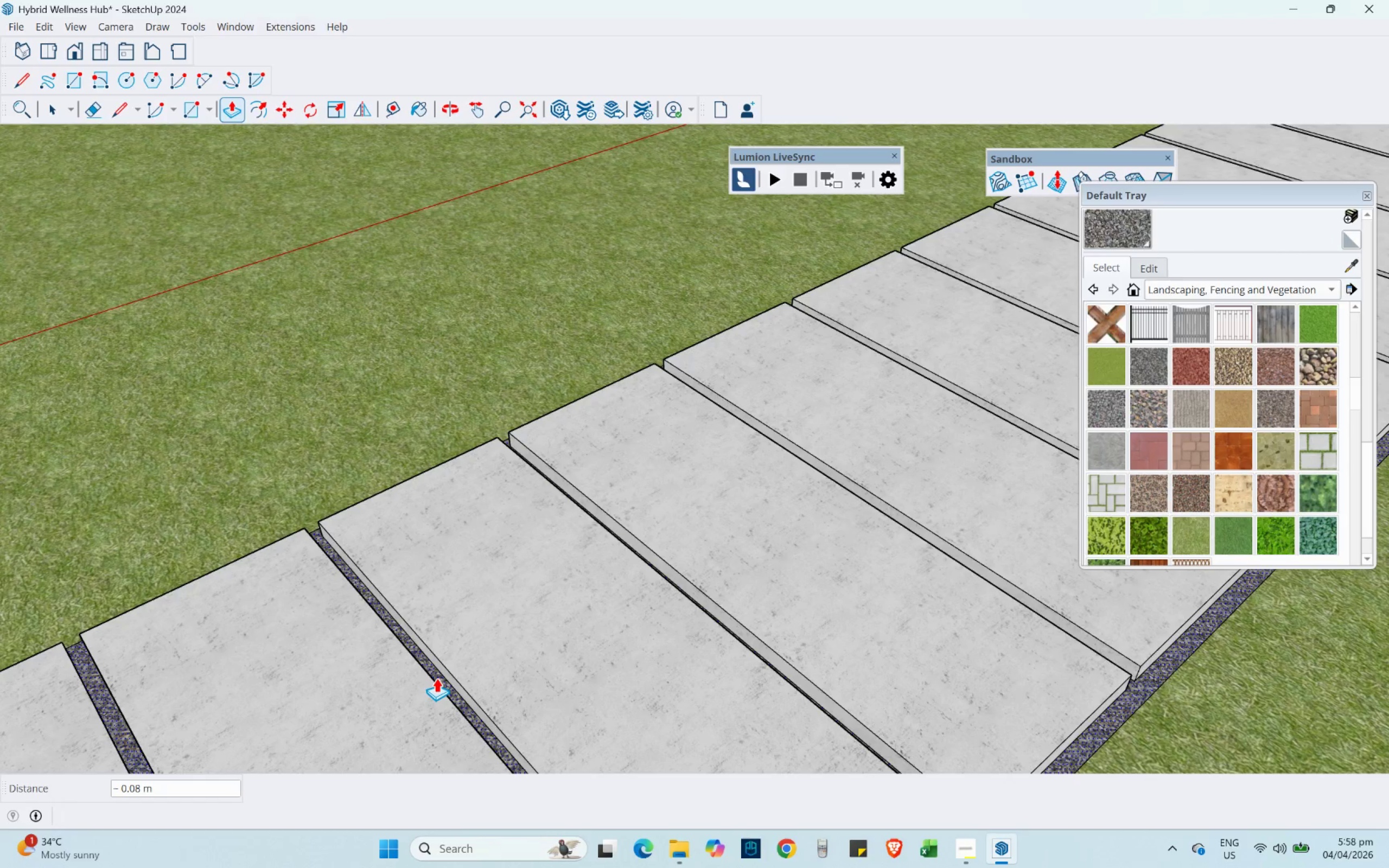 
left_click_drag(start_coordinate=[436, 678], to_coordinate=[432, 667])
 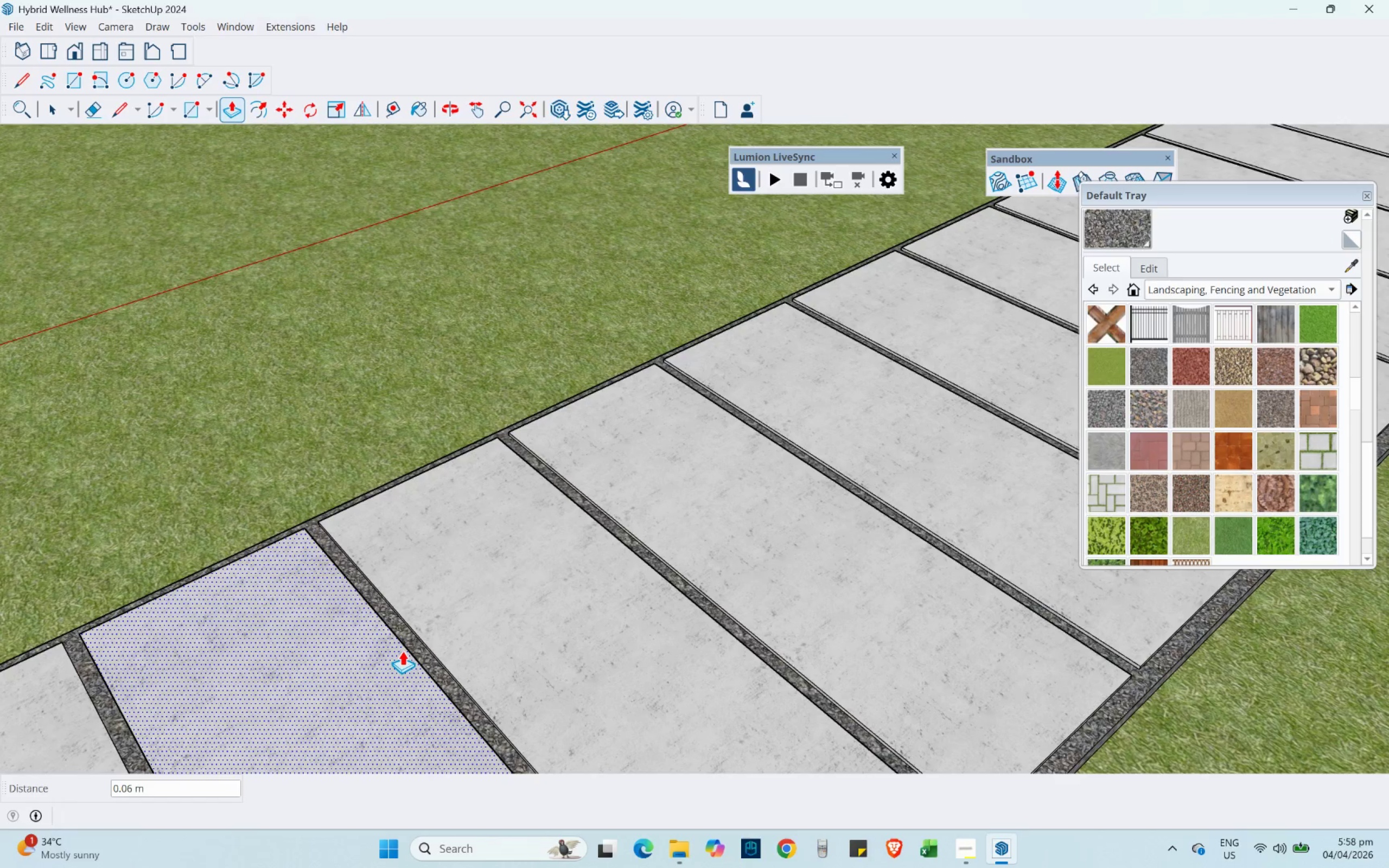 
key(NumpadDecimal)
 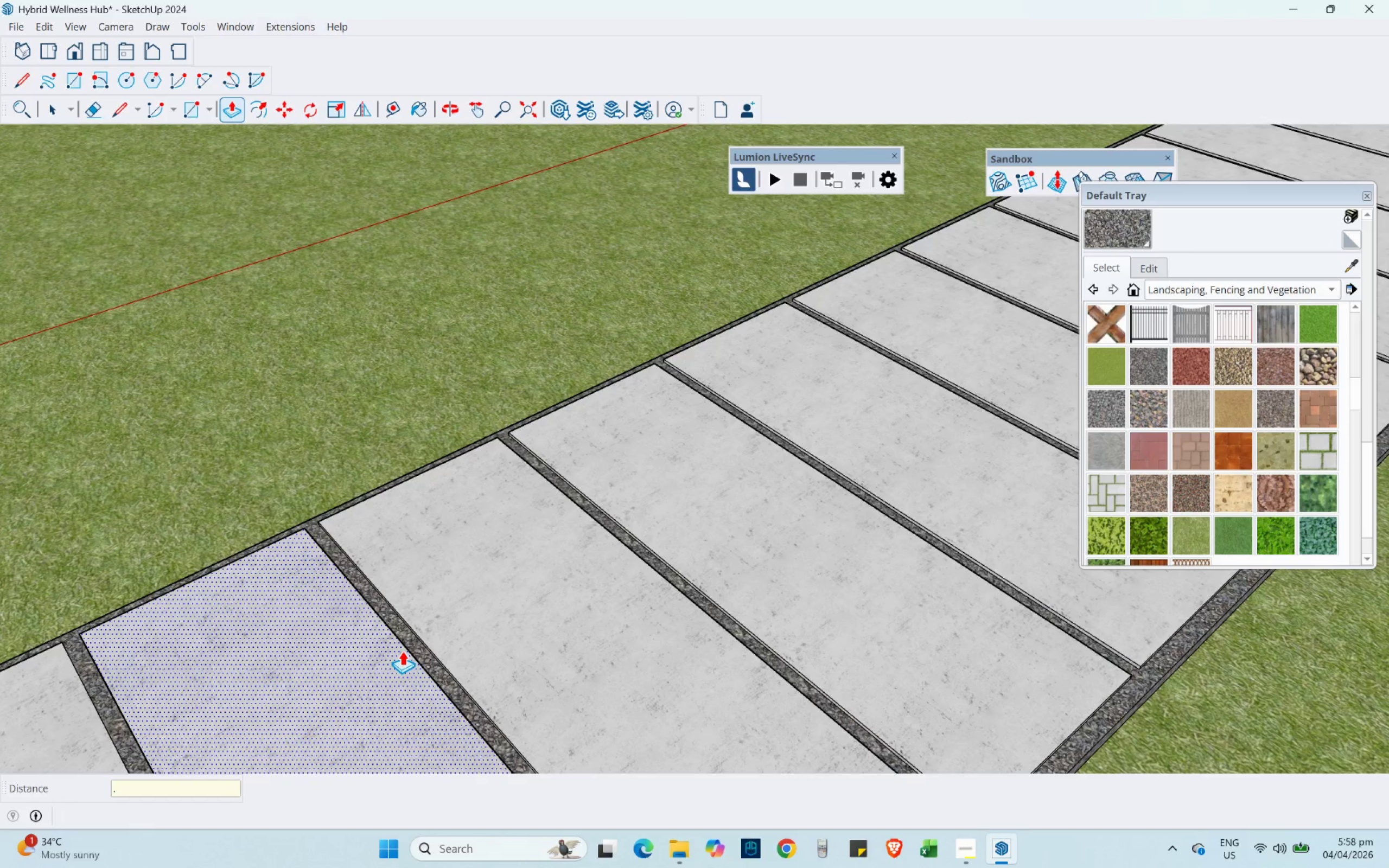 
key(Numpad5)
 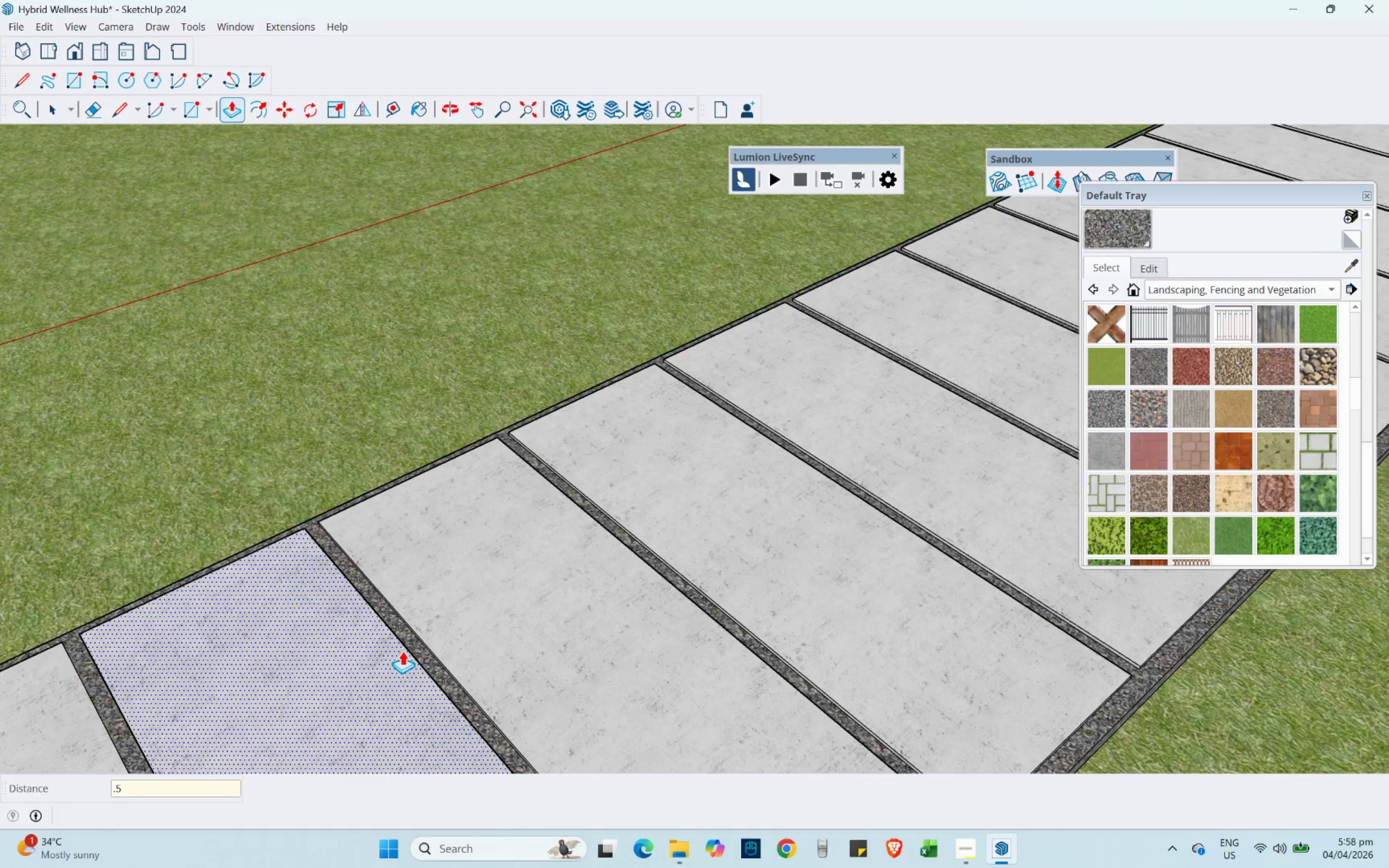 
key(Backspace)
 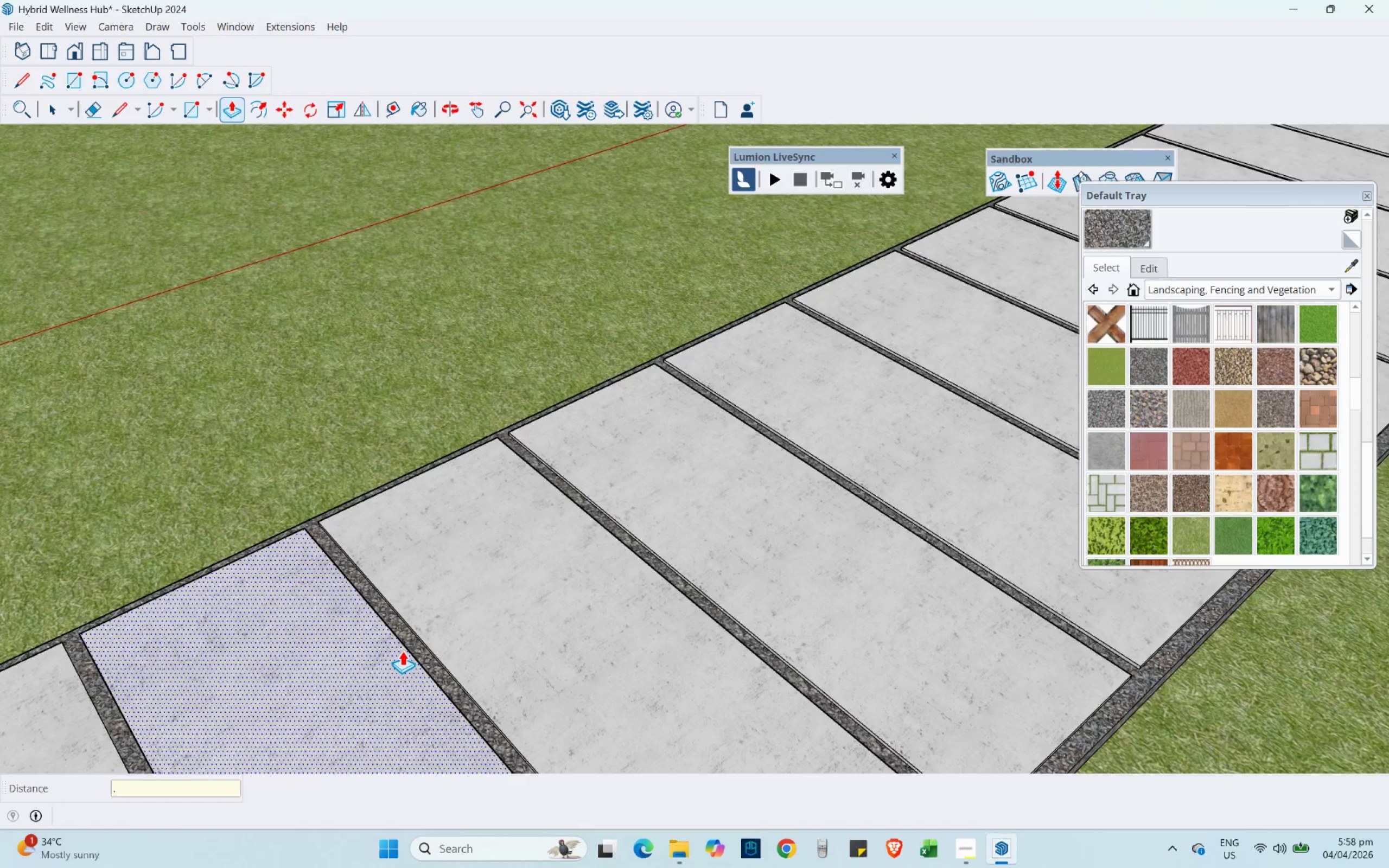 
key(Numpad0)
 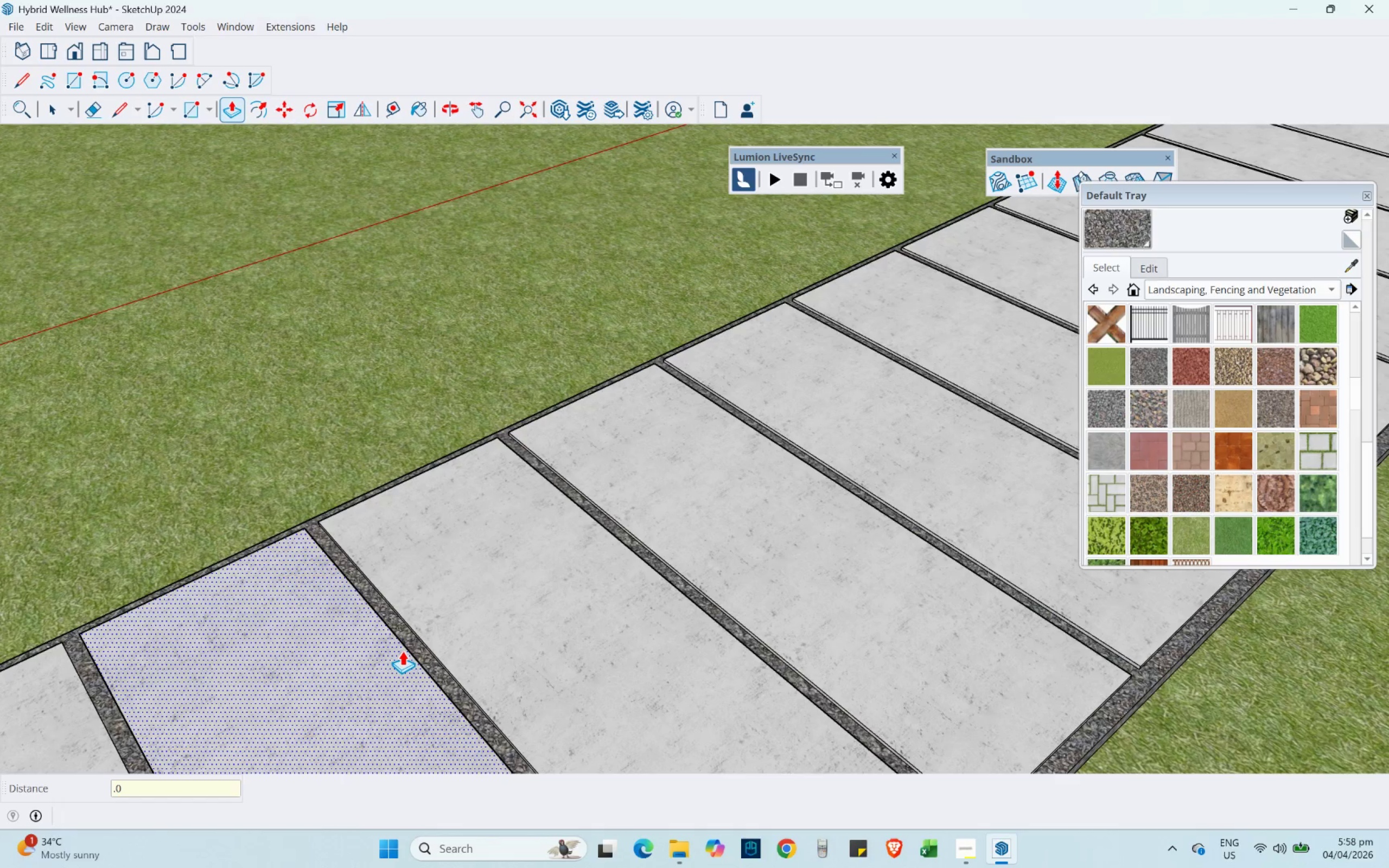 
key(Numpad6)
 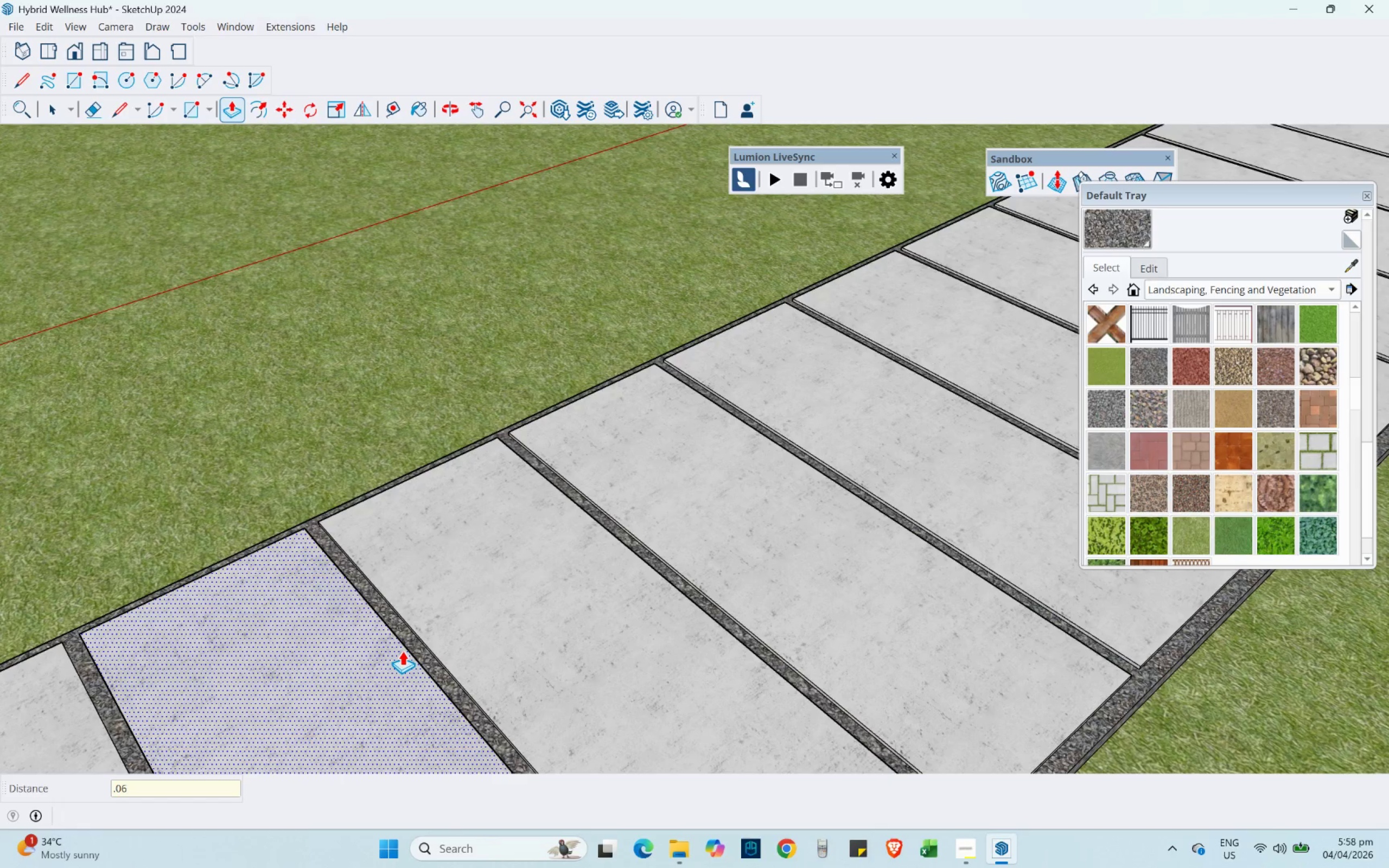 
key(NumpadEnter)
 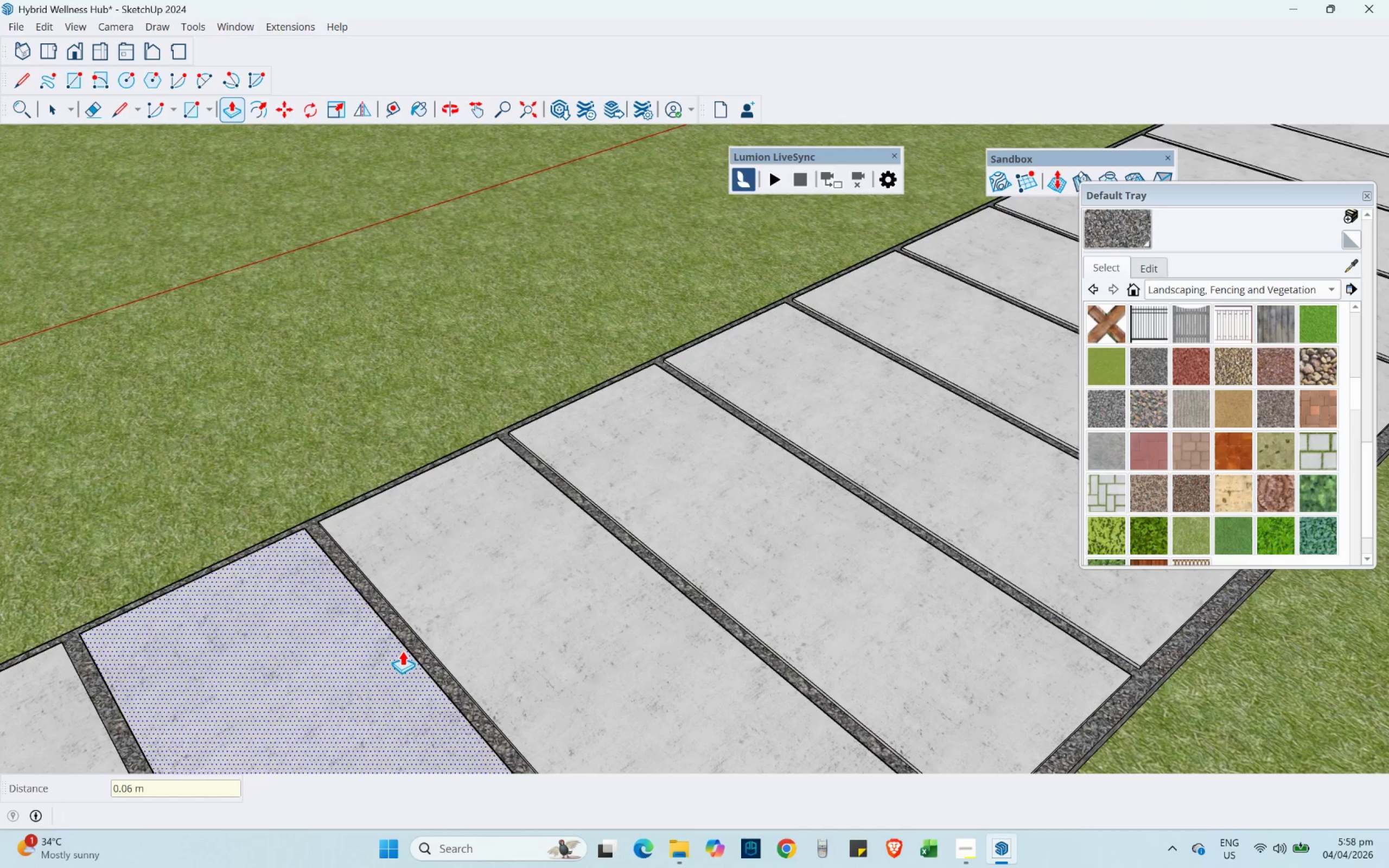 
scroll: coordinate [399, 619], scroll_direction: down, amount: 4.0
 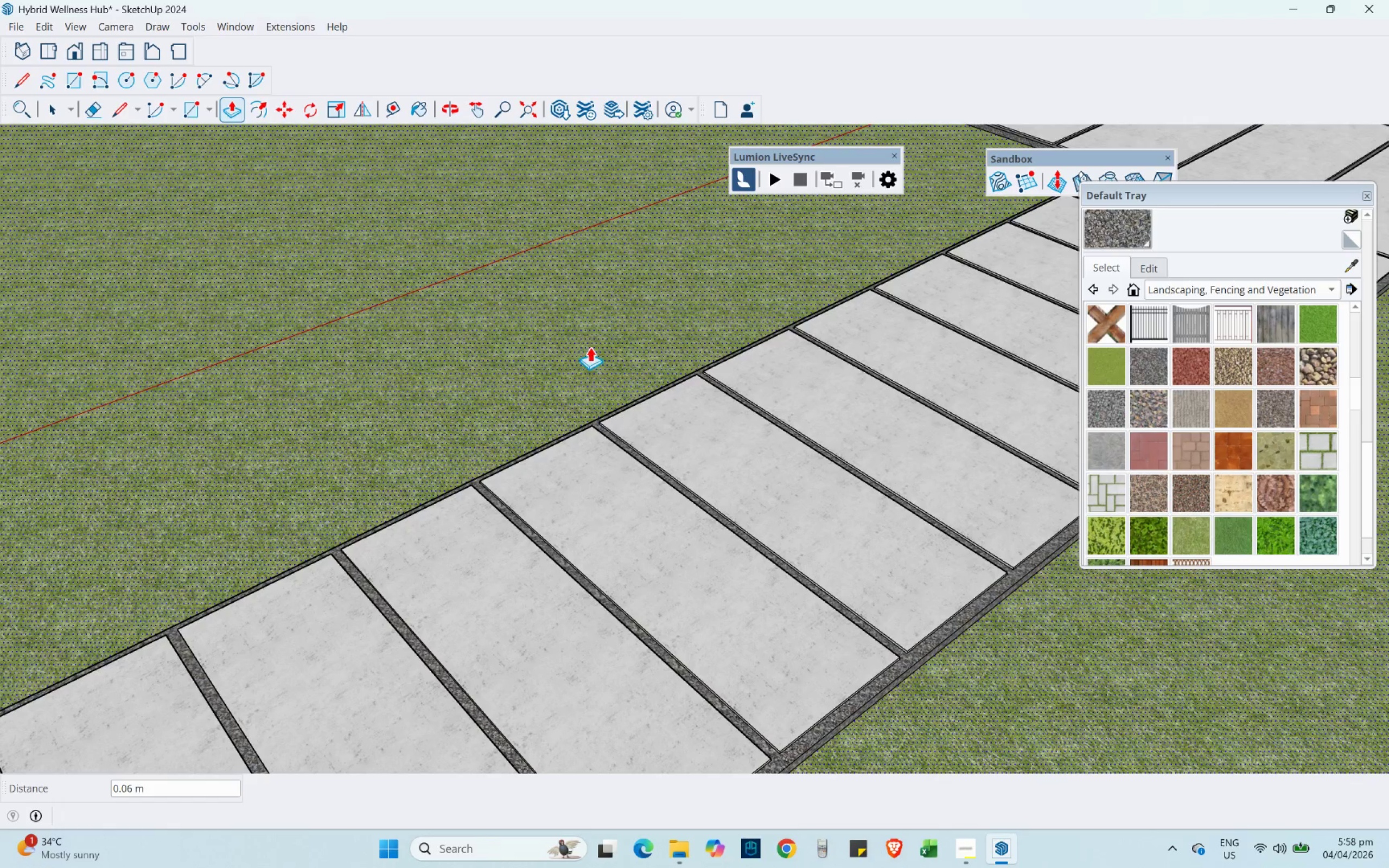 
left_click_drag(start_coordinate=[550, 292], to_coordinate=[612, 250])
 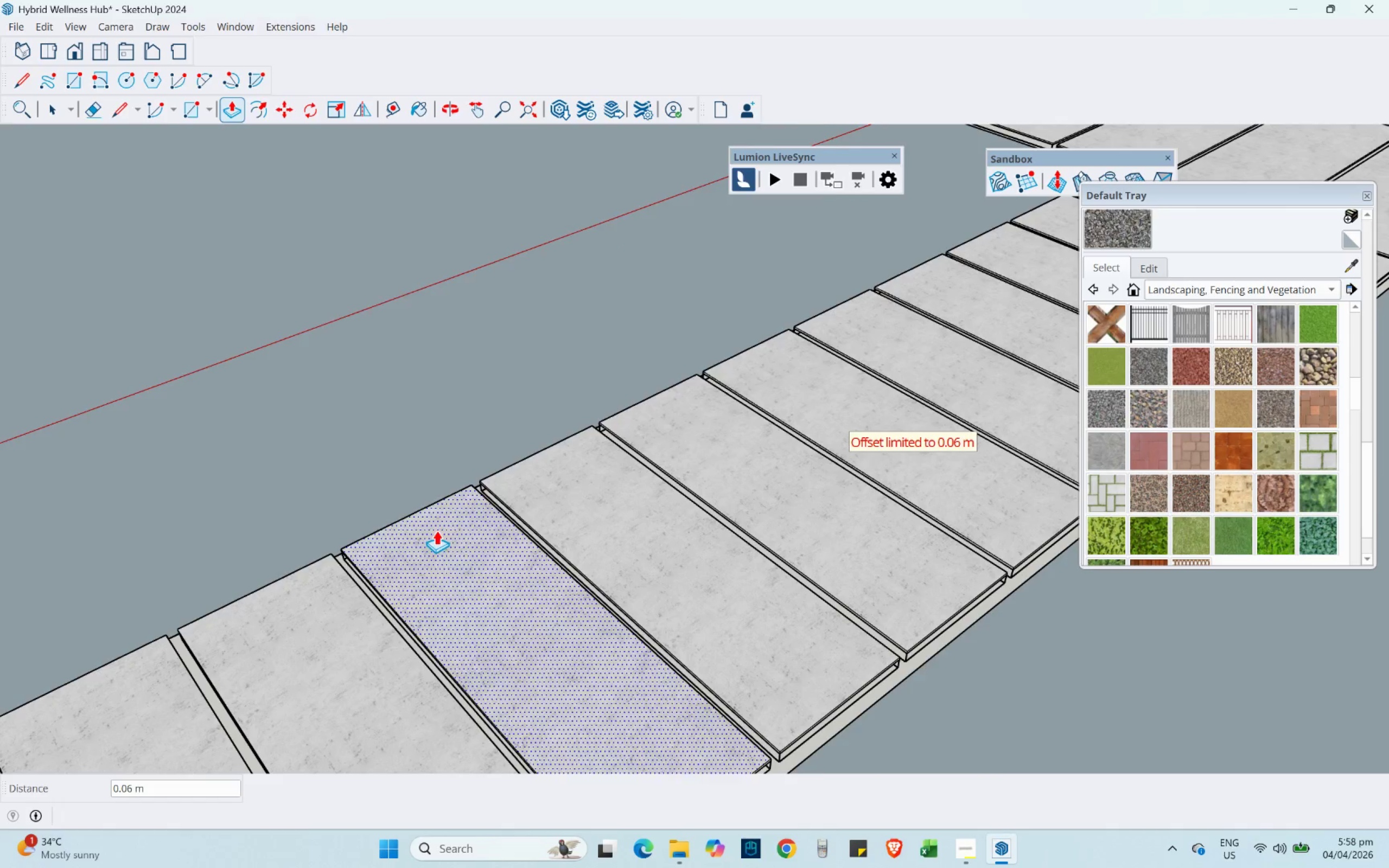 
key(Control+Z)
 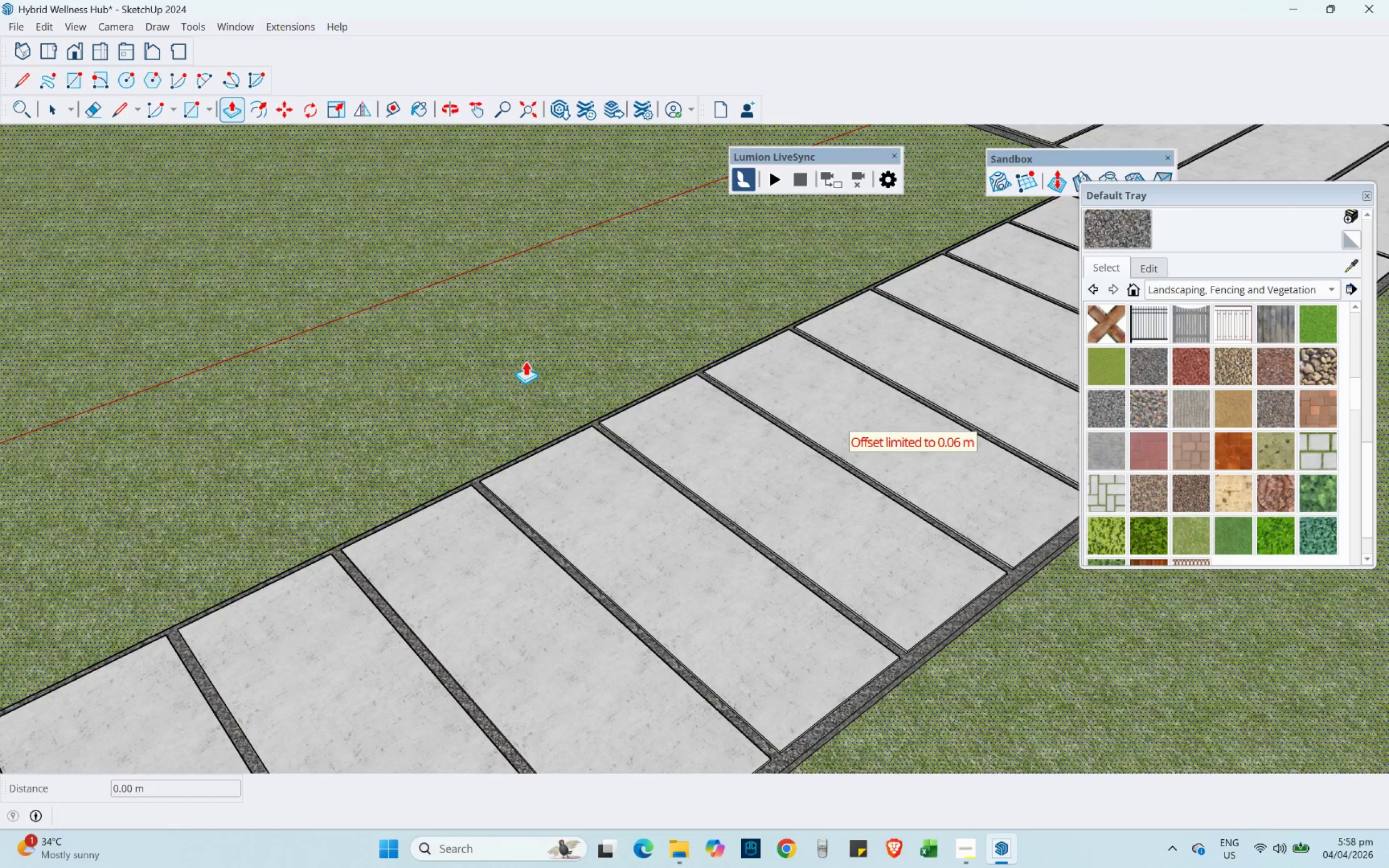 
left_click_drag(start_coordinate=[526, 361], to_coordinate=[544, 304])
 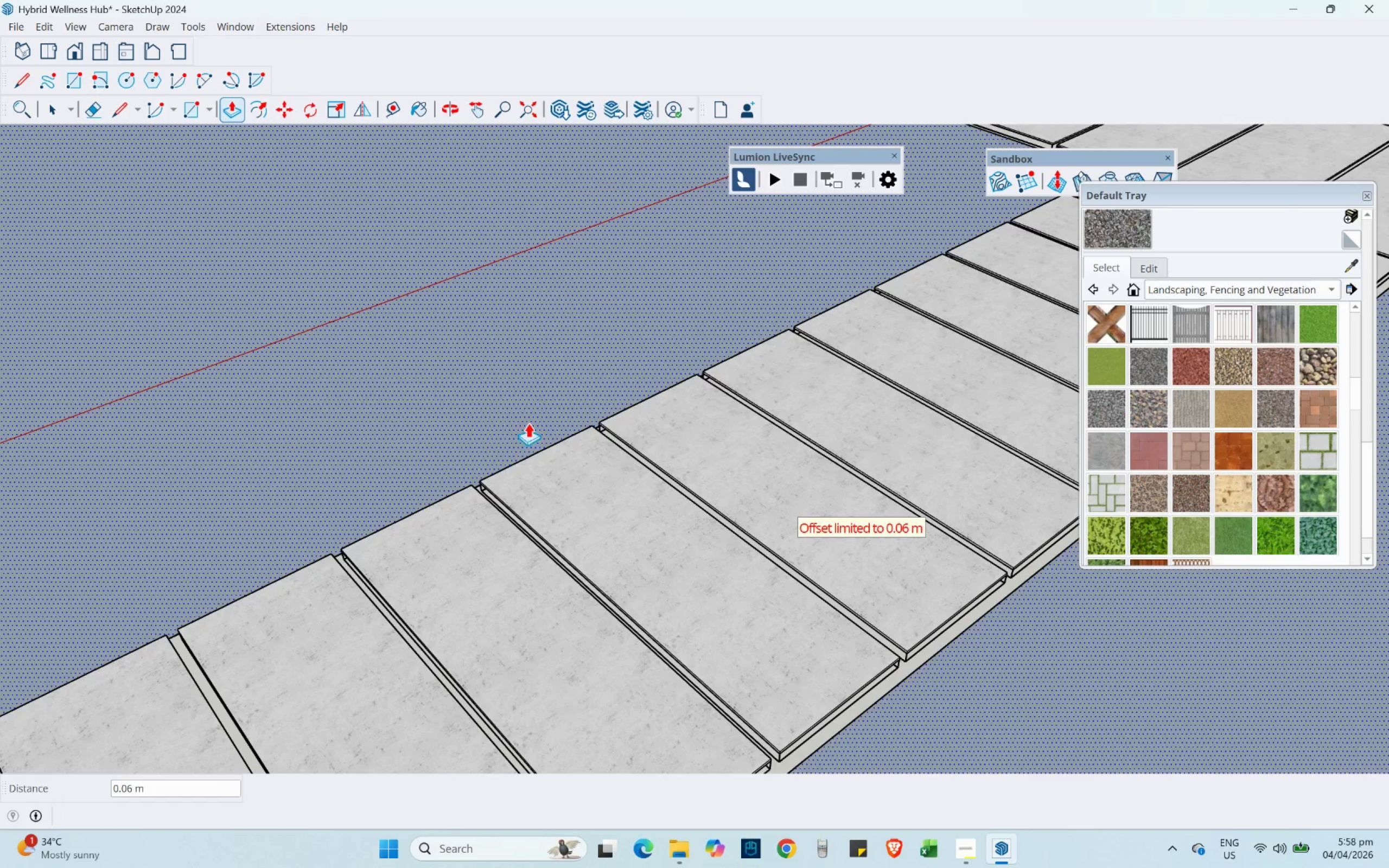 
key(Control+ControlLeft)
 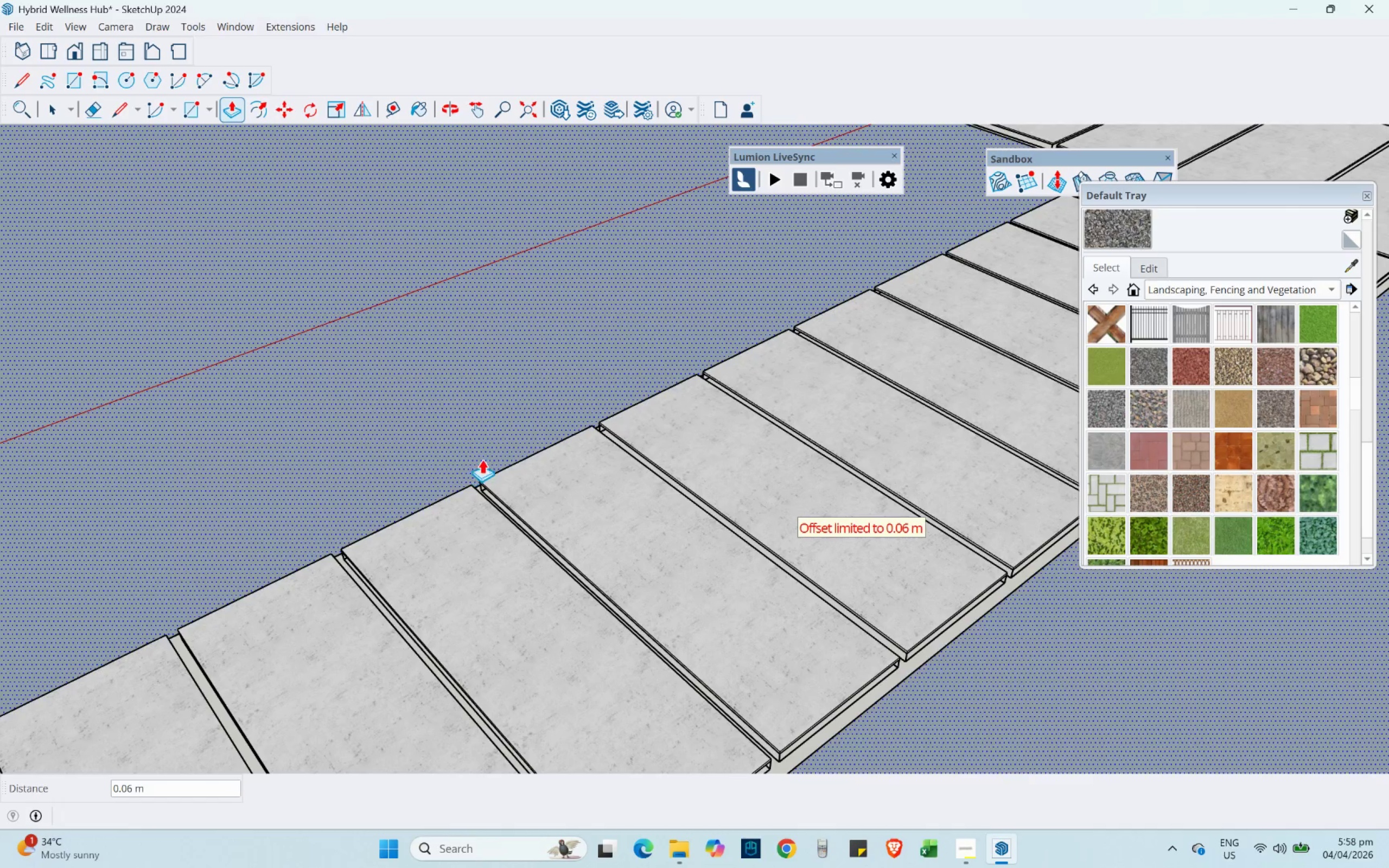 
key(Control+Z)
 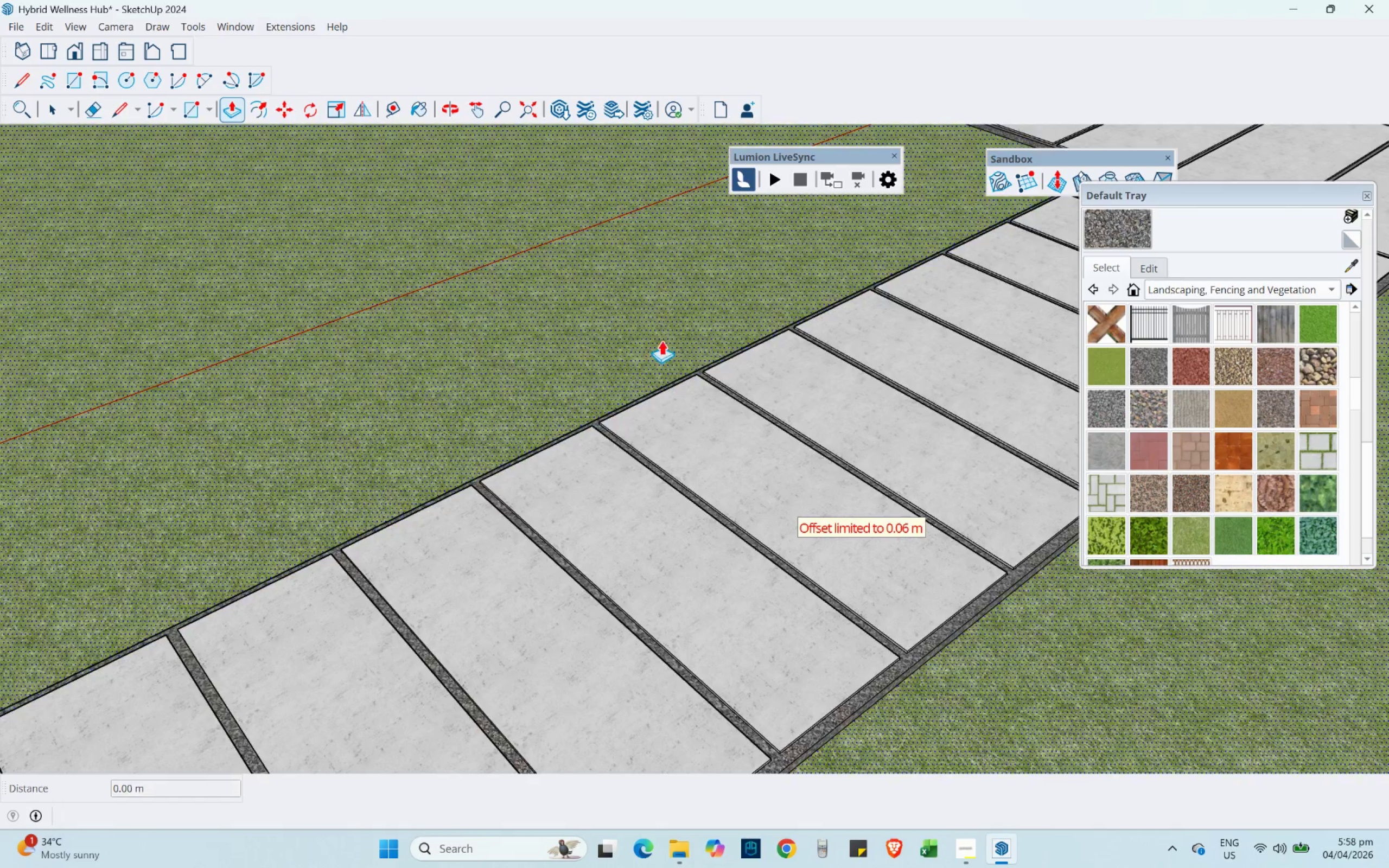 
hold_key(key=ShiftLeft, duration=0.45)
 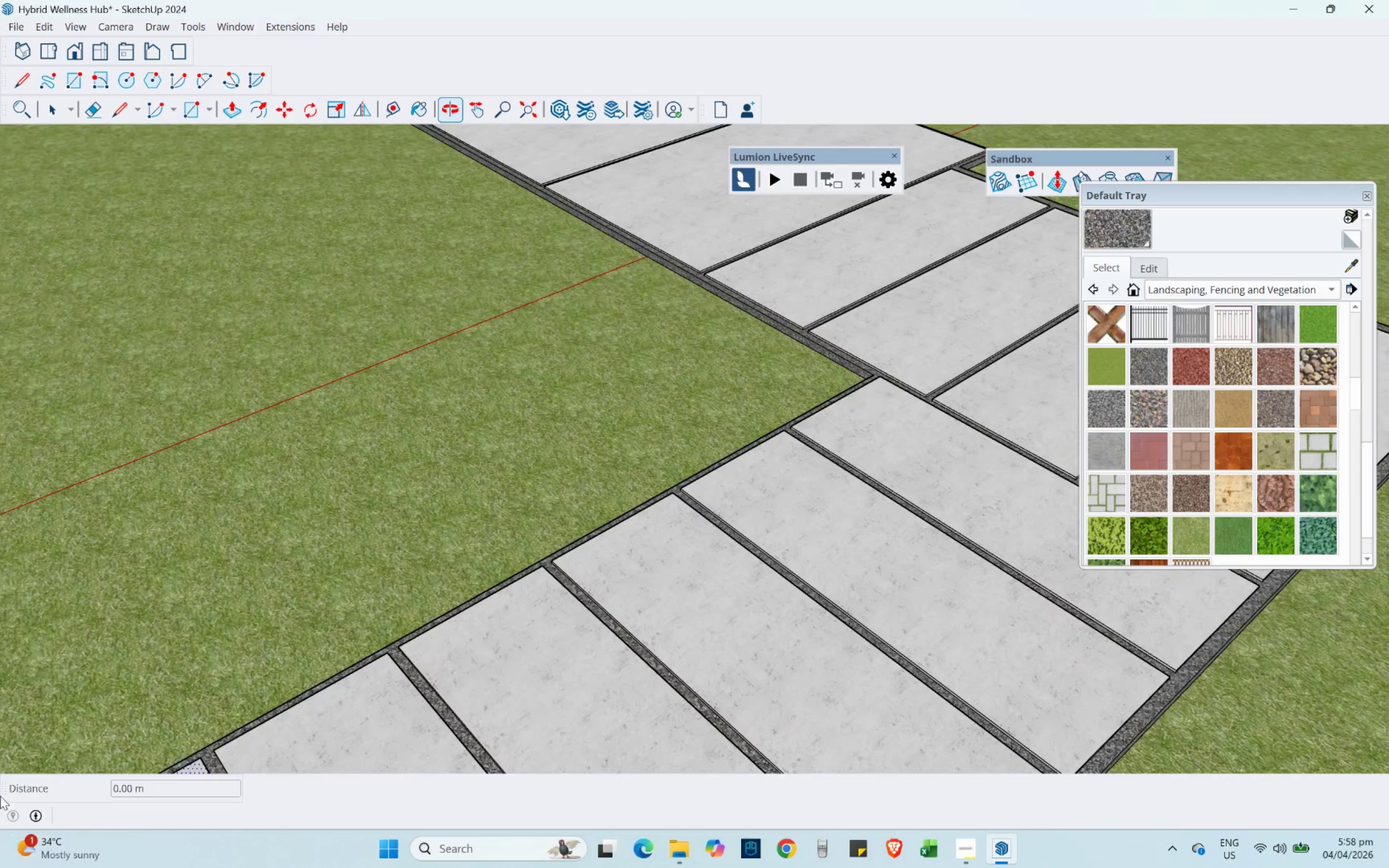 
scroll: coordinate [764, 225], scroll_direction: up, amount: 5.0
 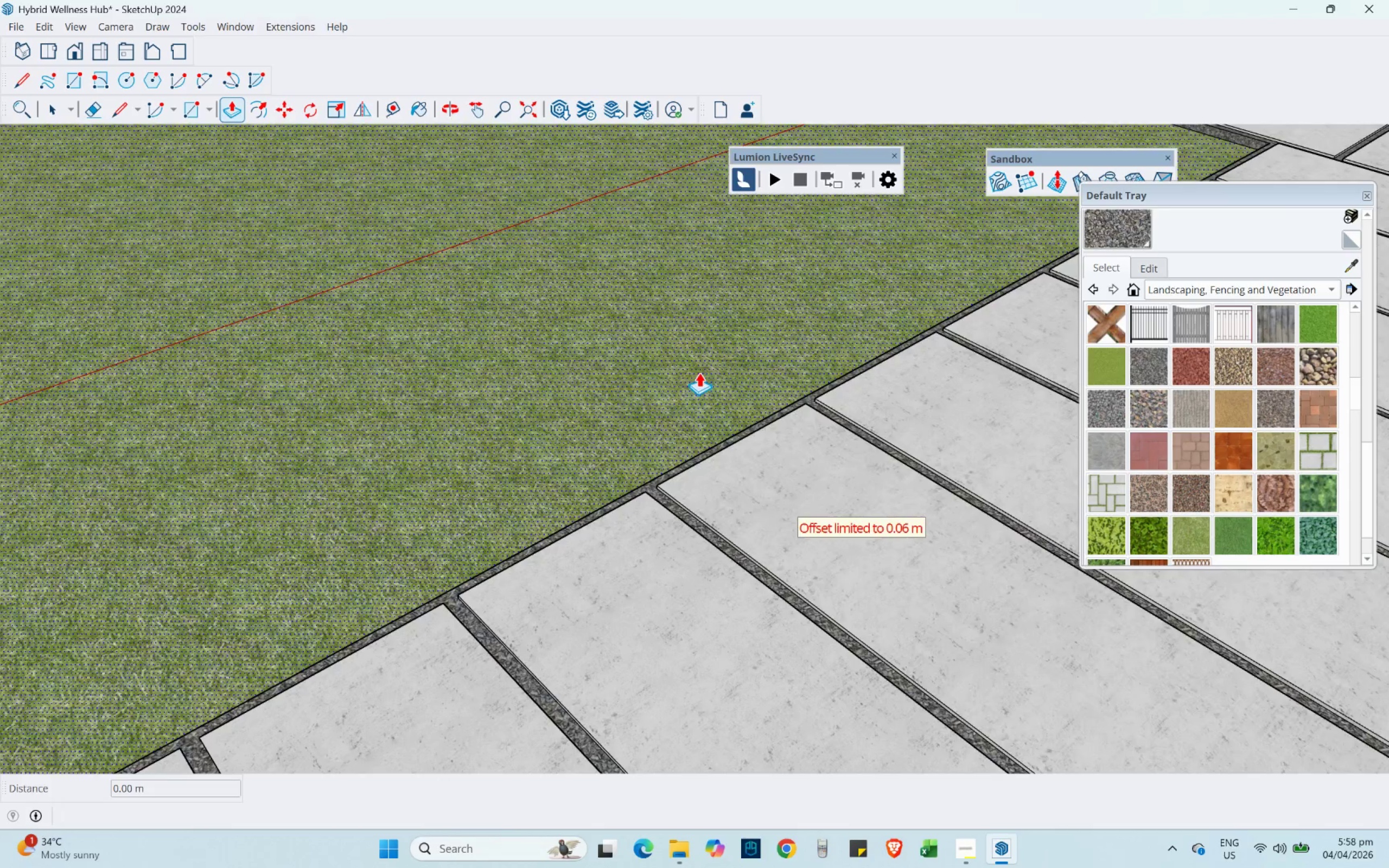 
scroll: coordinate [2, 765], scroll_direction: down, amount: 6.0
 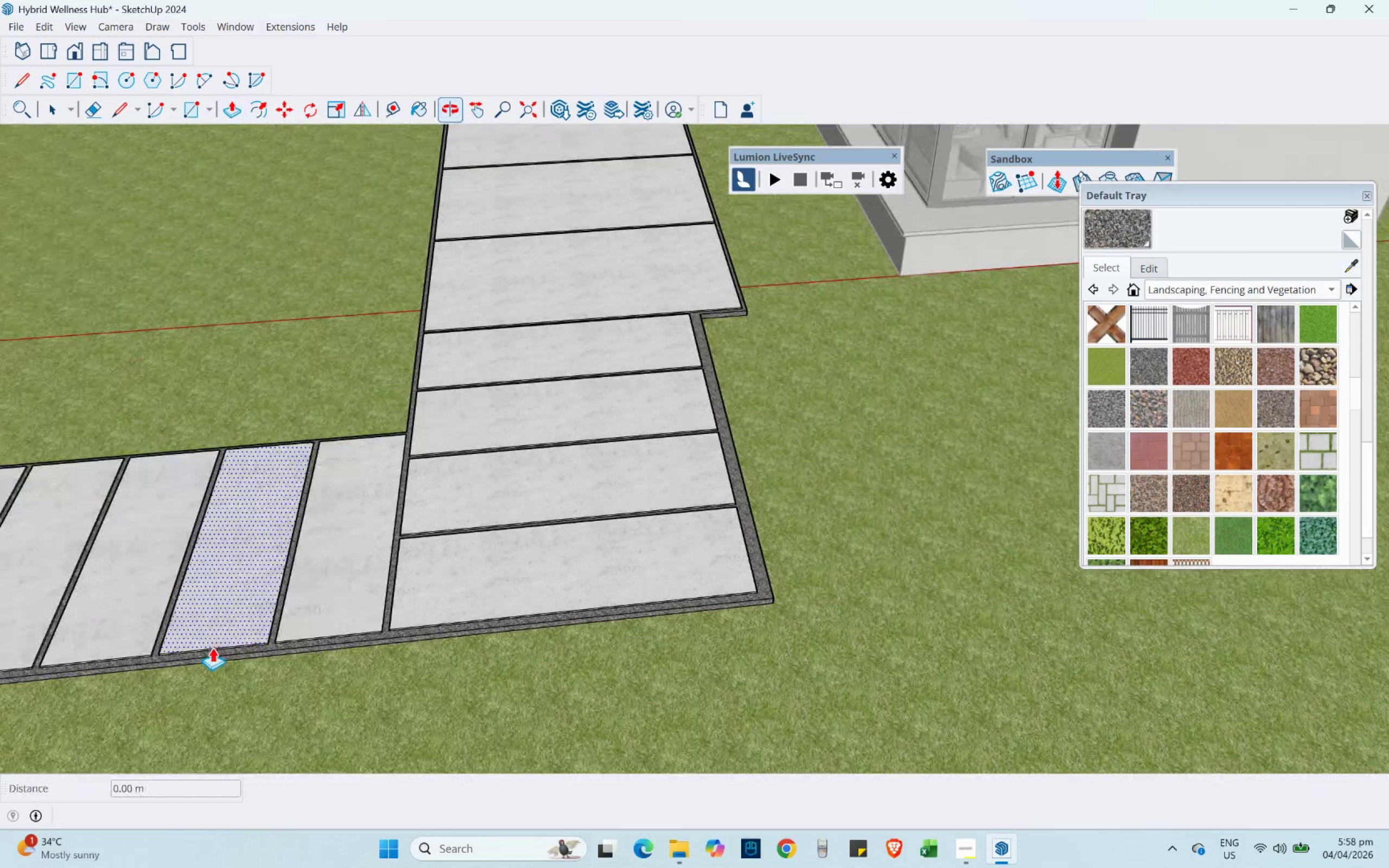 
left_click_drag(start_coordinate=[725, 331], to_coordinate=[519, 389])
 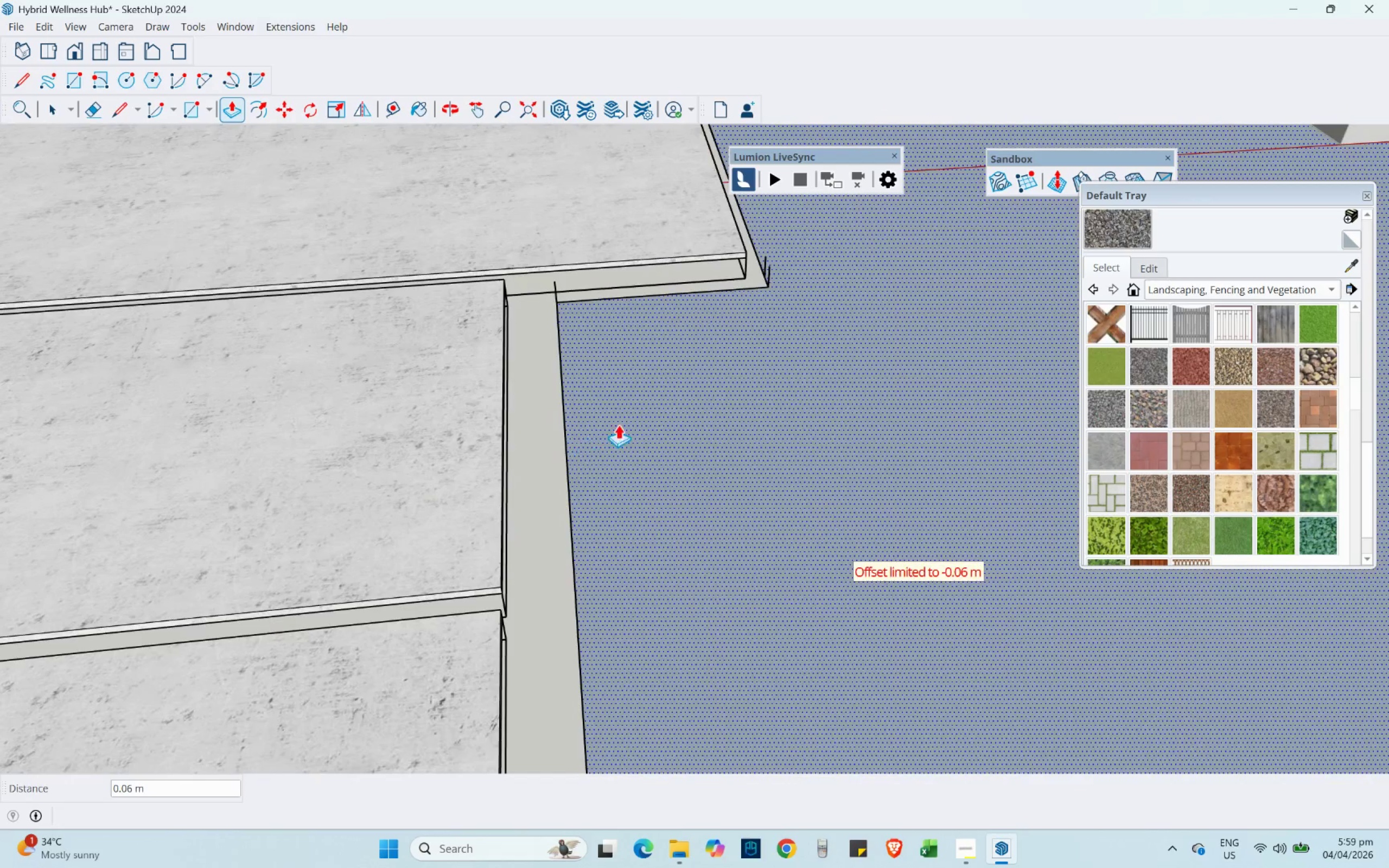 
scroll: coordinate [717, 266], scroll_direction: up, amount: 15.0
 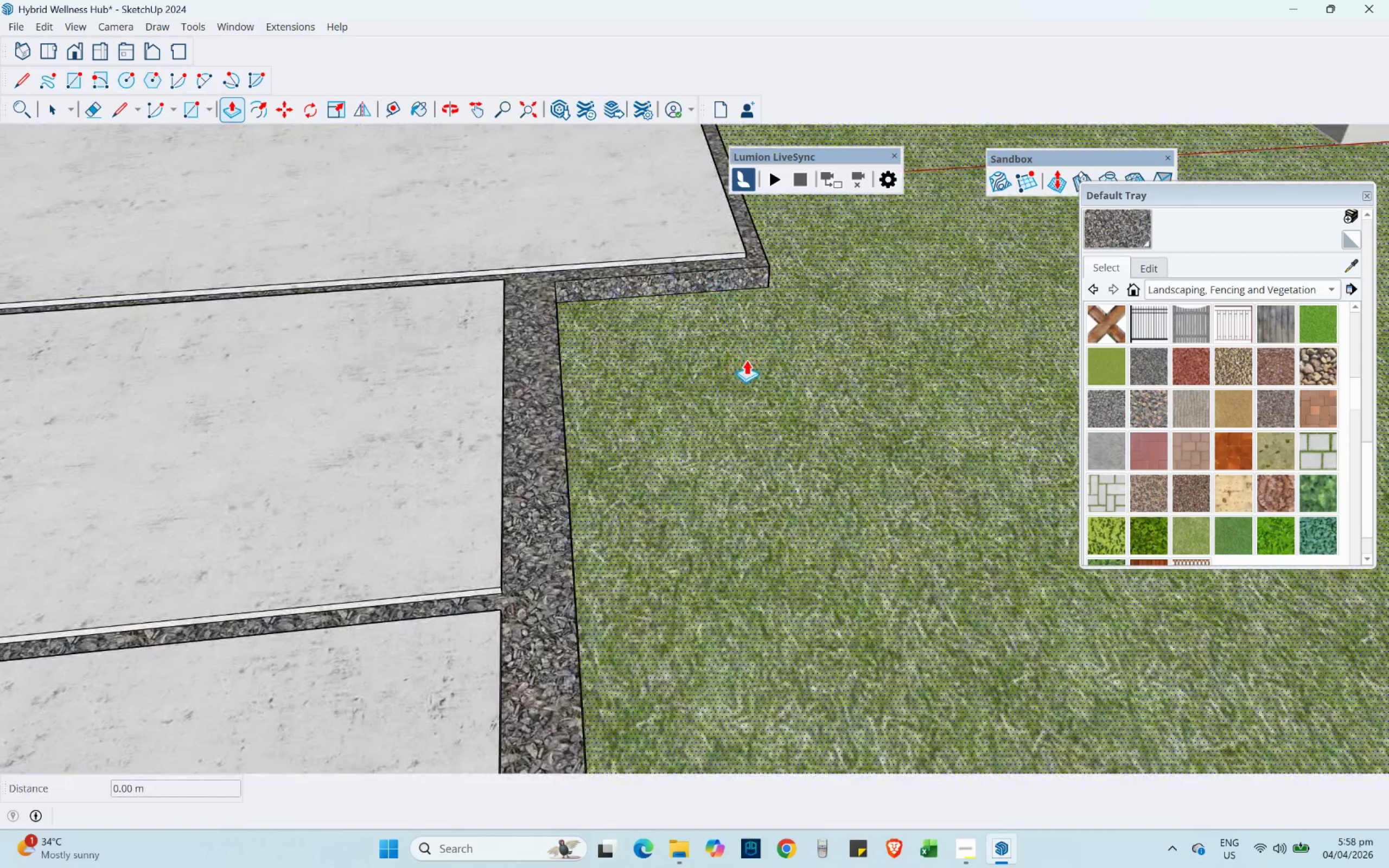 
scroll: coordinate [475, 474], scroll_direction: down, amount: 13.0
 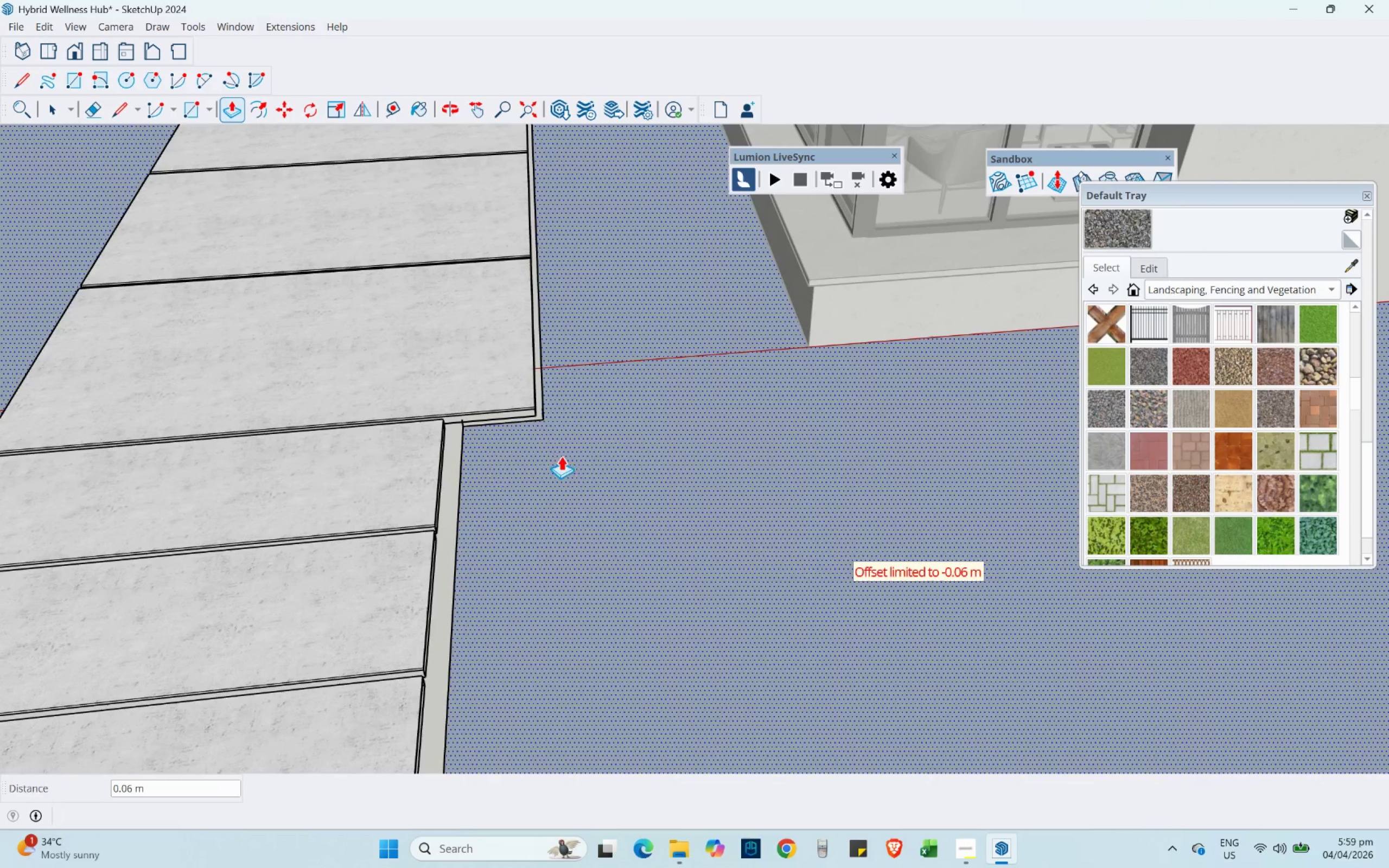 
key(Control+Z)
 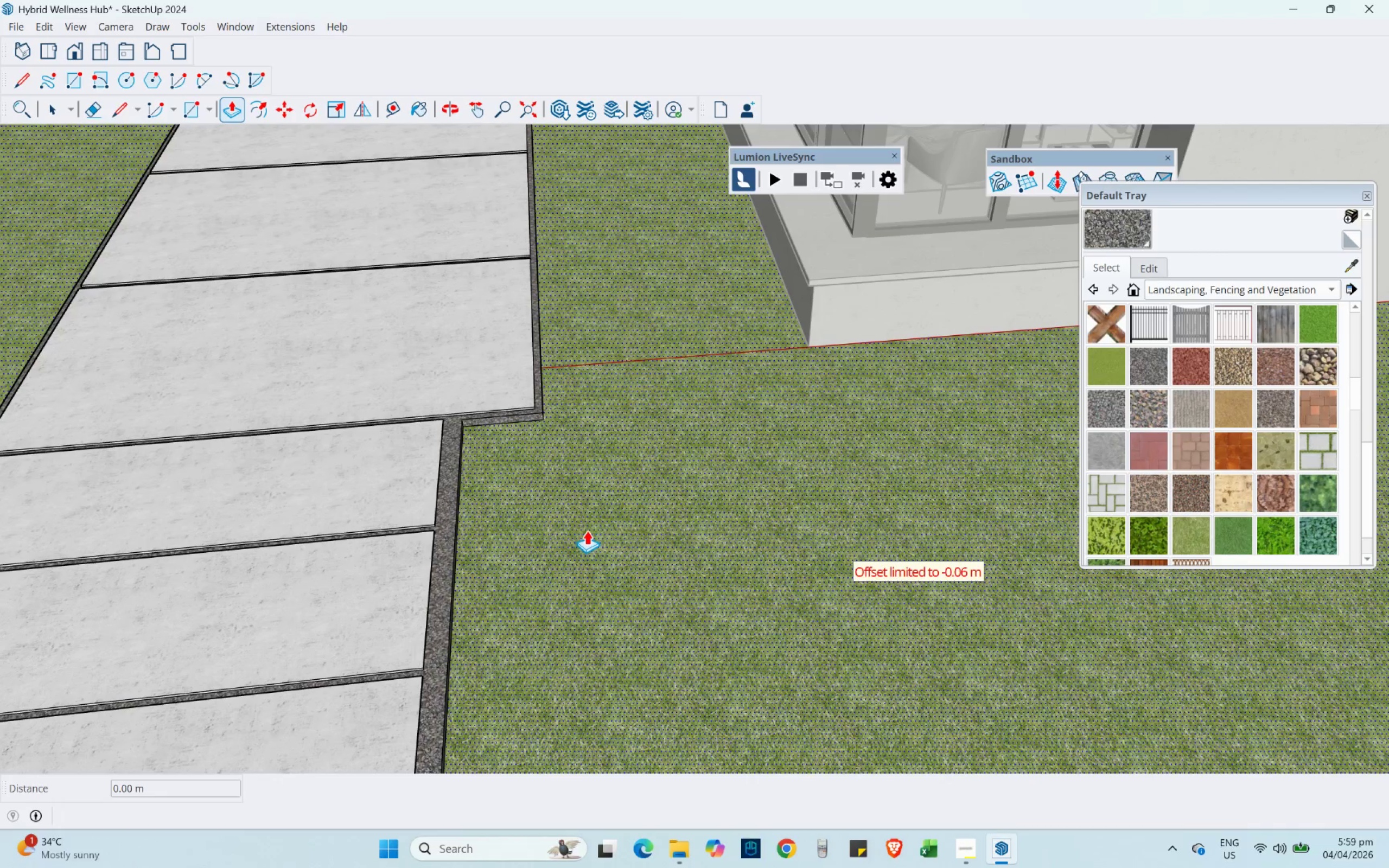 
scroll: coordinate [207, 558], scroll_direction: down, amount: 8.0
 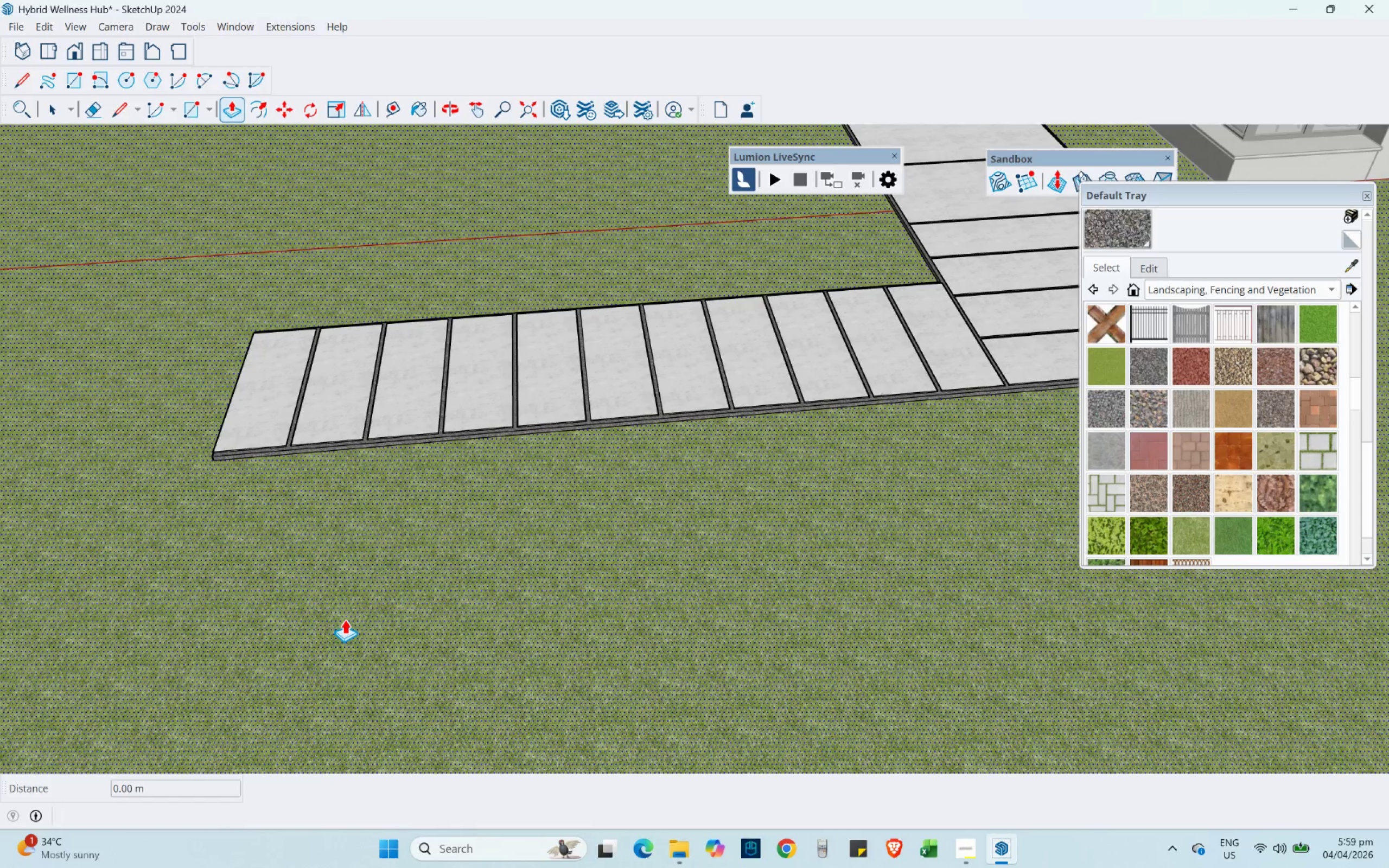 
left_click_drag(start_coordinate=[345, 620], to_coordinate=[325, 601])
 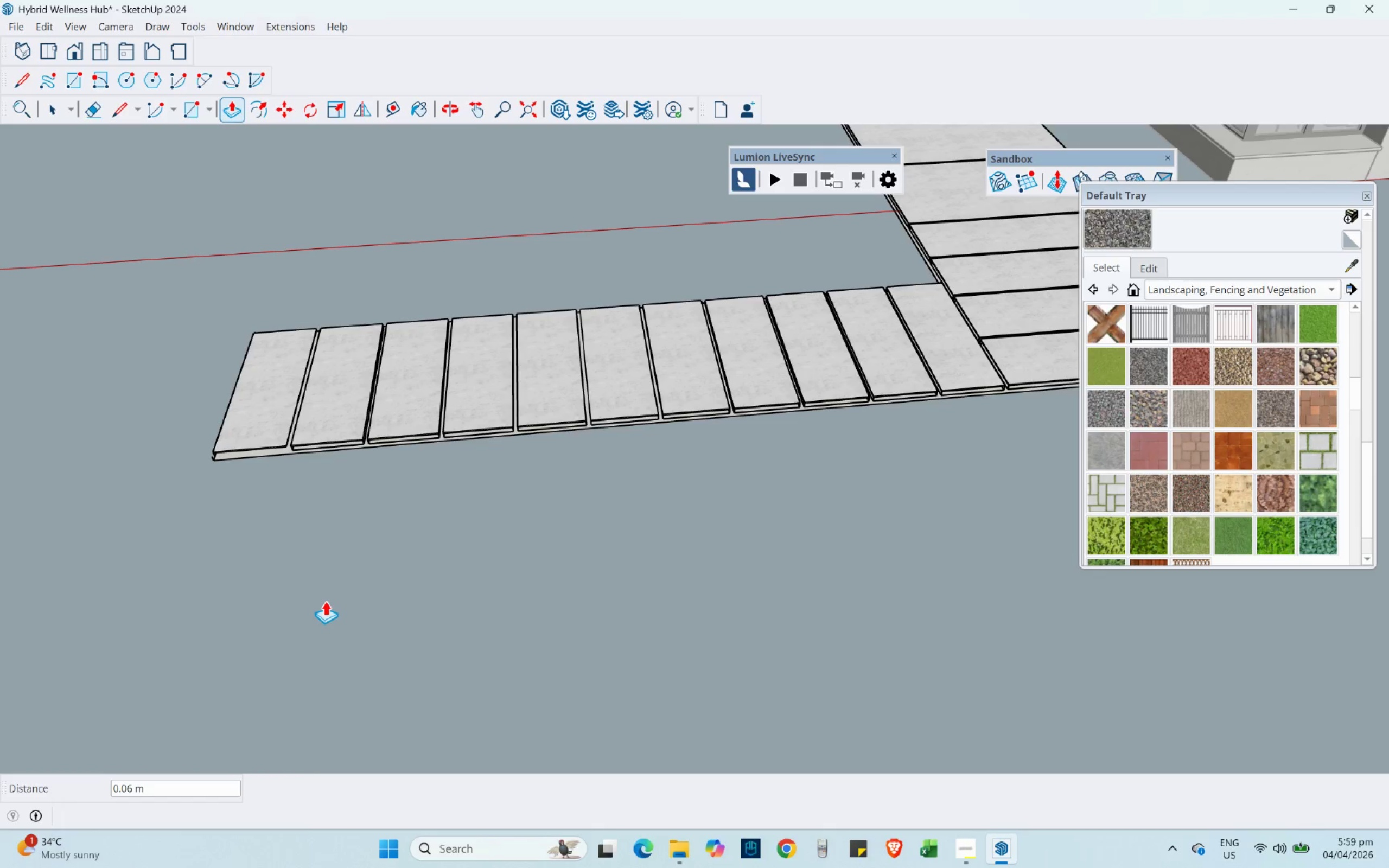 
key(NumpadDecimal)
 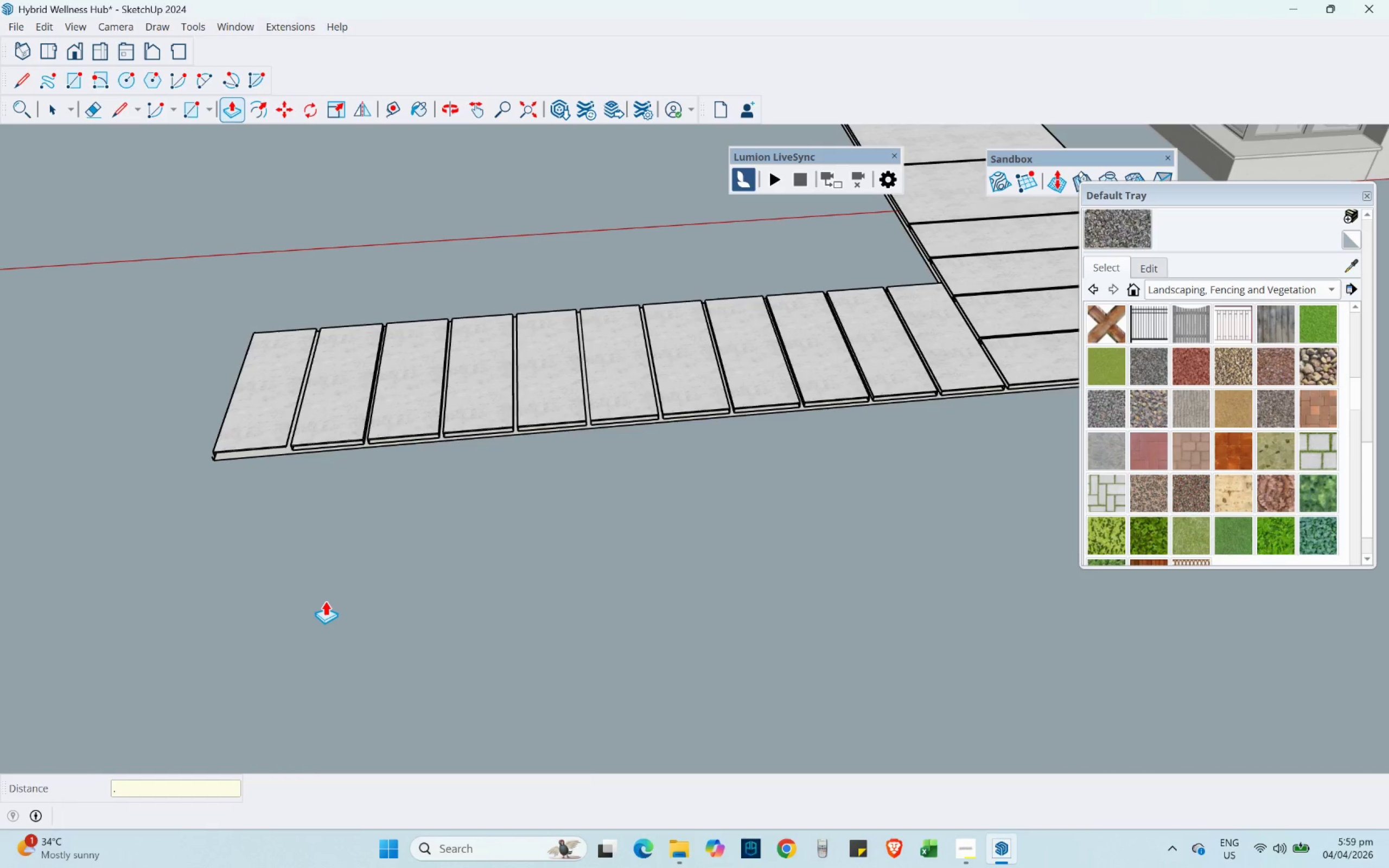 
key(Numpad0)
 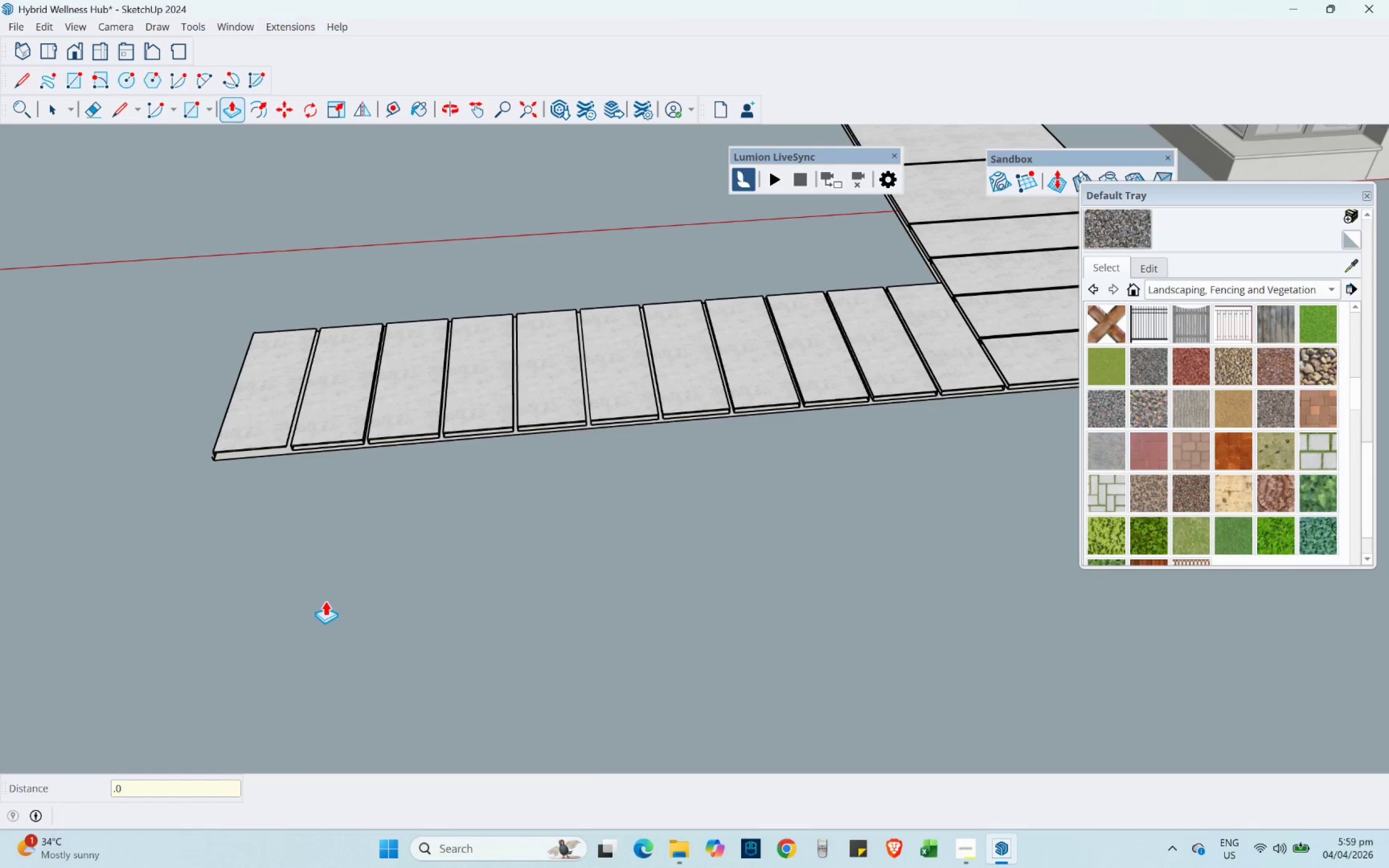 
key(Numpad5)
 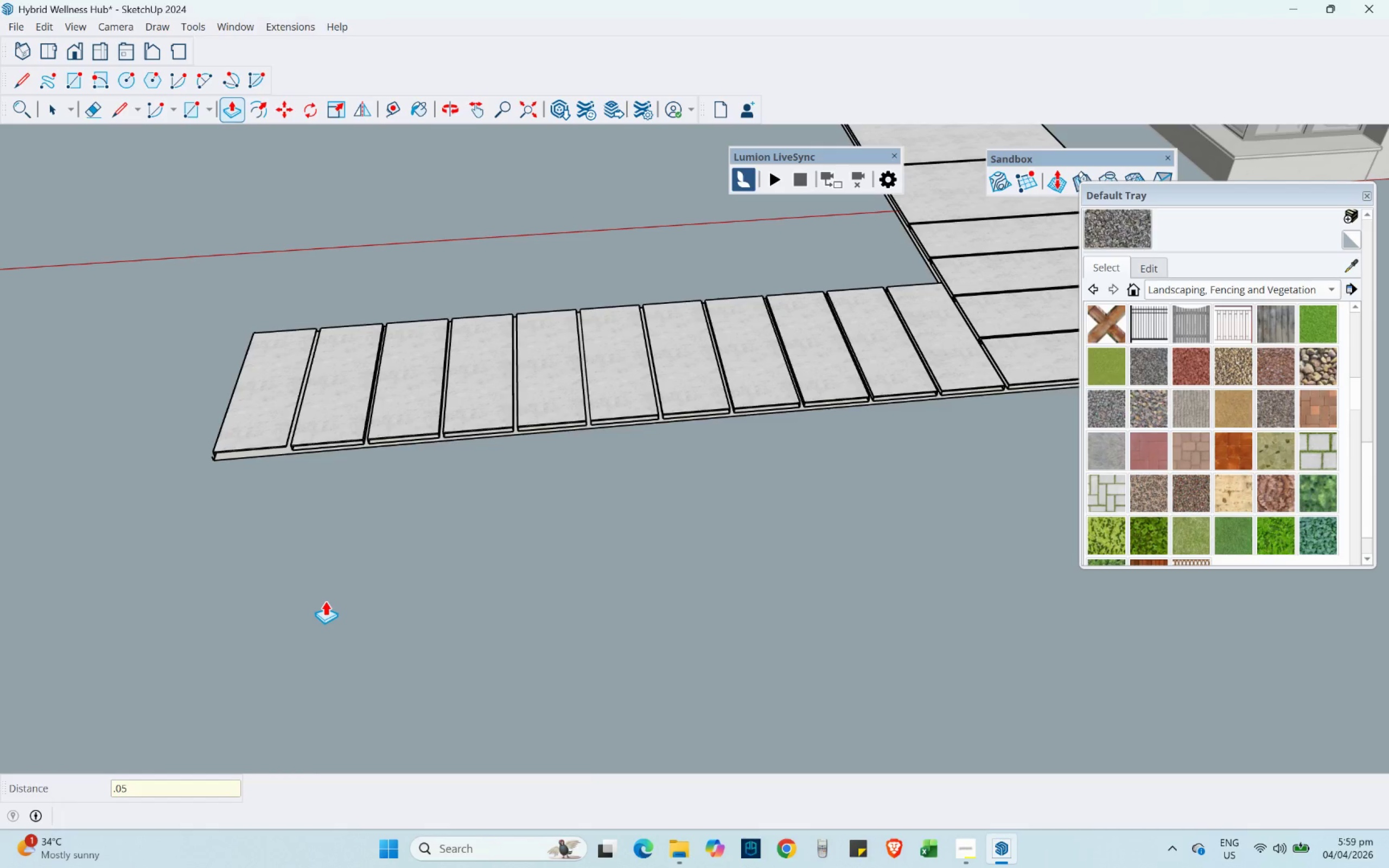 
key(NumpadEnter)
 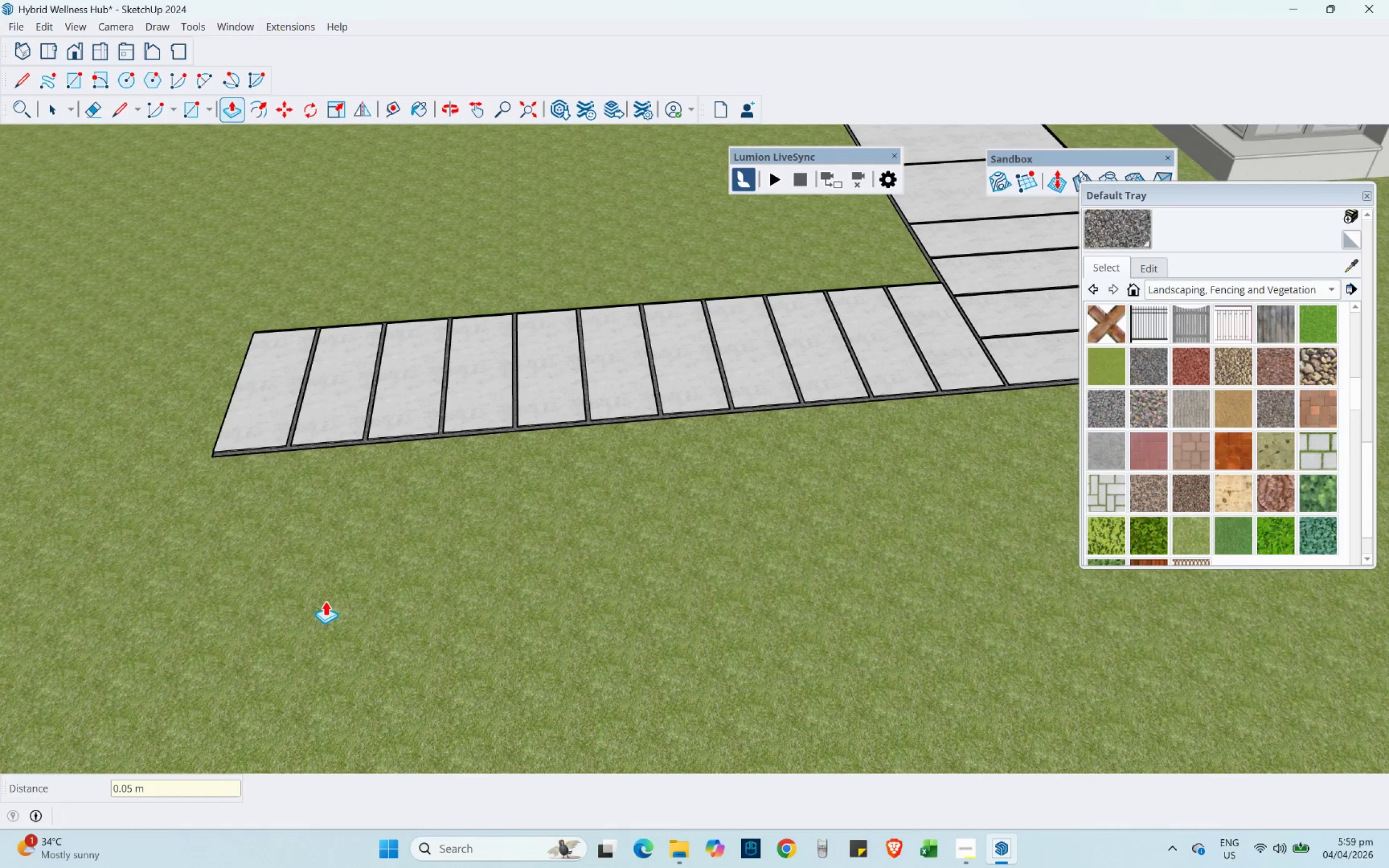 
scroll: coordinate [341, 474], scroll_direction: up, amount: 11.0
 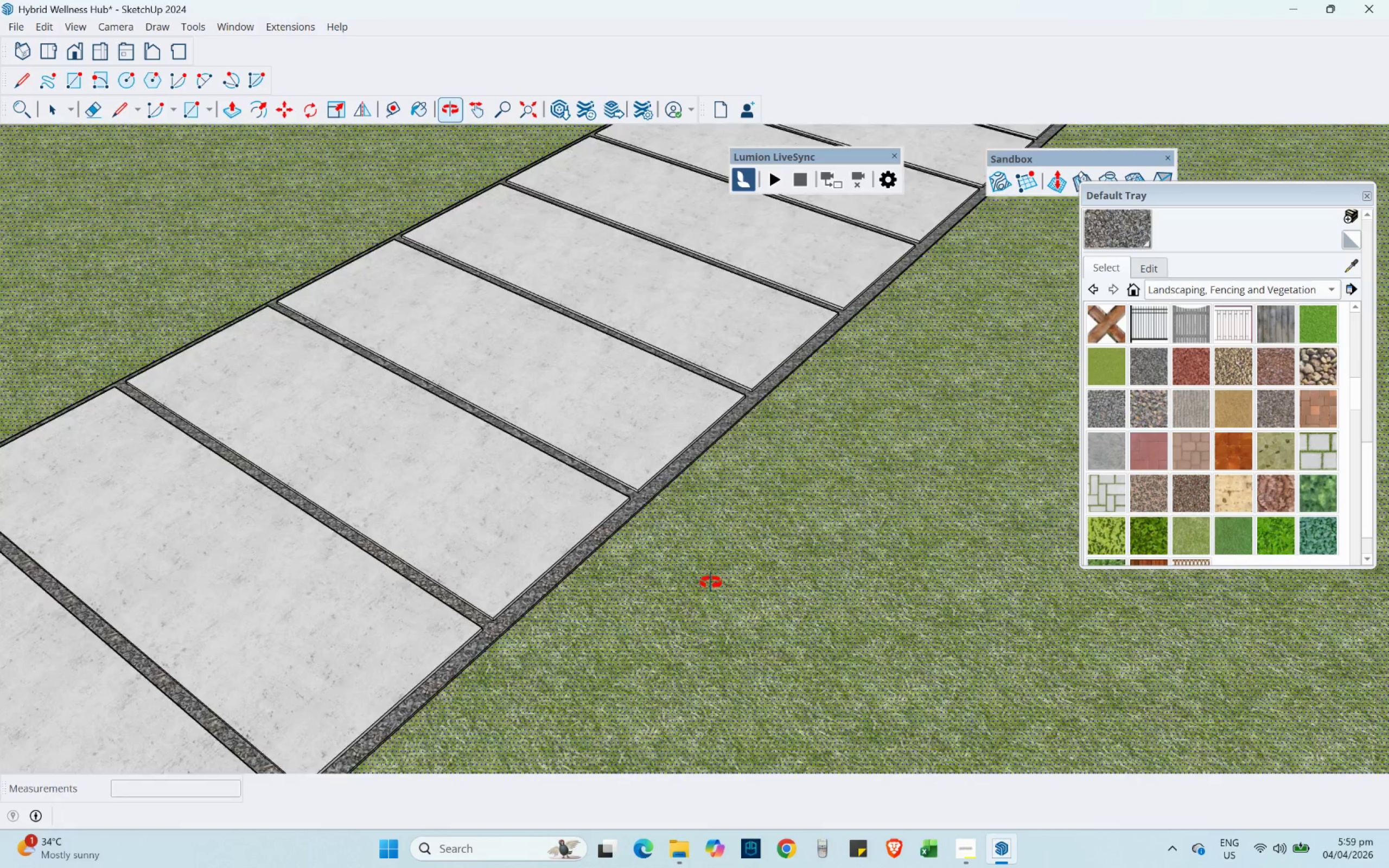 
hold_key(key=ShiftLeft, duration=0.47)
 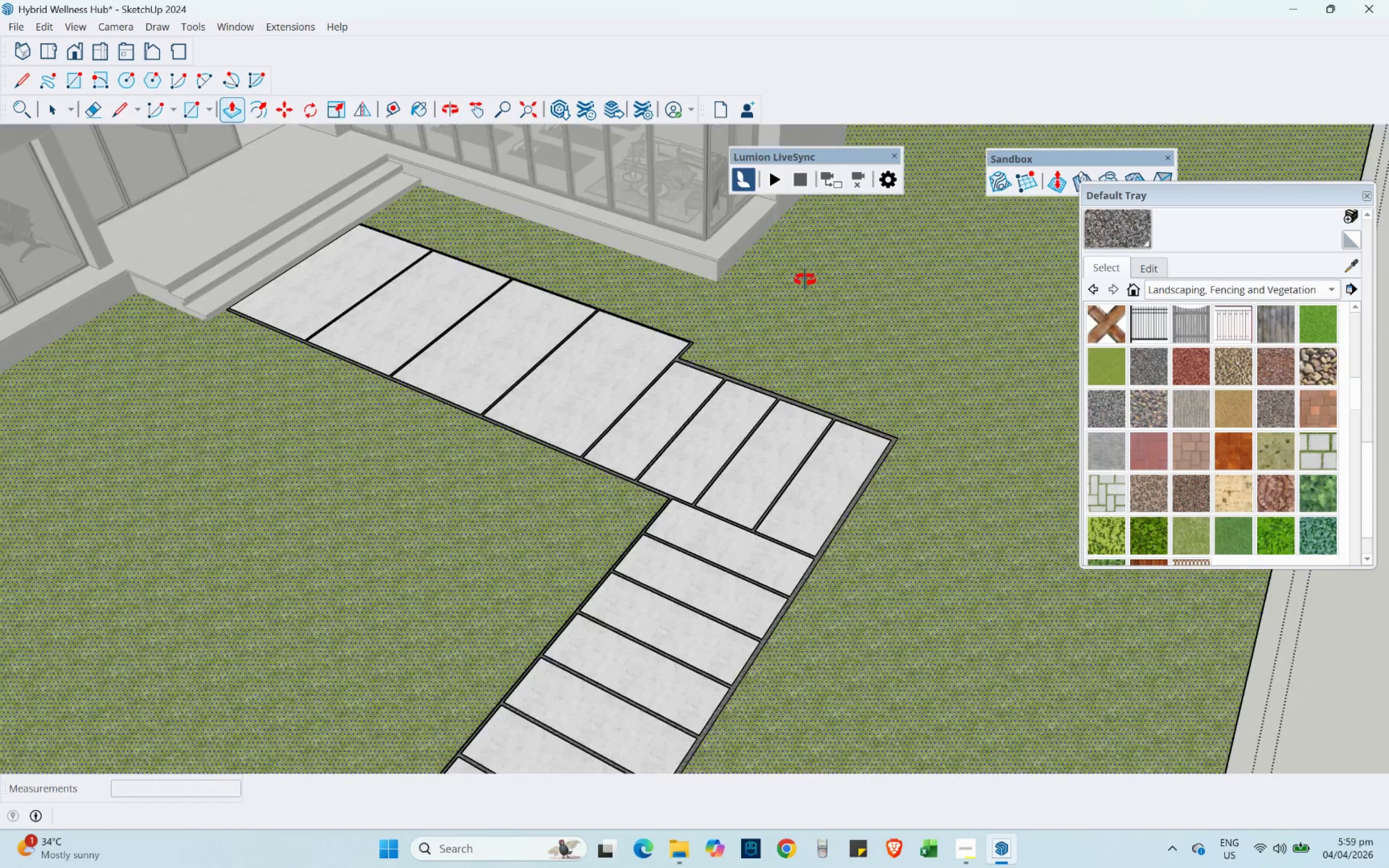 
scroll: coordinate [683, 692], scroll_direction: down, amount: 11.0
 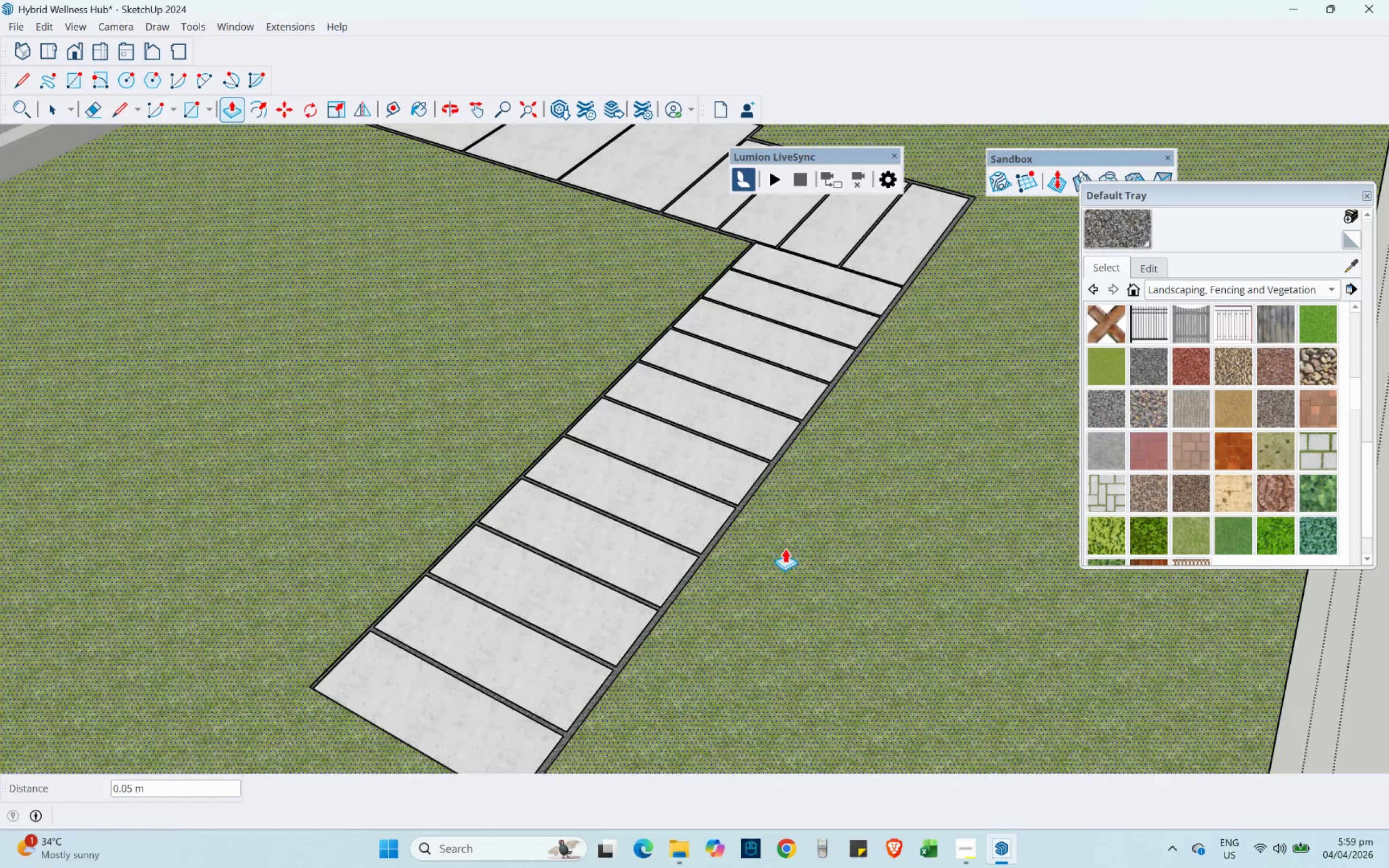 
scroll: coordinate [633, 234], scroll_direction: up, amount: 5.0
 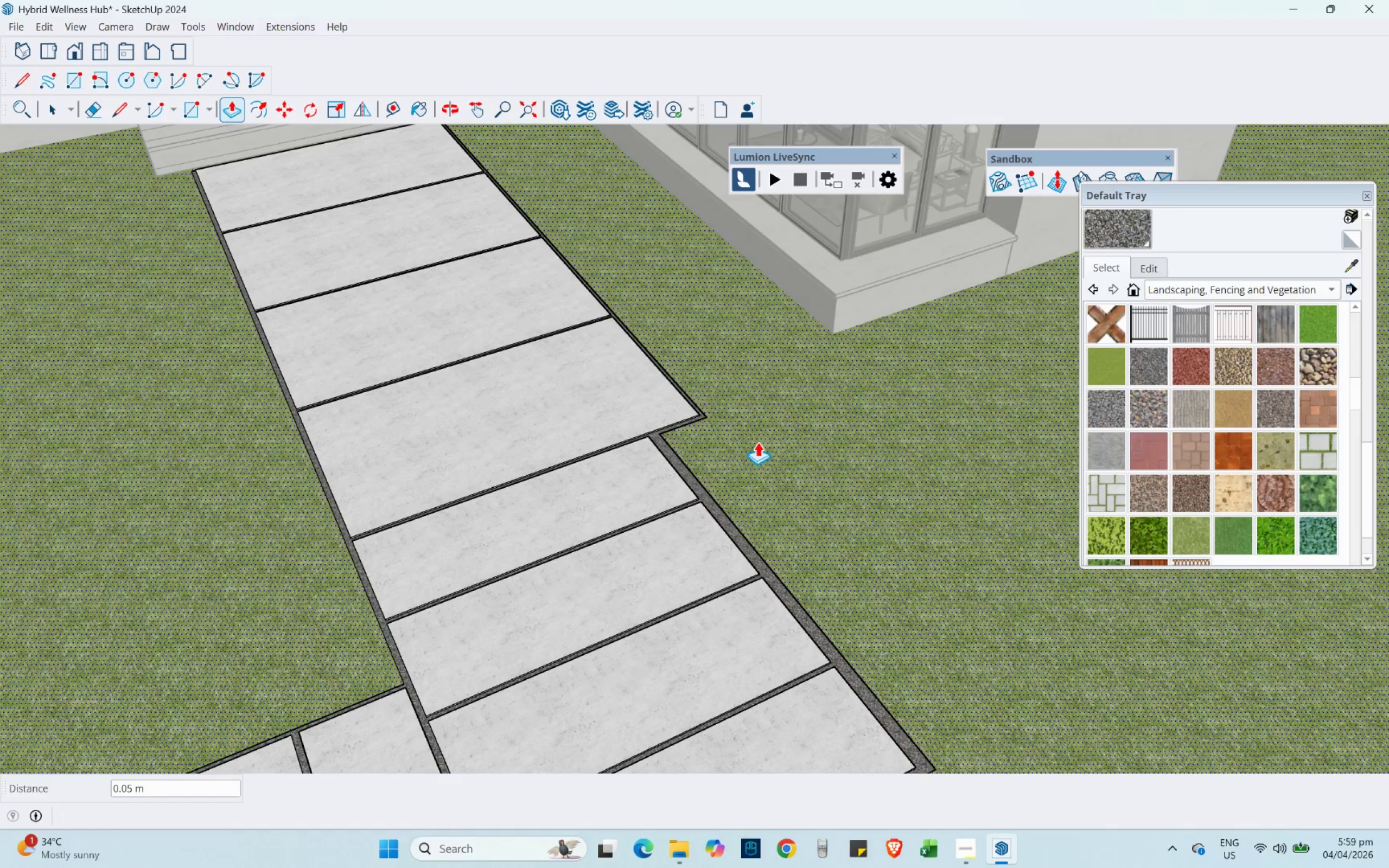 
wait(6.31)
 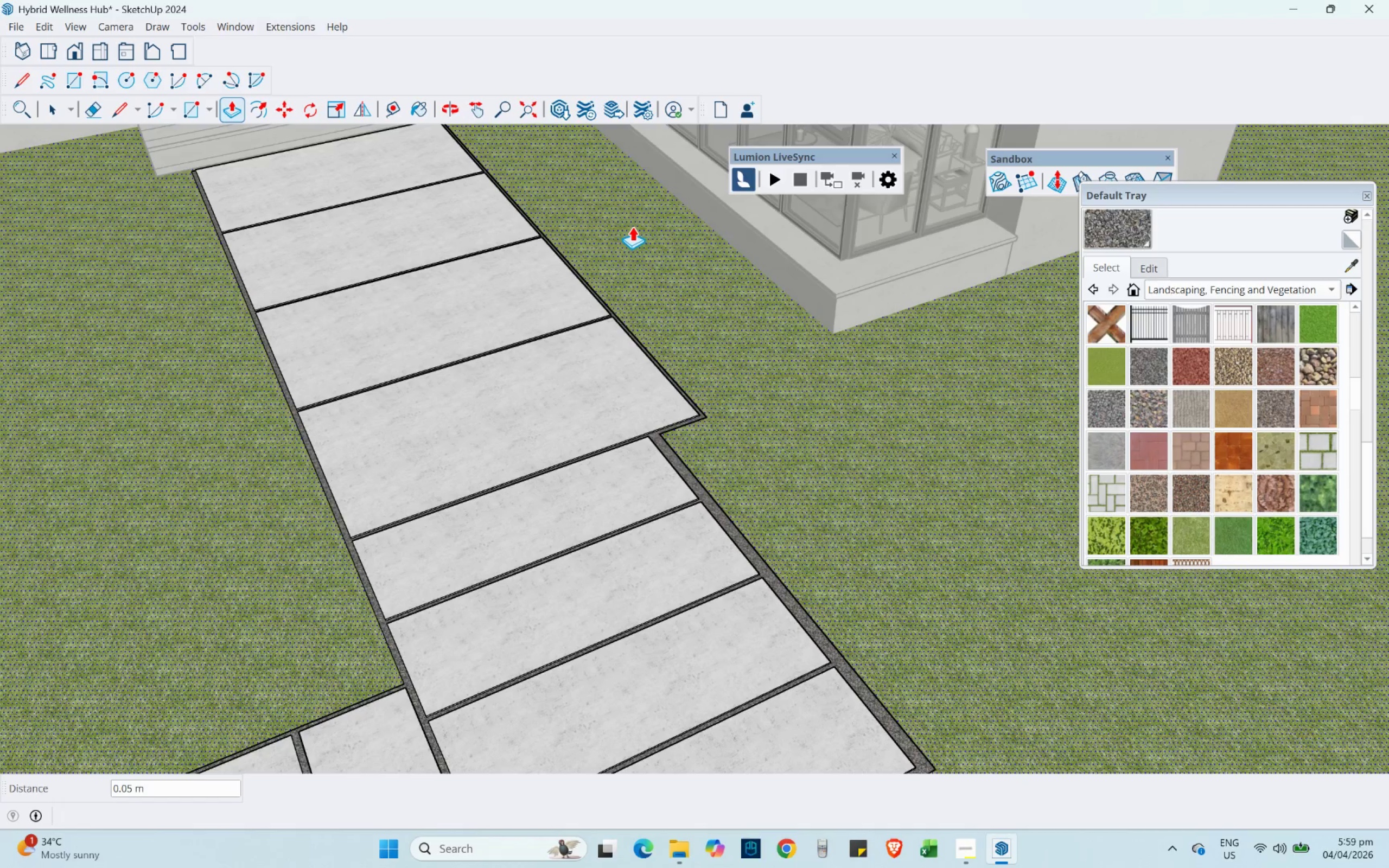 
scroll: coordinate [638, 330], scroll_direction: up, amount: 12.0
 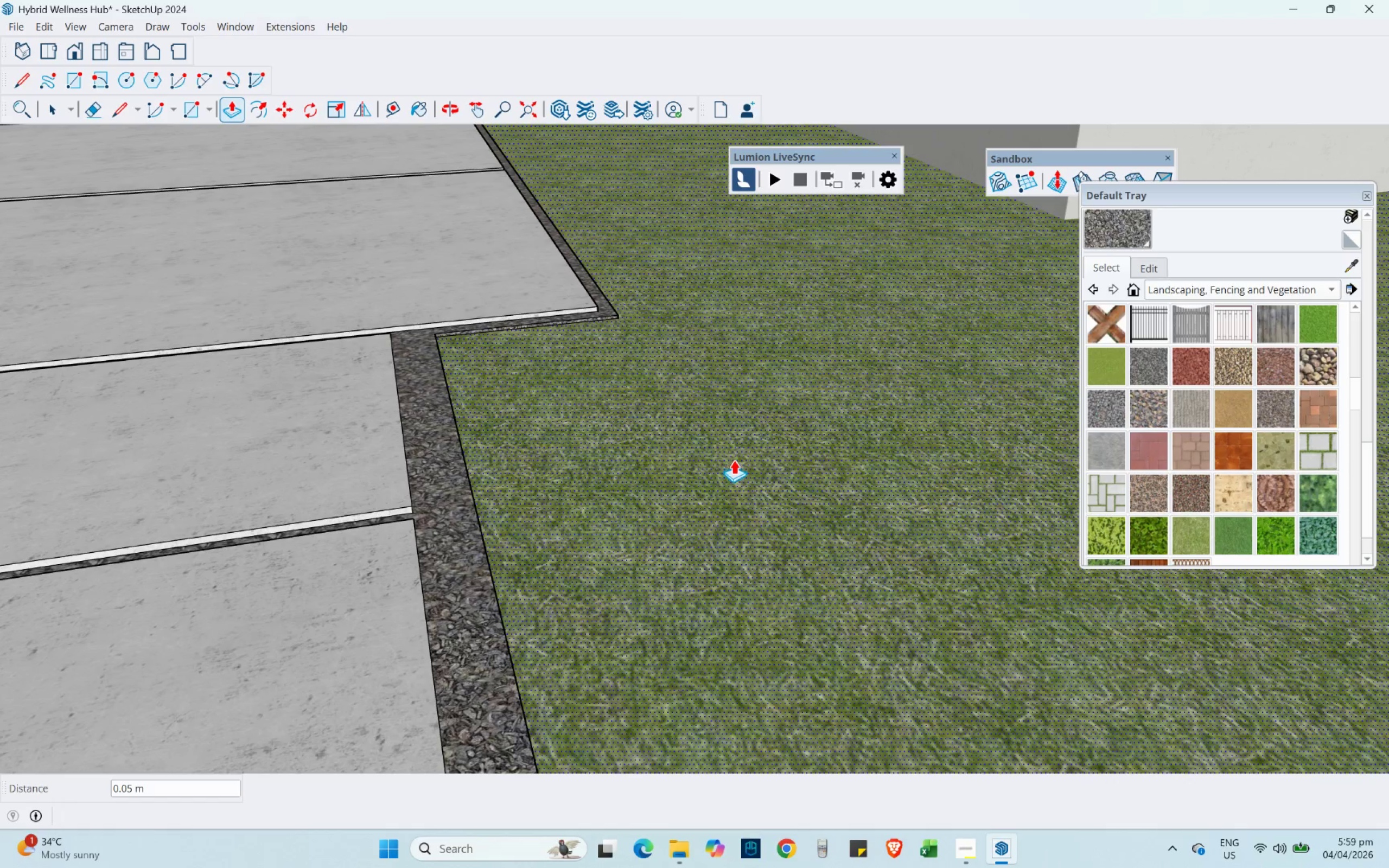 
hold_key(key=ShiftLeft, duration=0.48)
 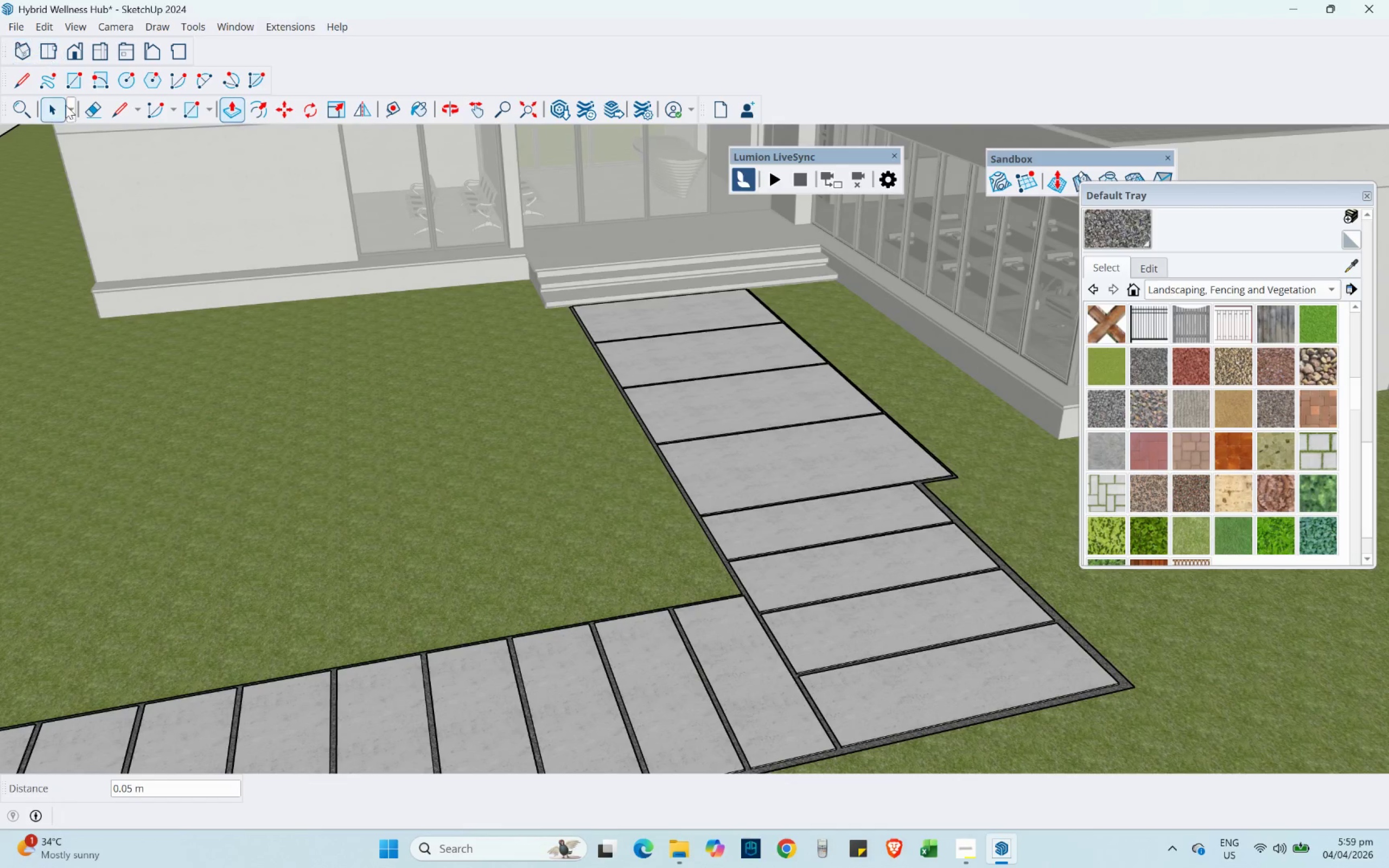 
scroll: coordinate [550, 489], scroll_direction: down, amount: 23.0
 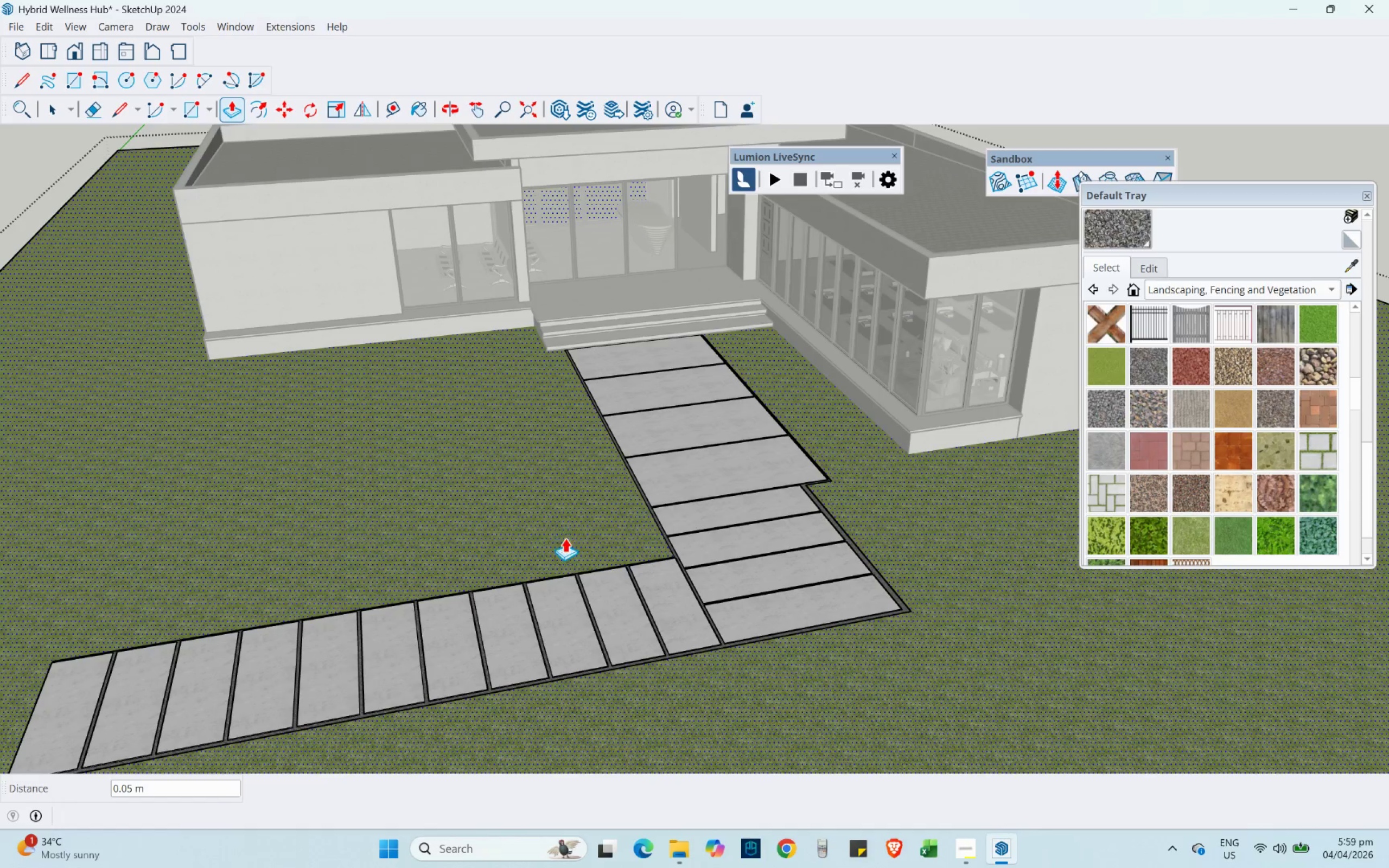 
scroll: coordinate [1133, 466], scroll_direction: up, amount: 32.0
 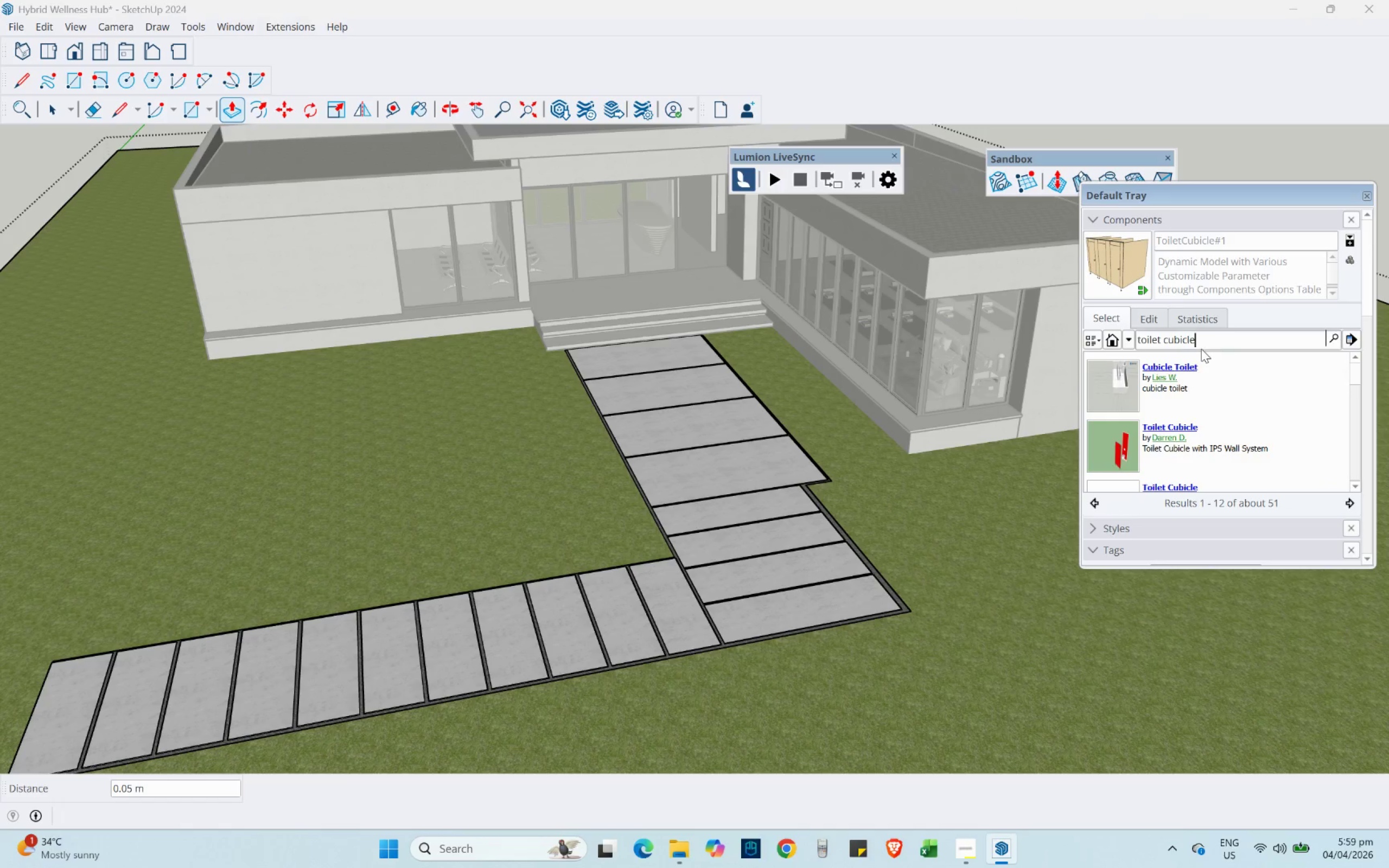 
left_click_drag(start_coordinate=[1208, 344], to_coordinate=[1107, 352])
 